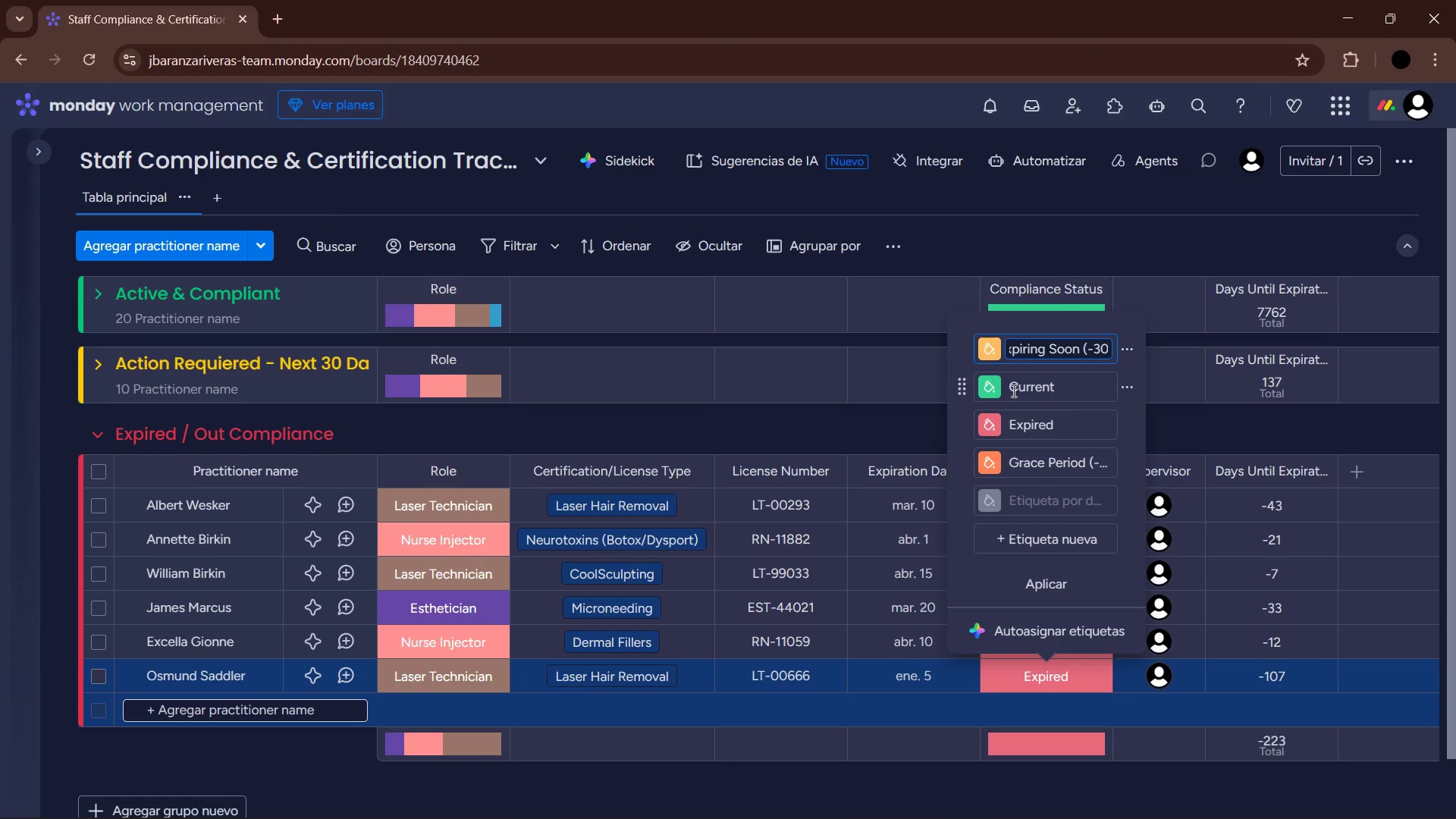 
left_click_drag(start_coordinate=[959, 382], to_coordinate=[959, 348])
 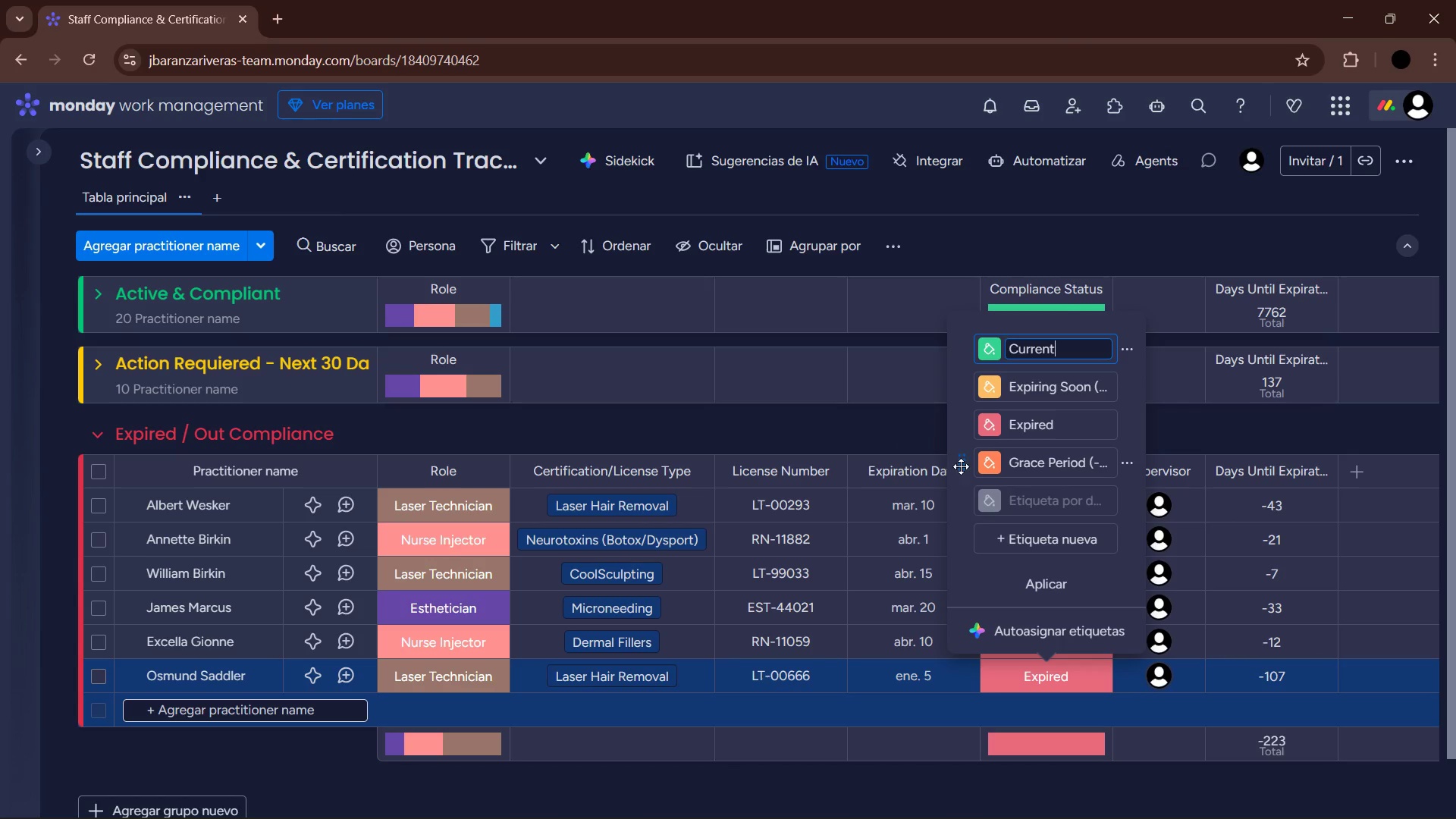 
left_click_drag(start_coordinate=[962, 463], to_coordinate=[960, 427])
 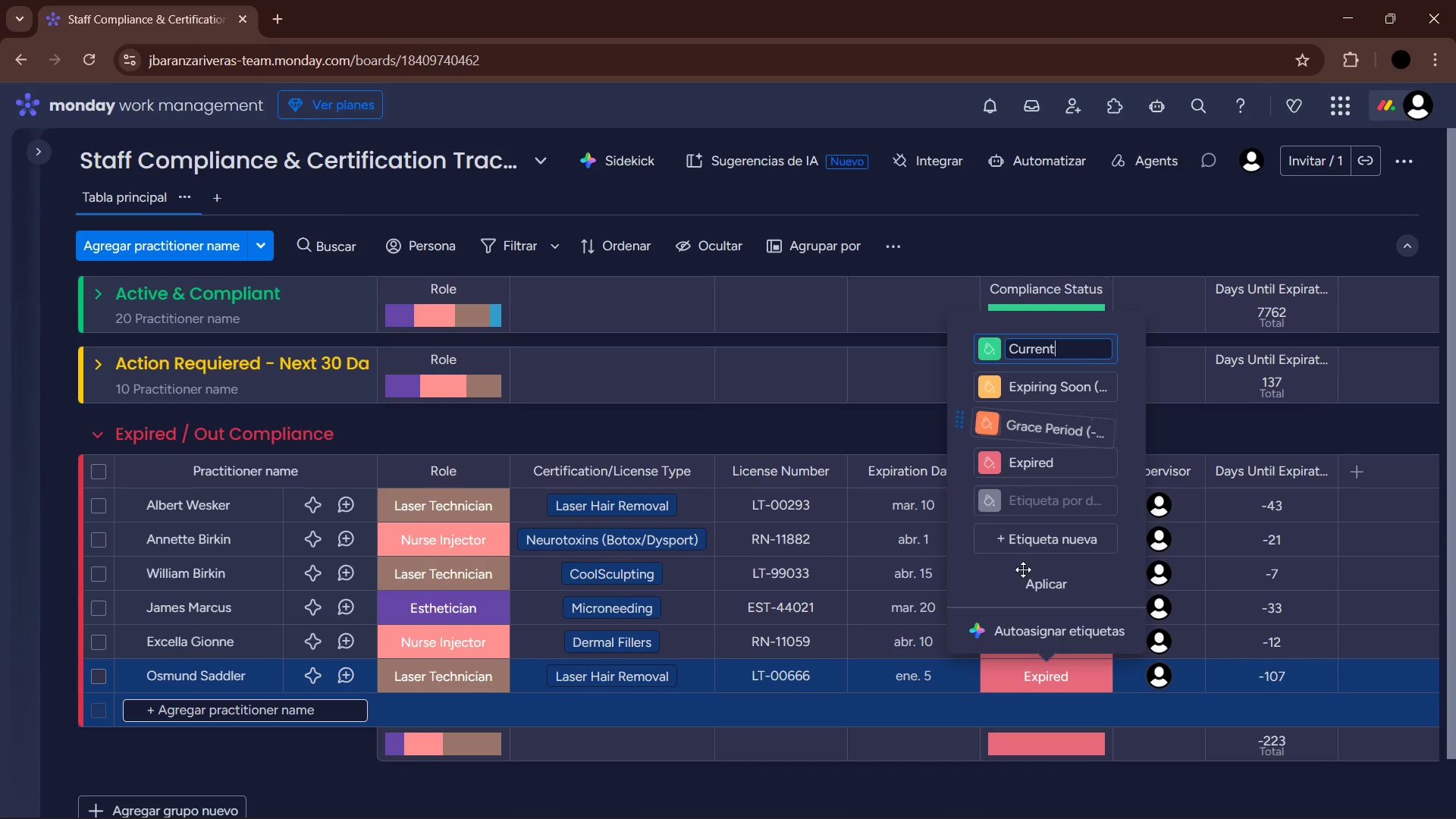 
mouse_move([1050, 605])
 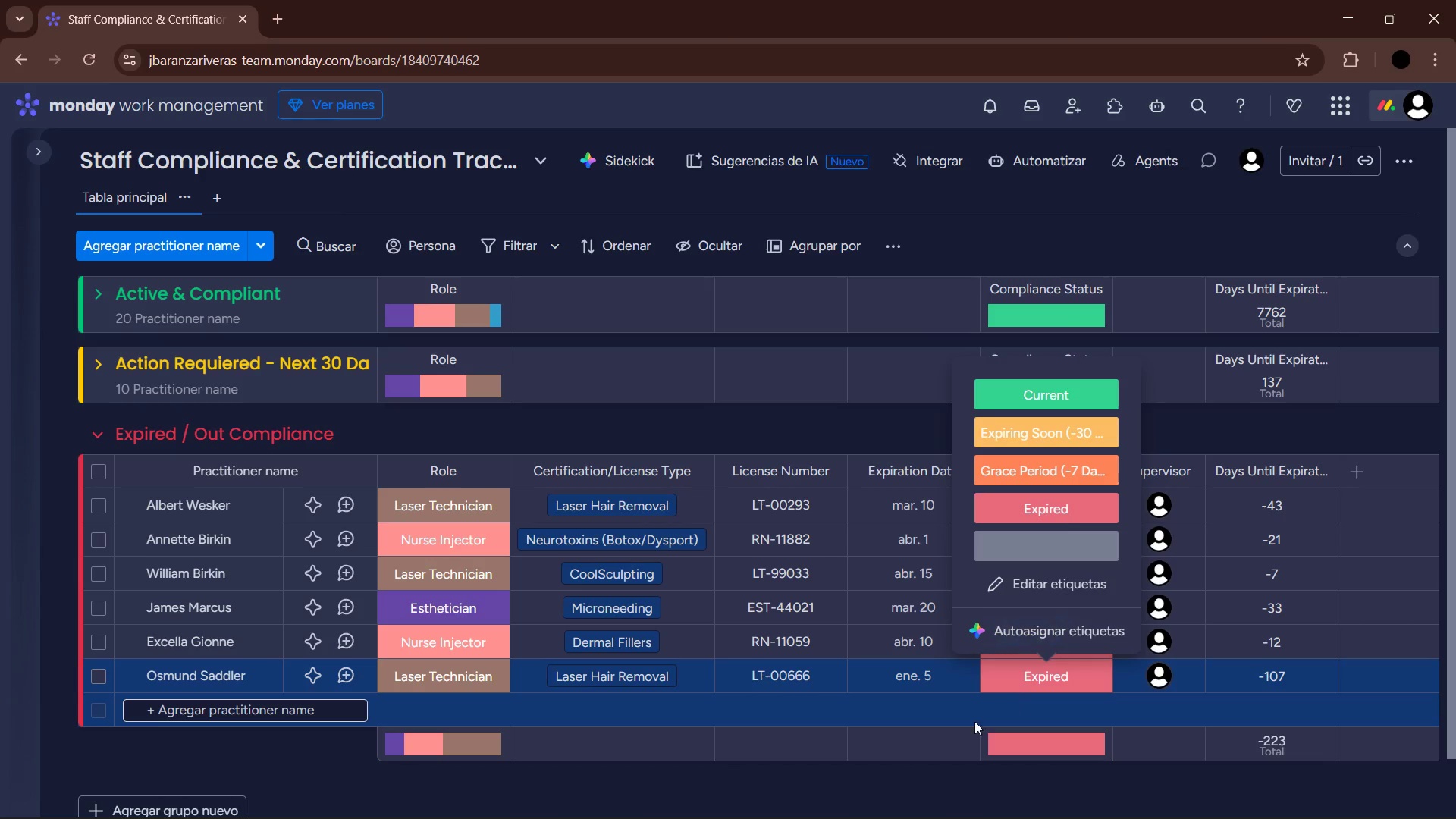 
left_click([886, 773])
 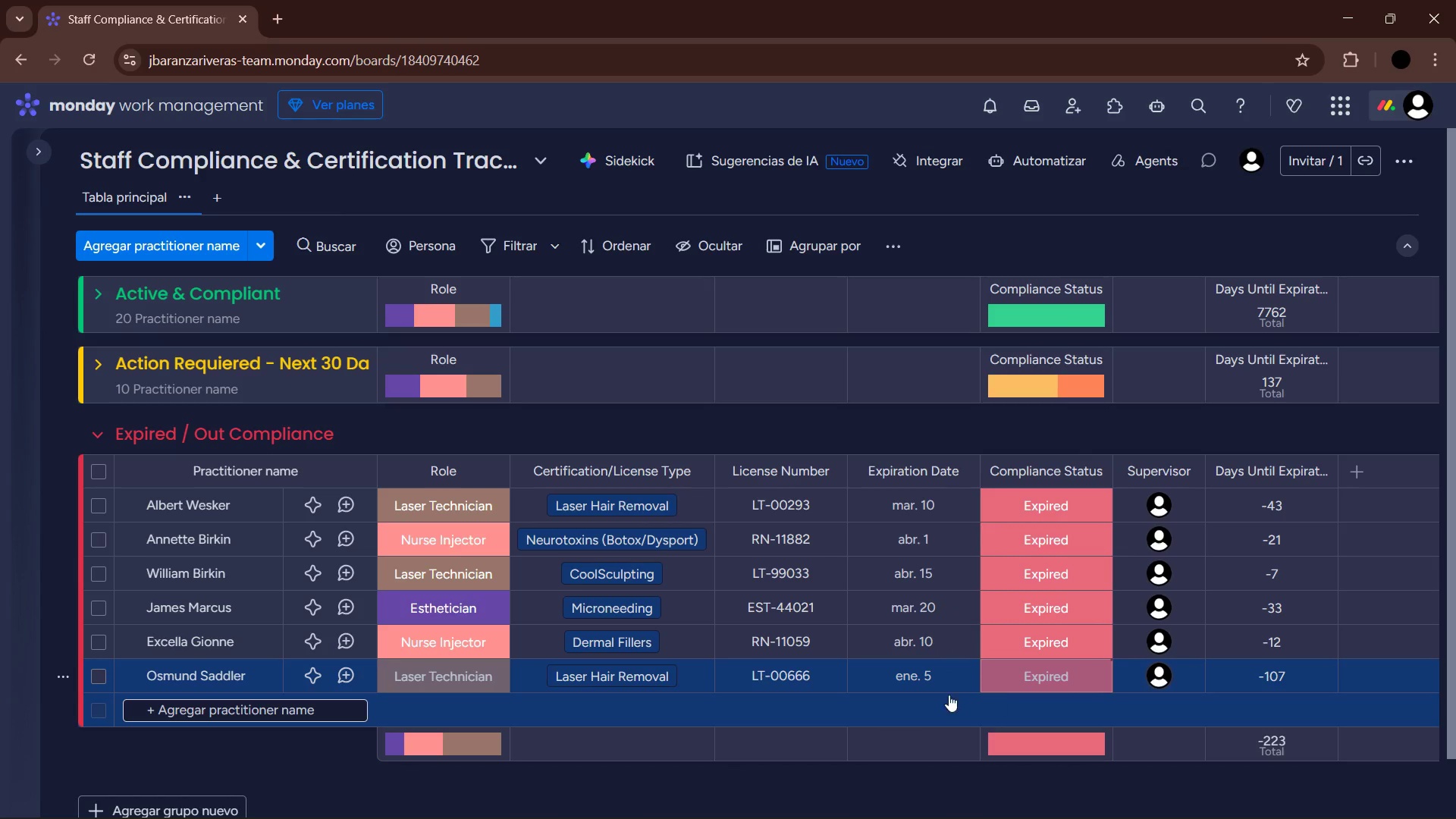 
left_click([209, 721])
 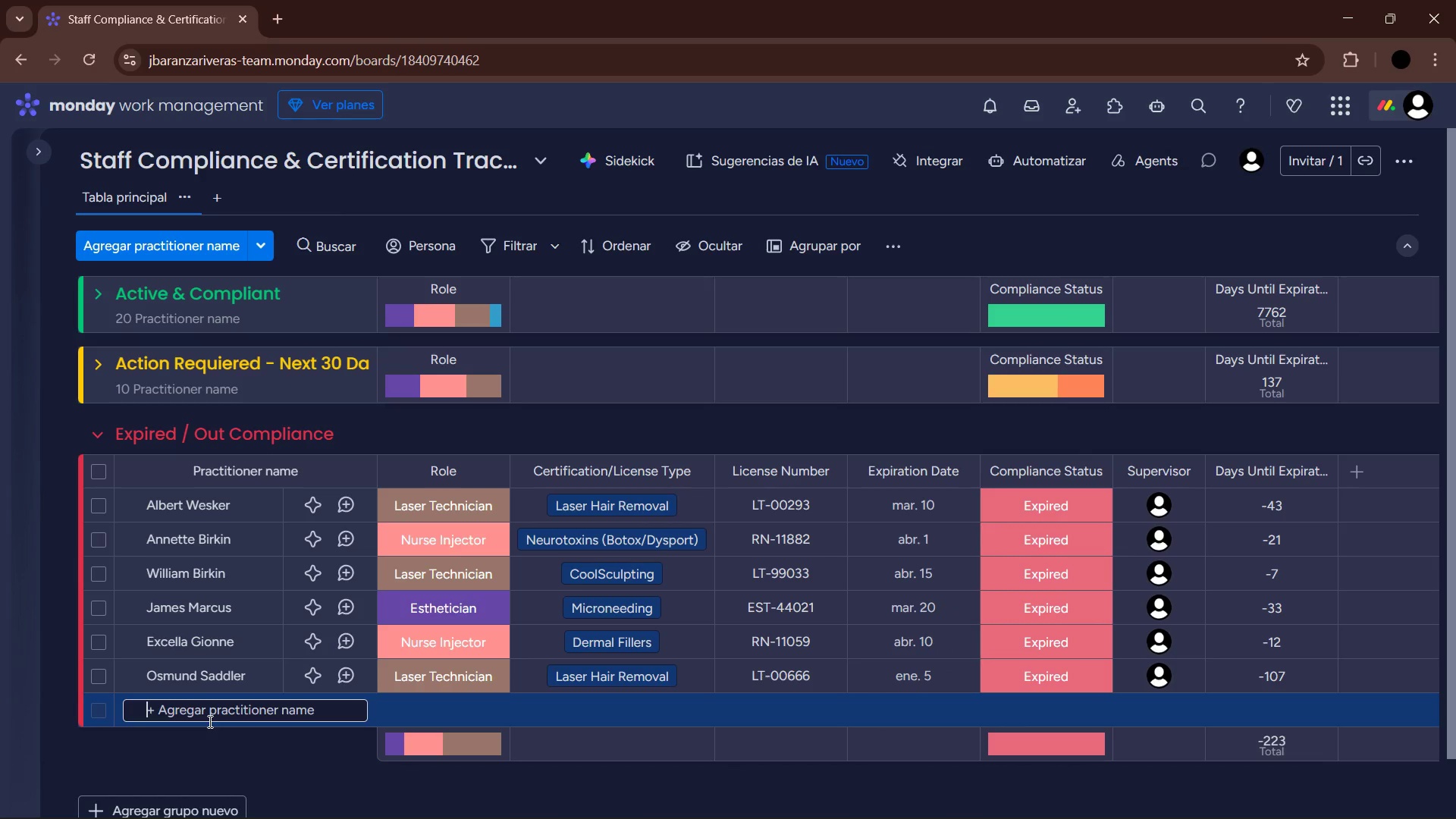 
type(Bitores)
 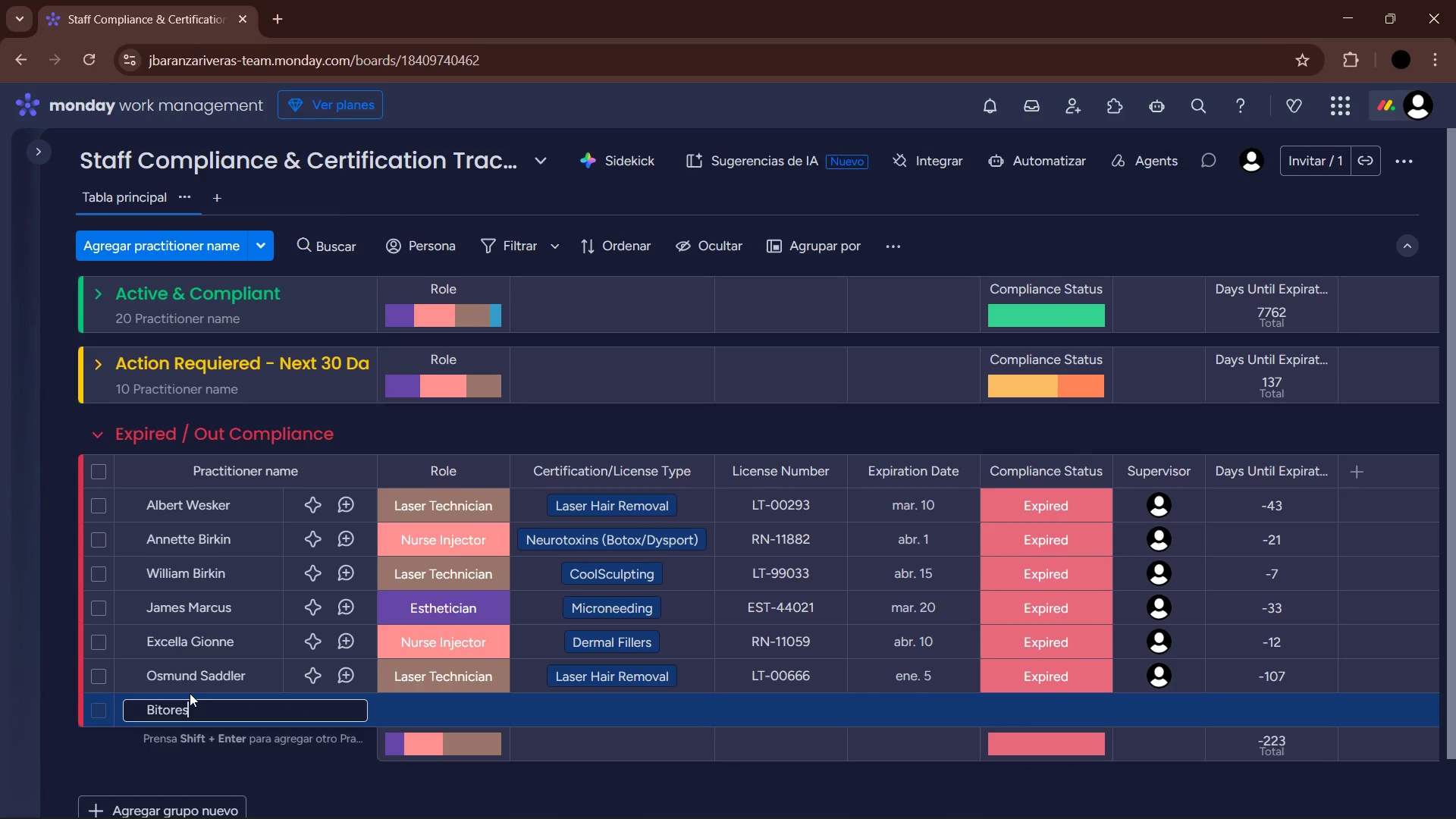 
type( Mendez)
 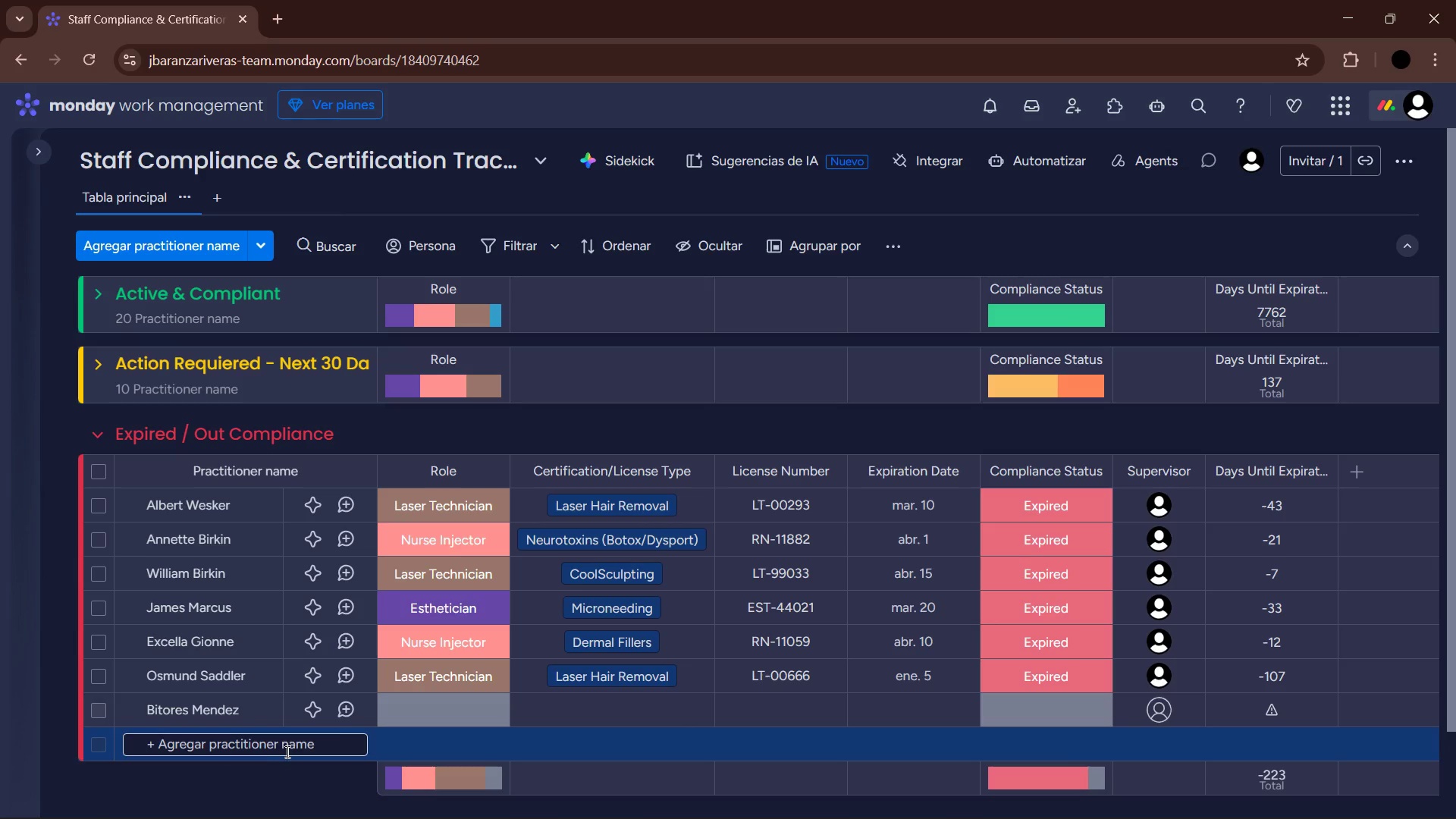 
left_click([411, 709])
 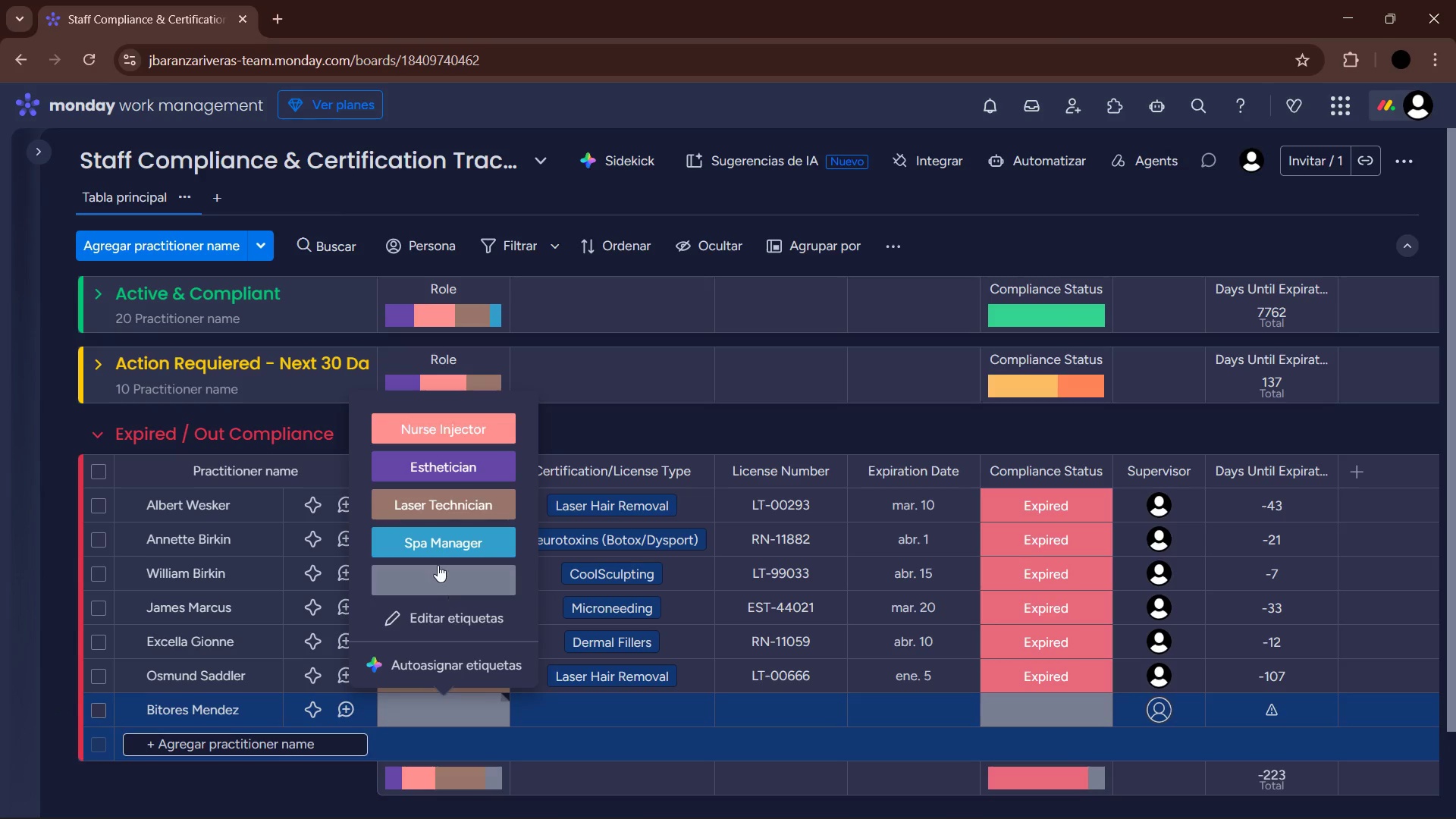 
left_click([454, 472])
 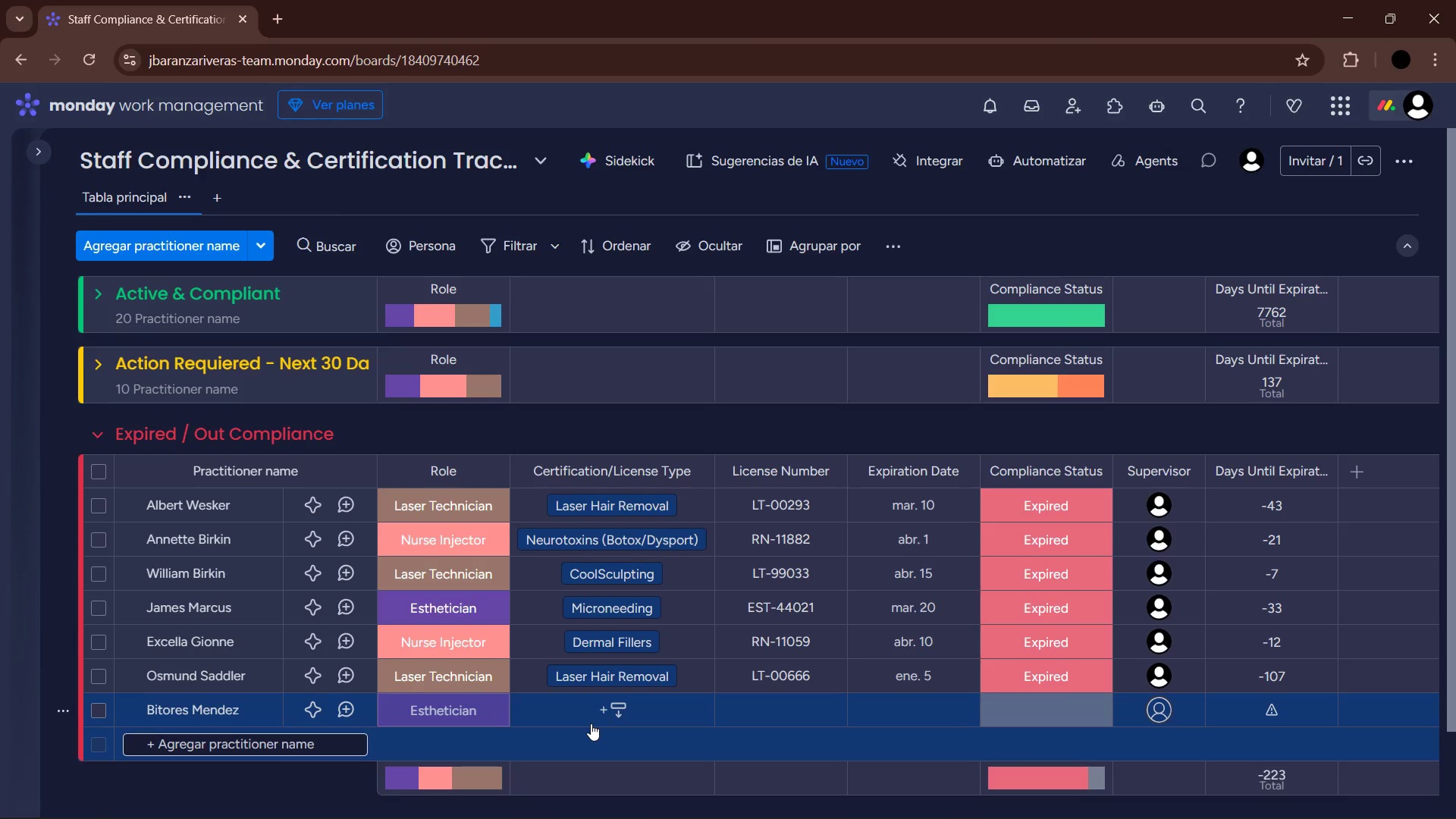 
left_click([591, 723])
 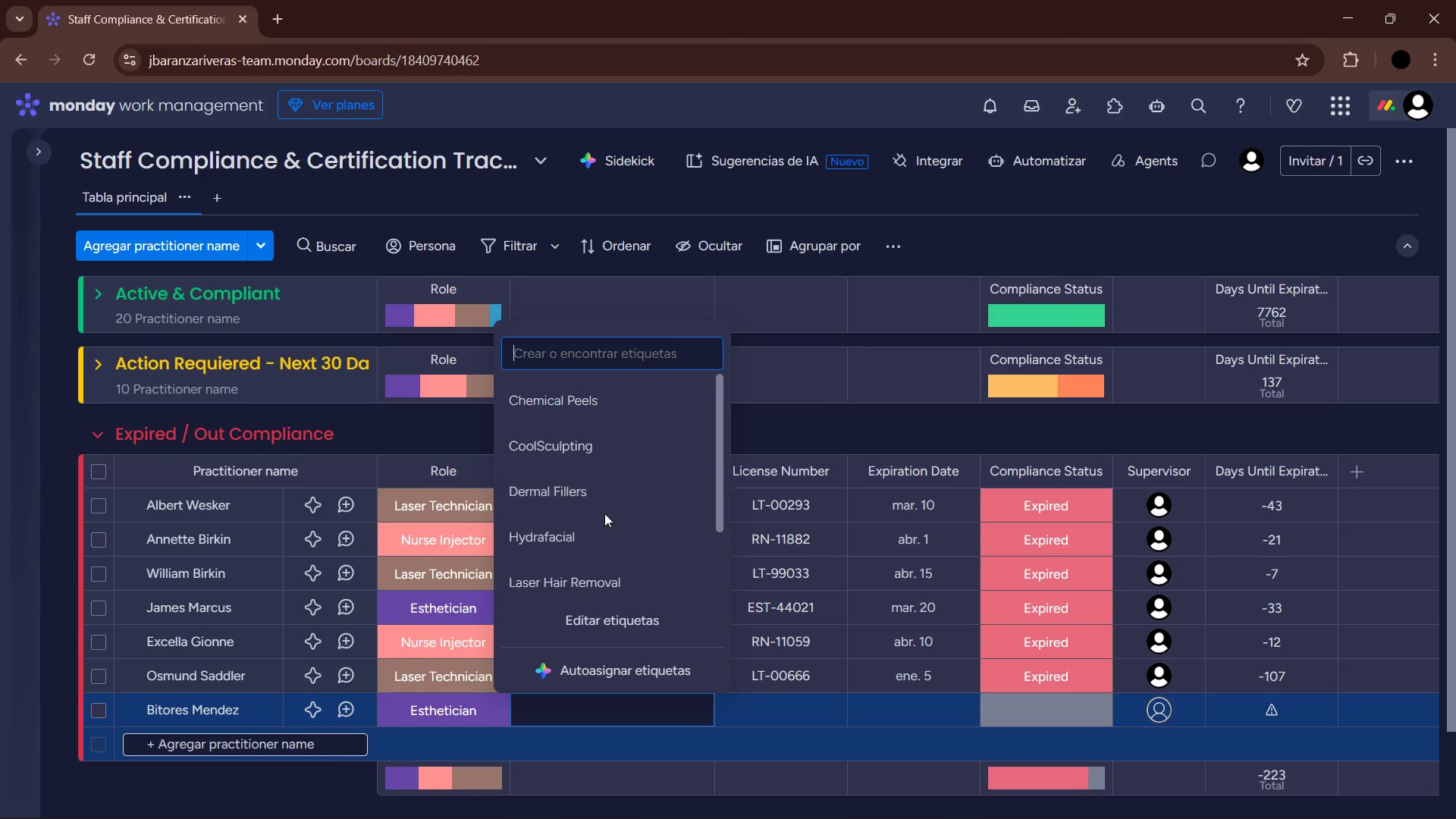 
left_click([604, 388])
 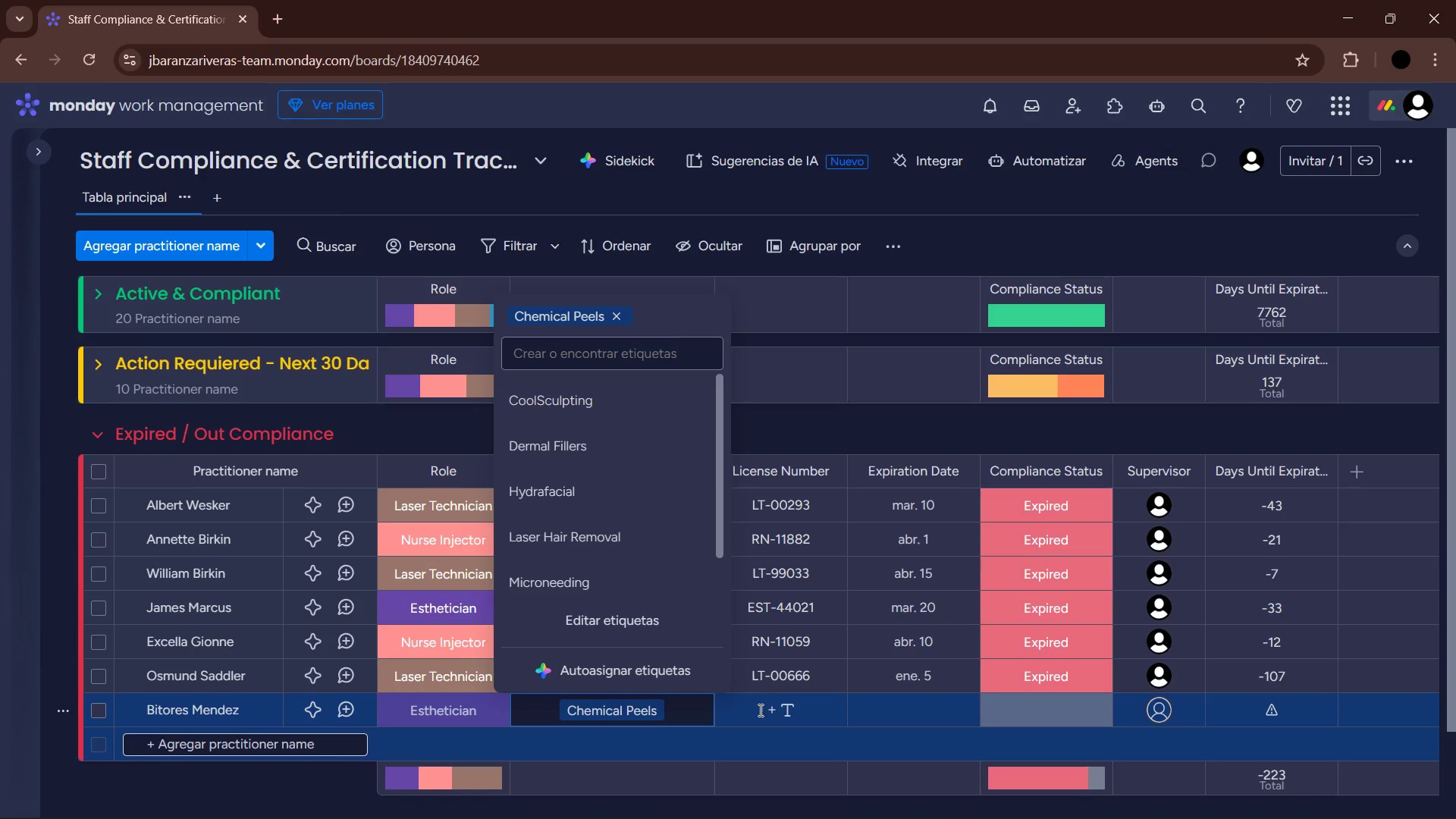 
wait(7.44)
 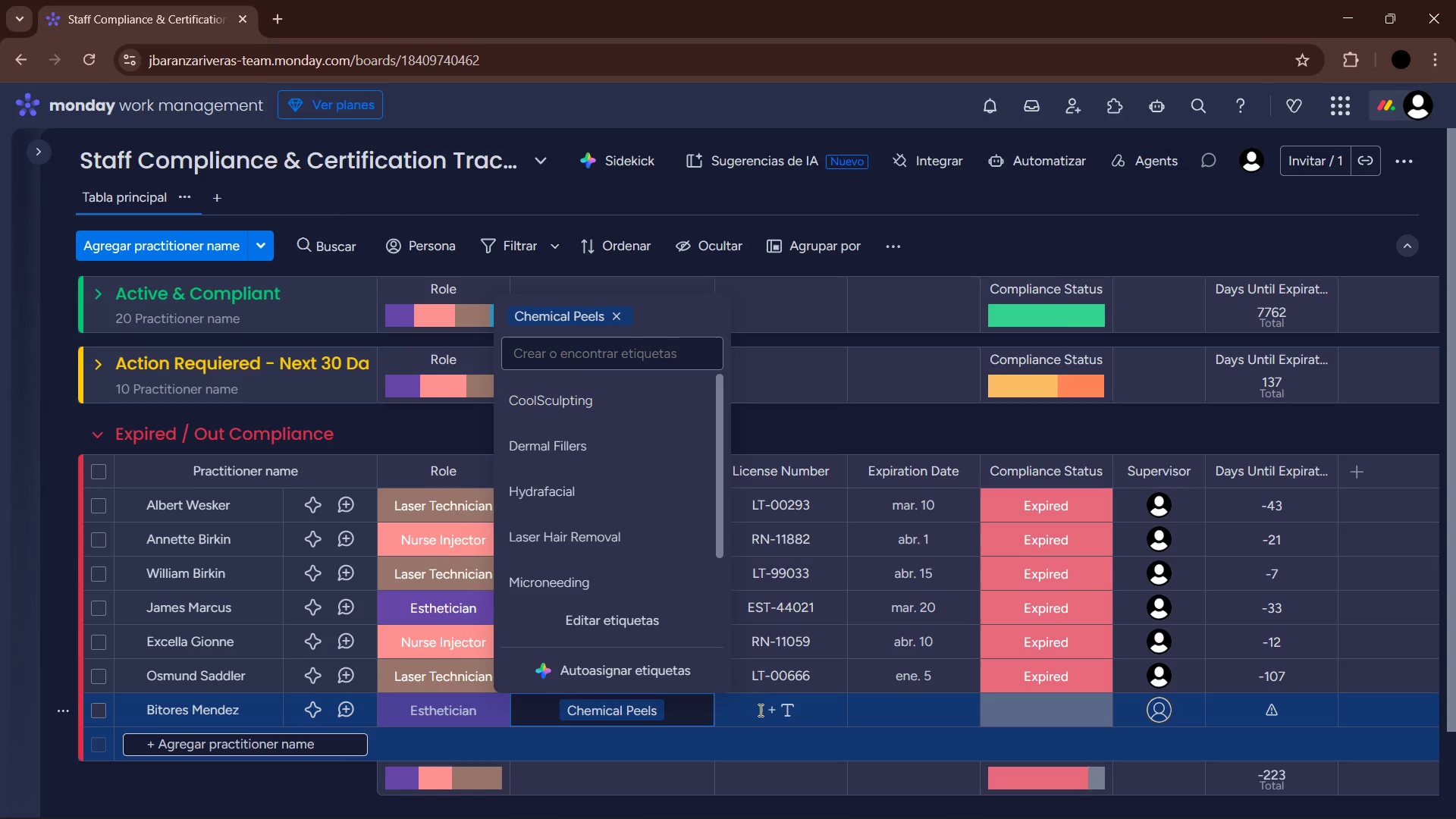 
left_click([759, 710])
 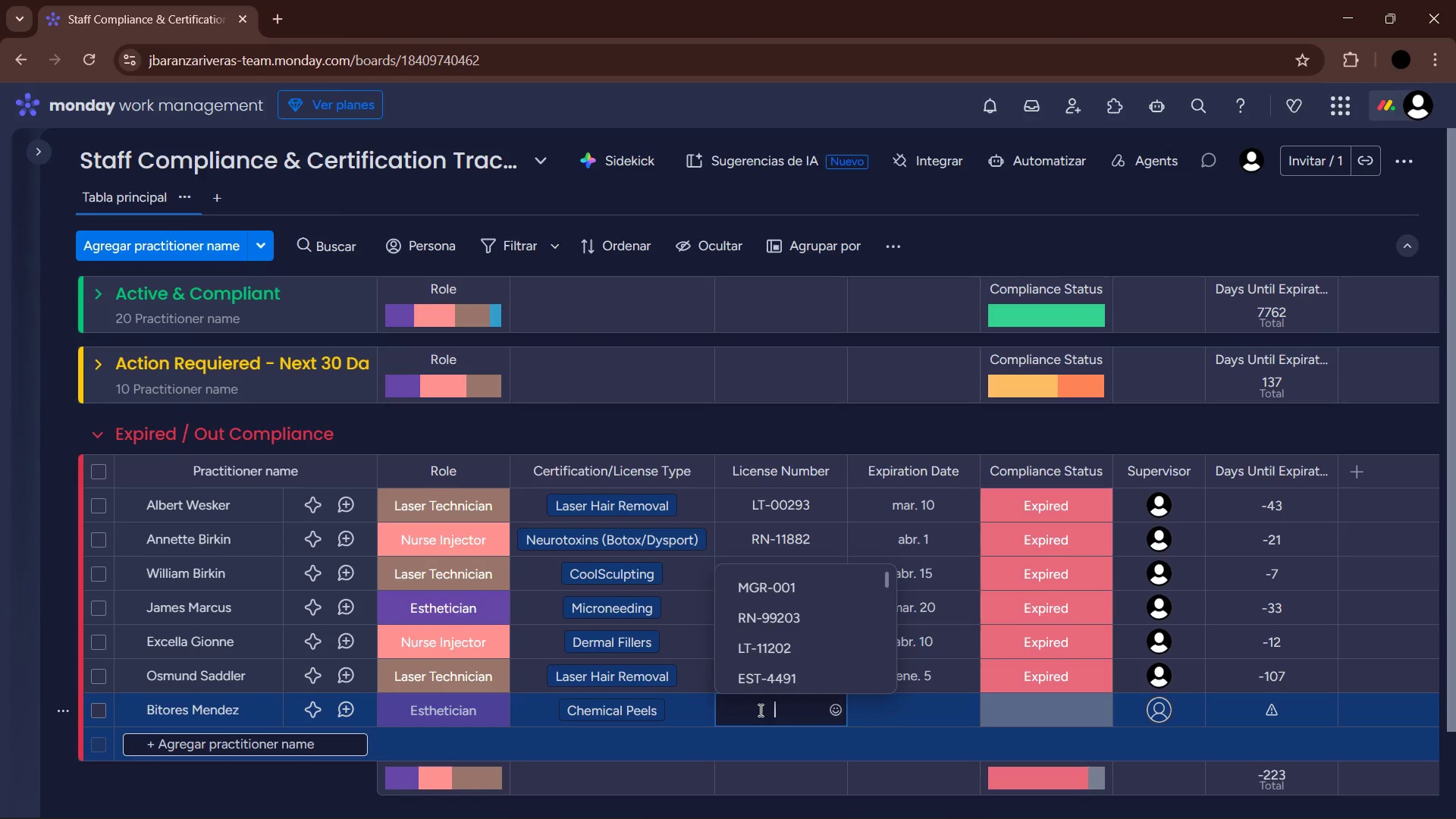 
type(ERST)
key(Backspace)
key(Backspace)
type(T-99120)
 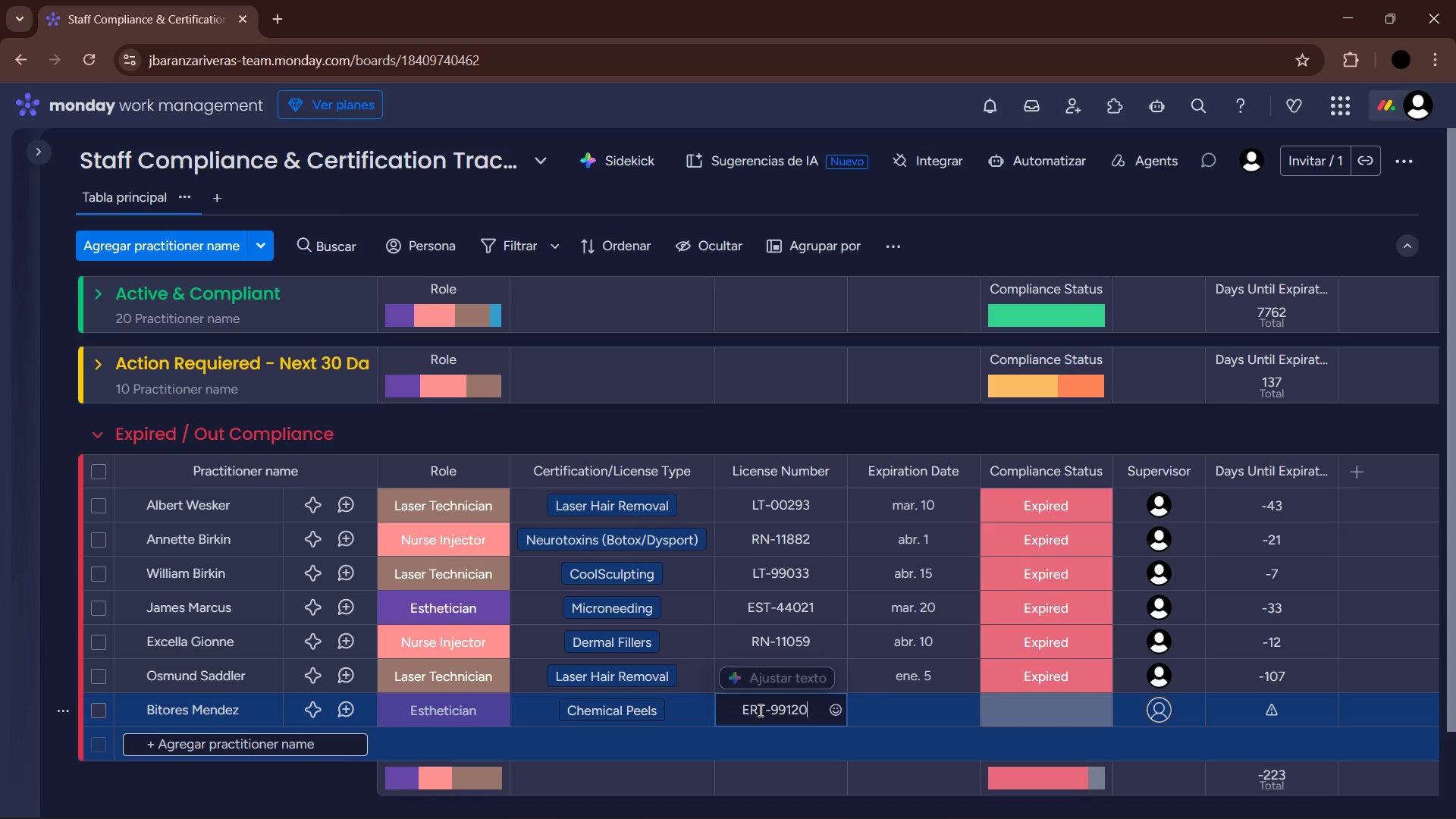 
key(Enter)
 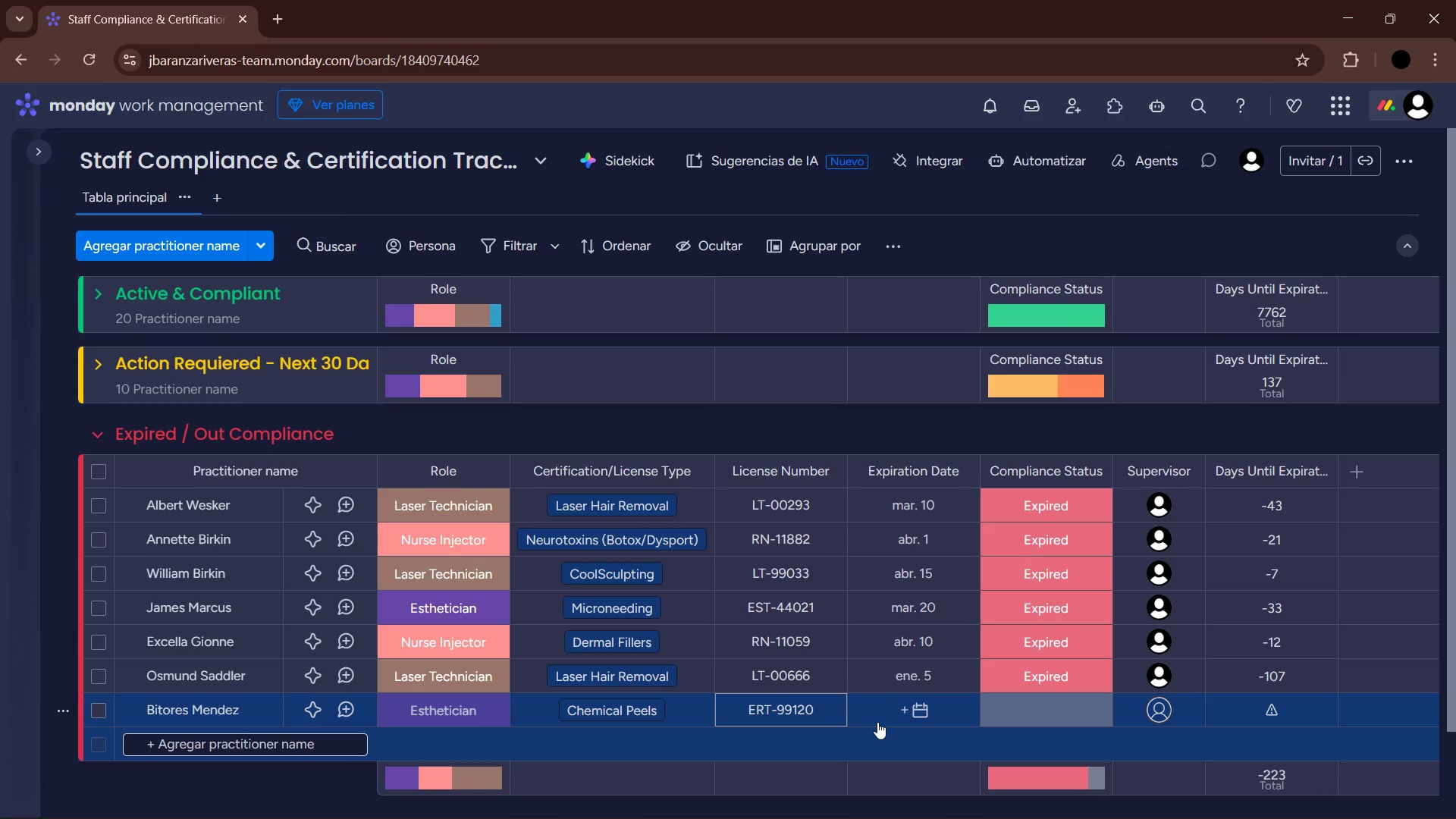 
left_click([755, 708])
 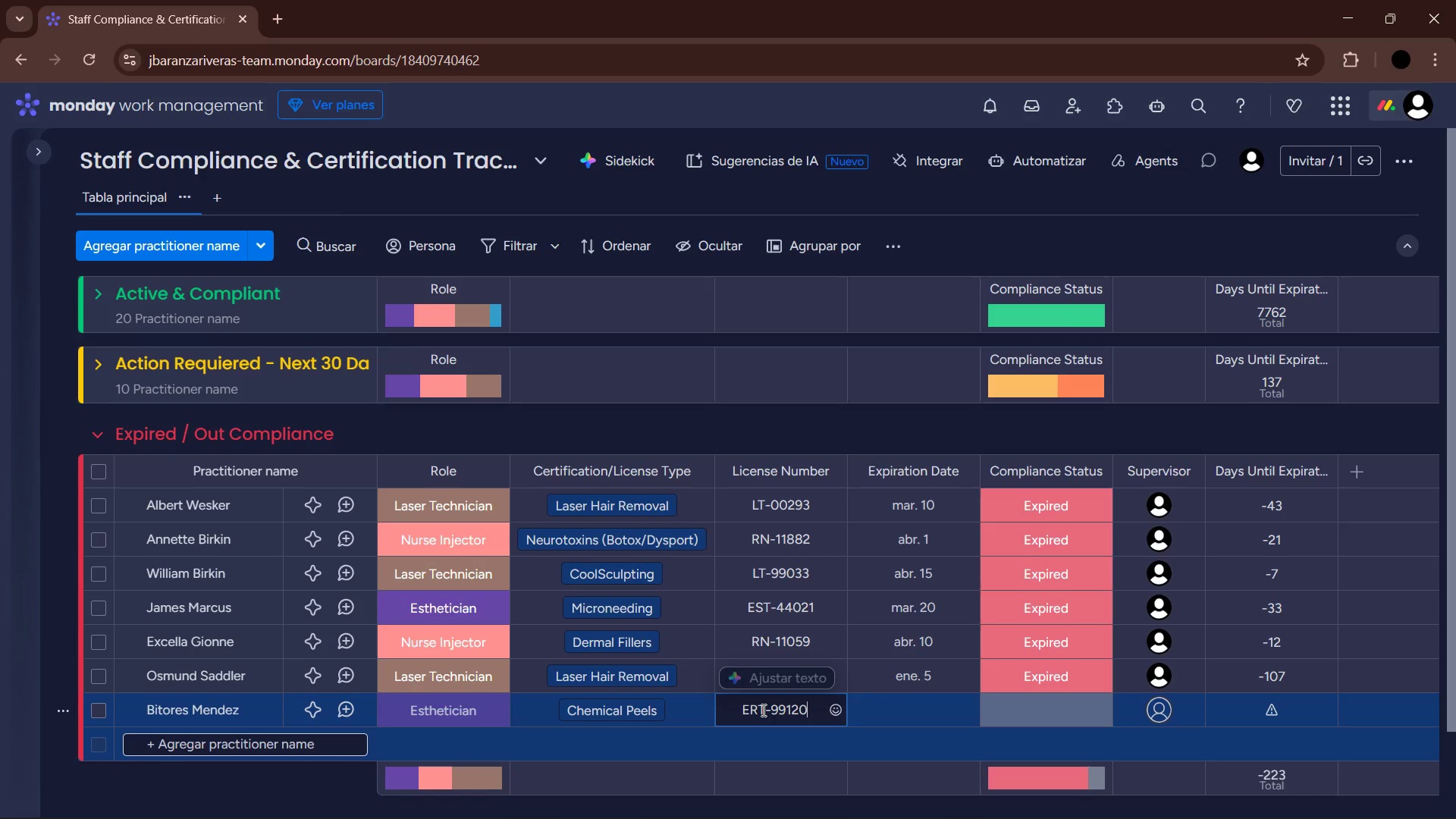 
left_click([761, 710])
 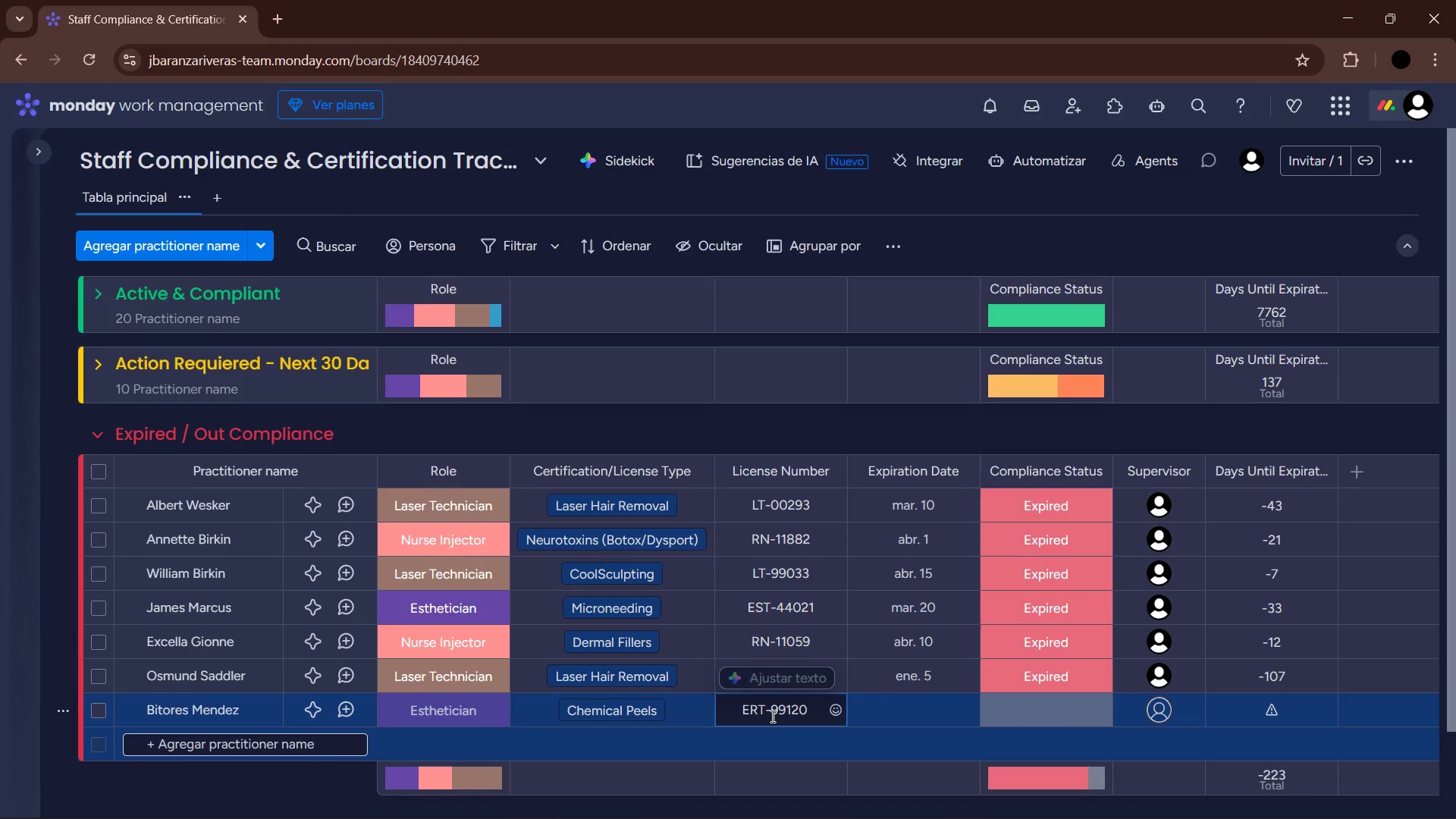 
key(Backspace)
 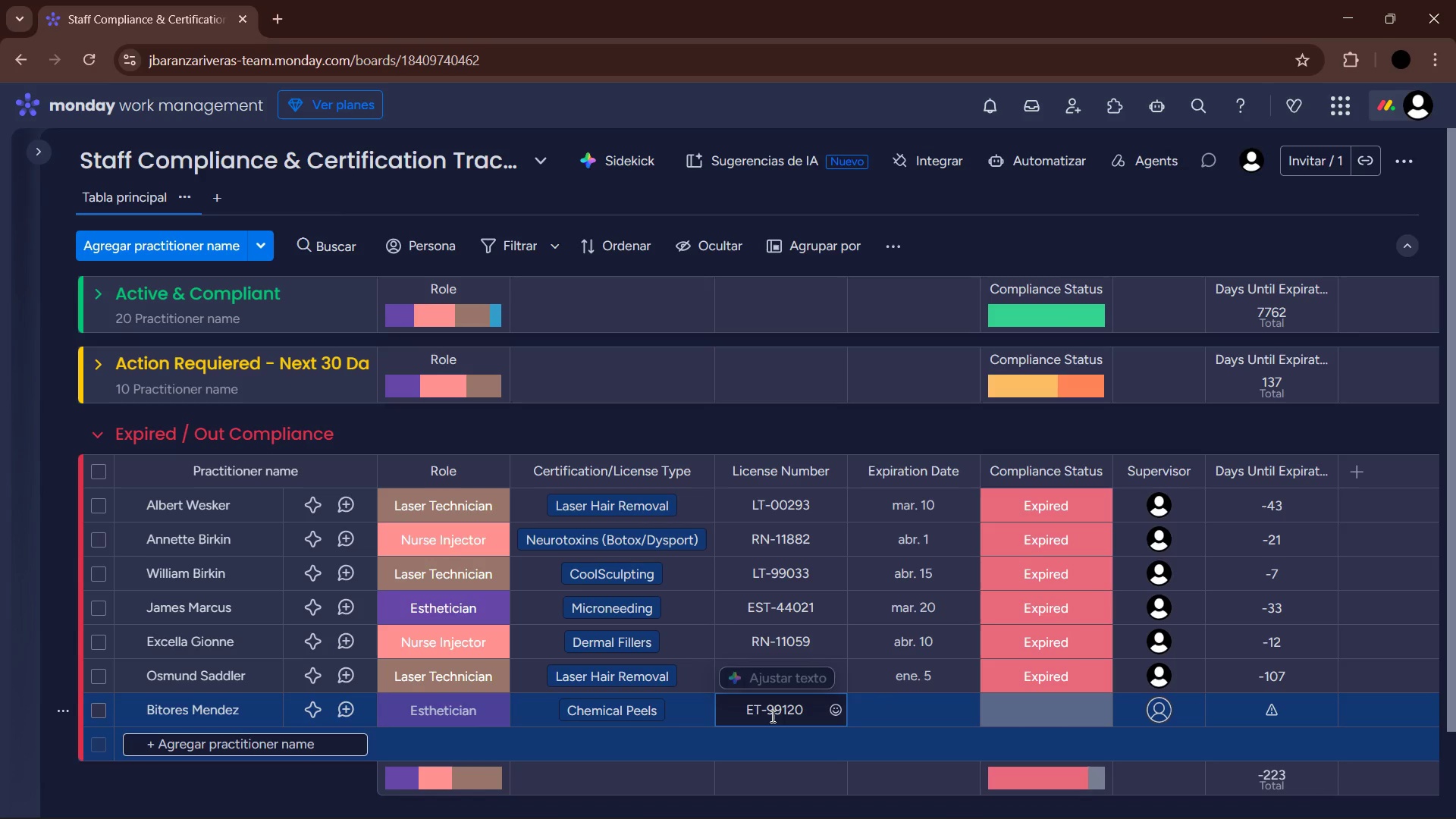 
key(CapsLock)
 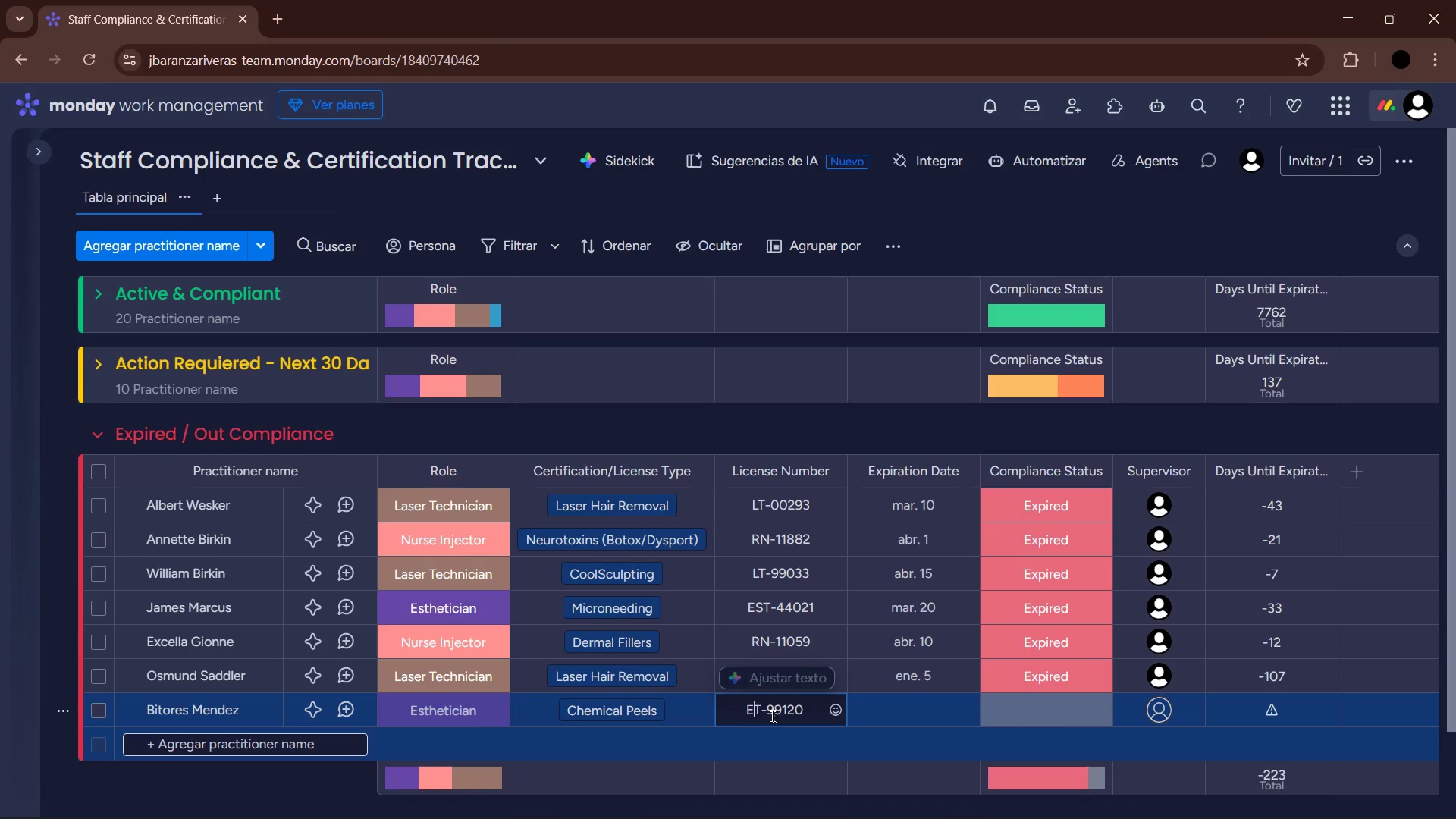 
key(S)
 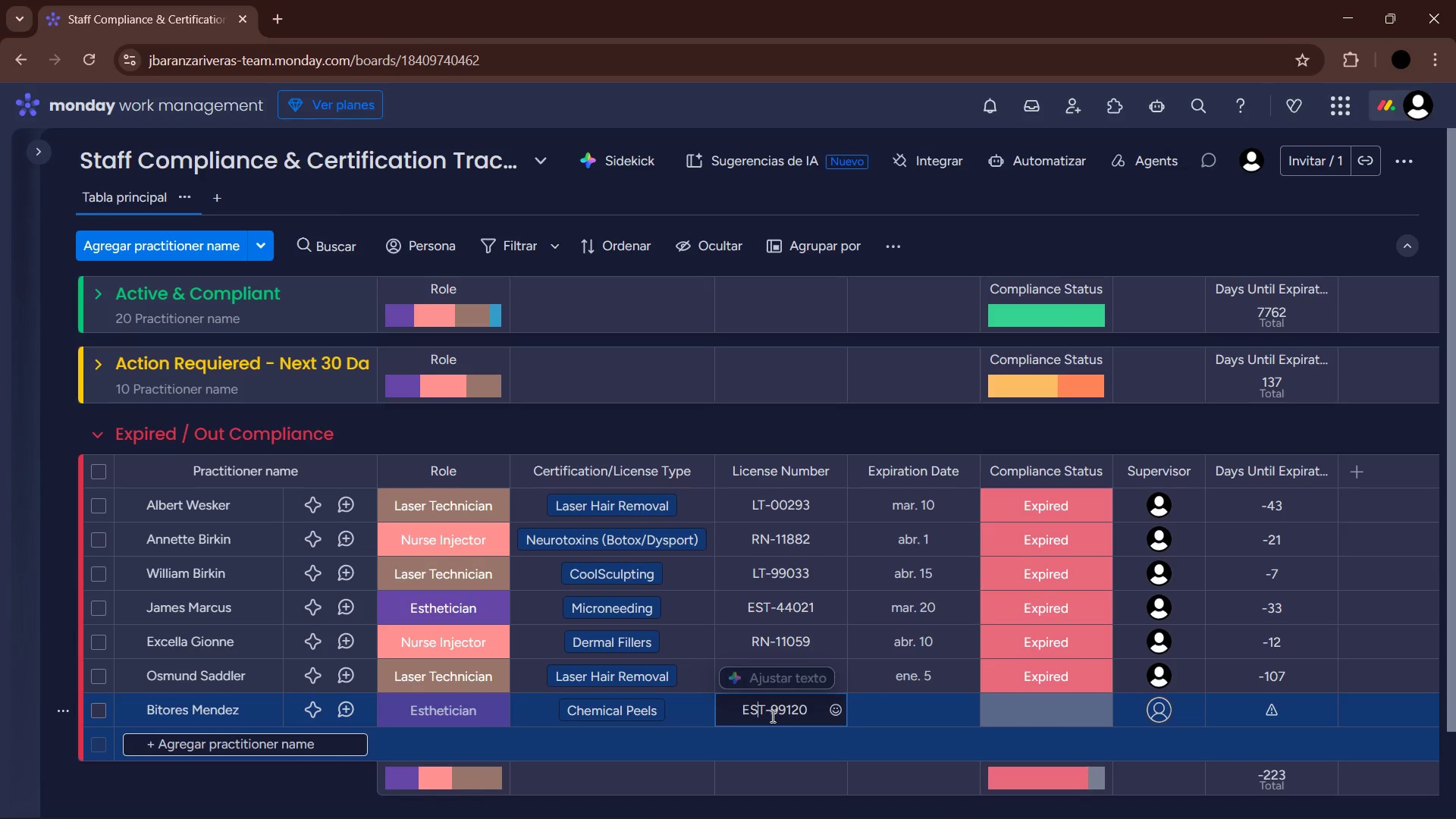 
key(CapsLock)
 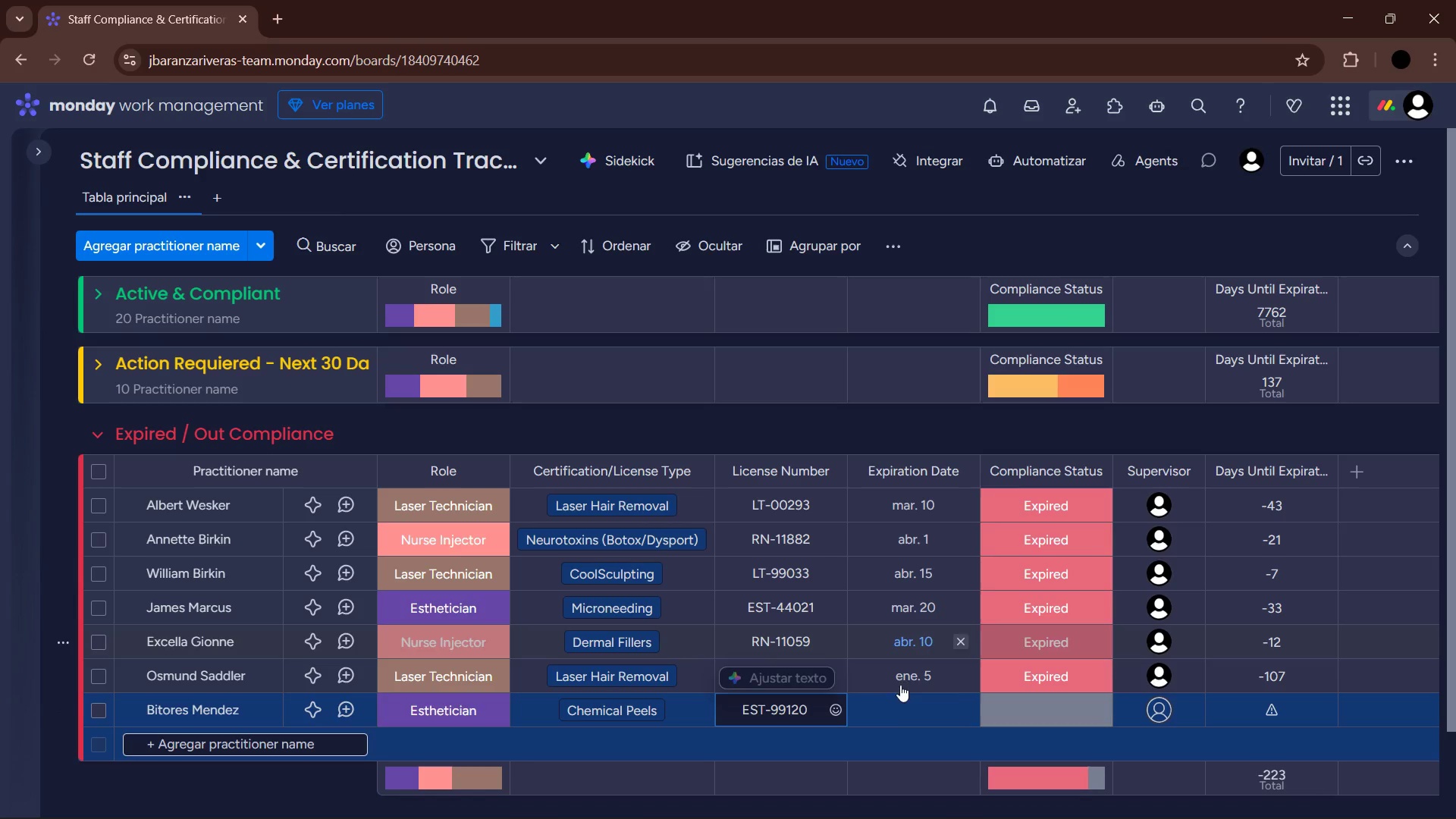 
mouse_move([908, 696])
 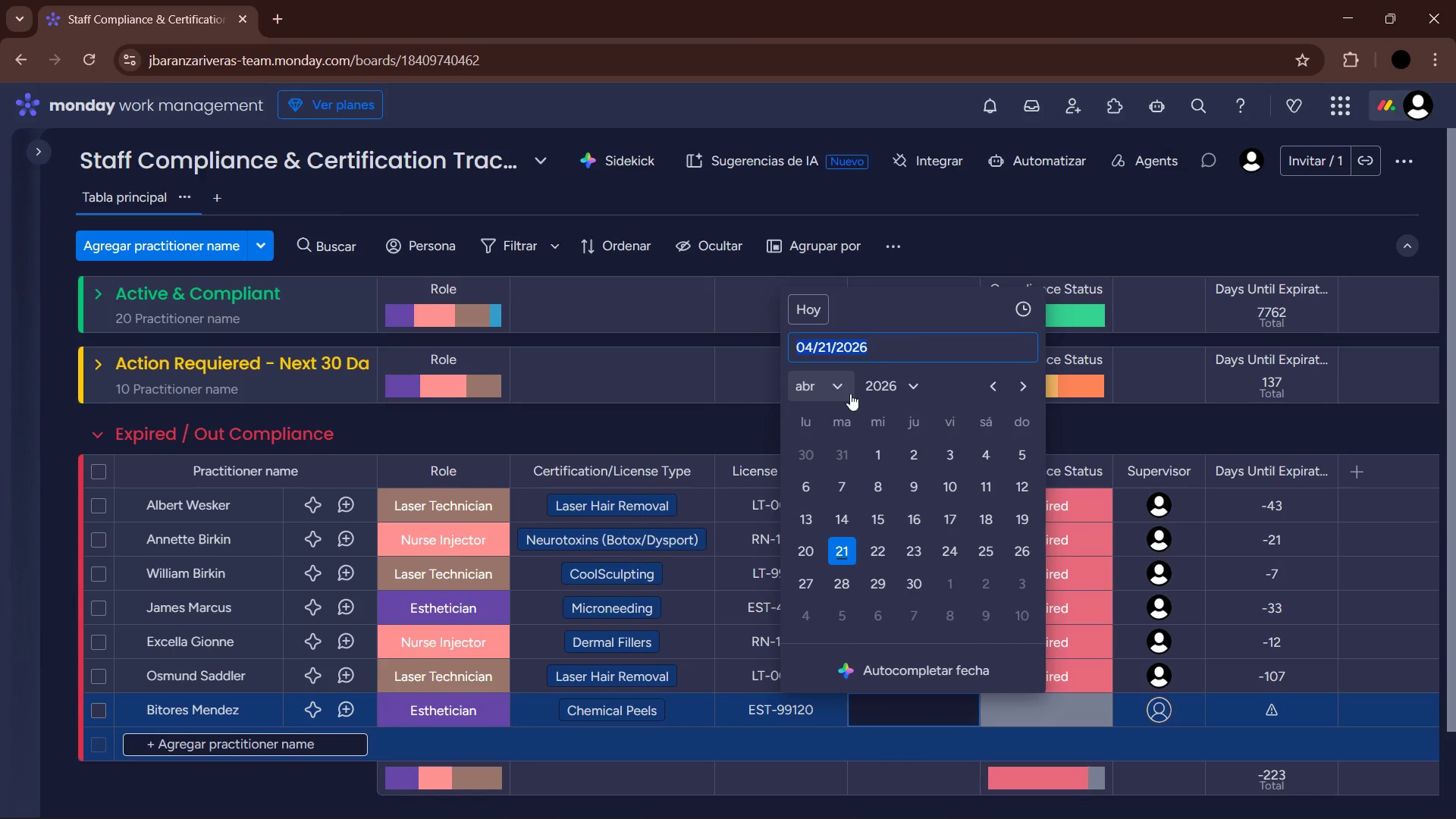 
left_click([836, 372])
 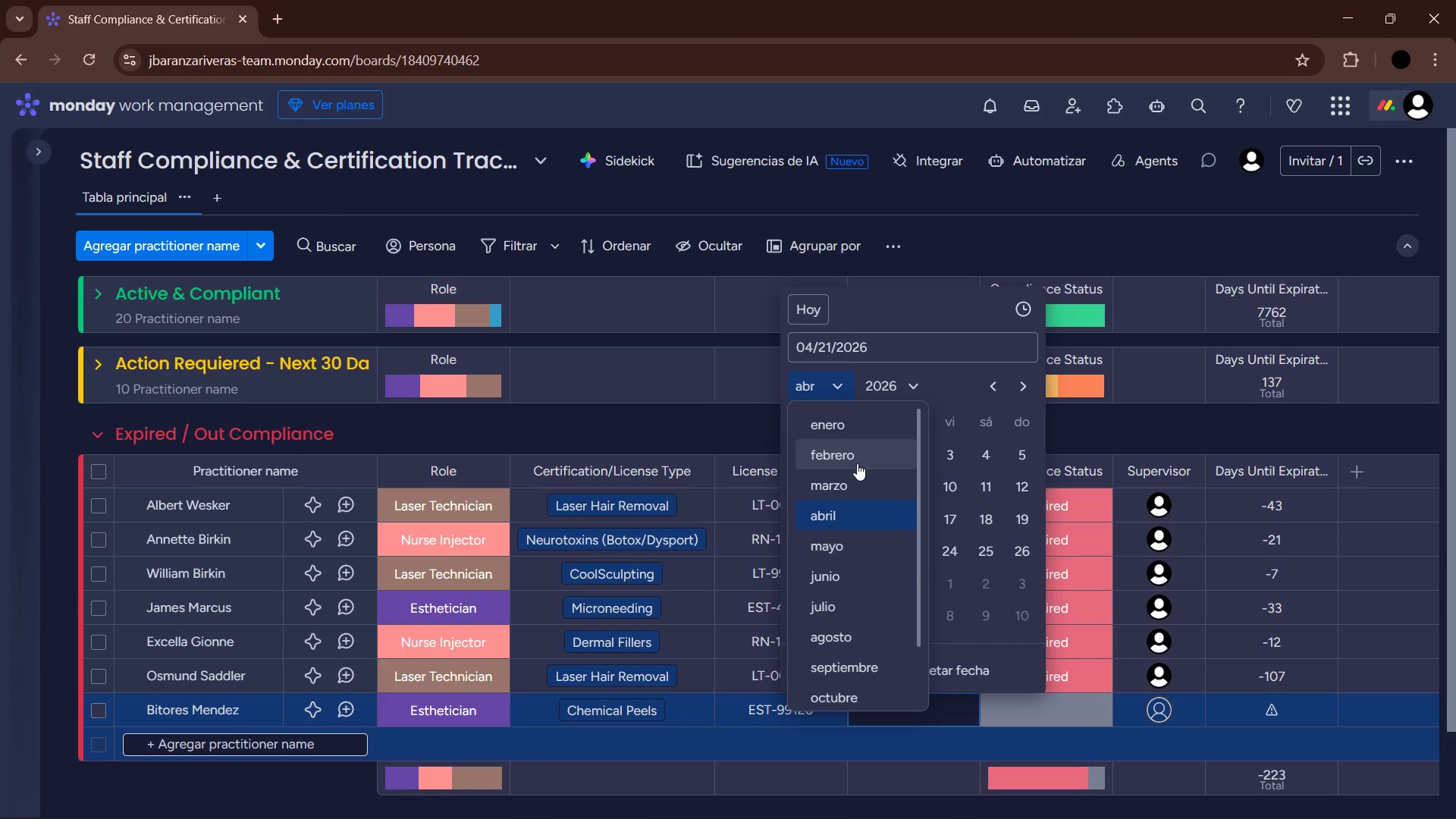 
left_click([857, 446])
 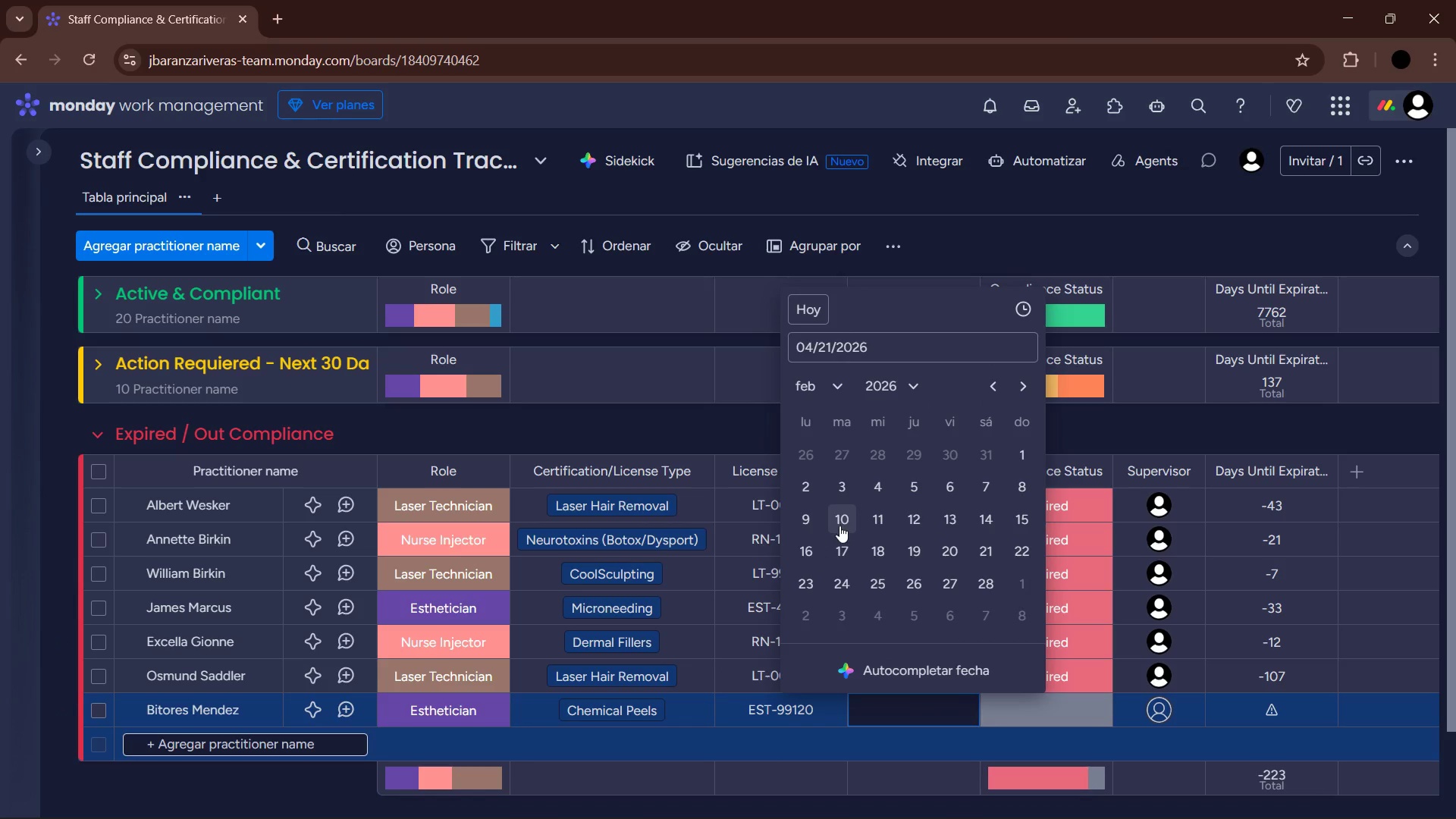 
left_click([921, 521])
 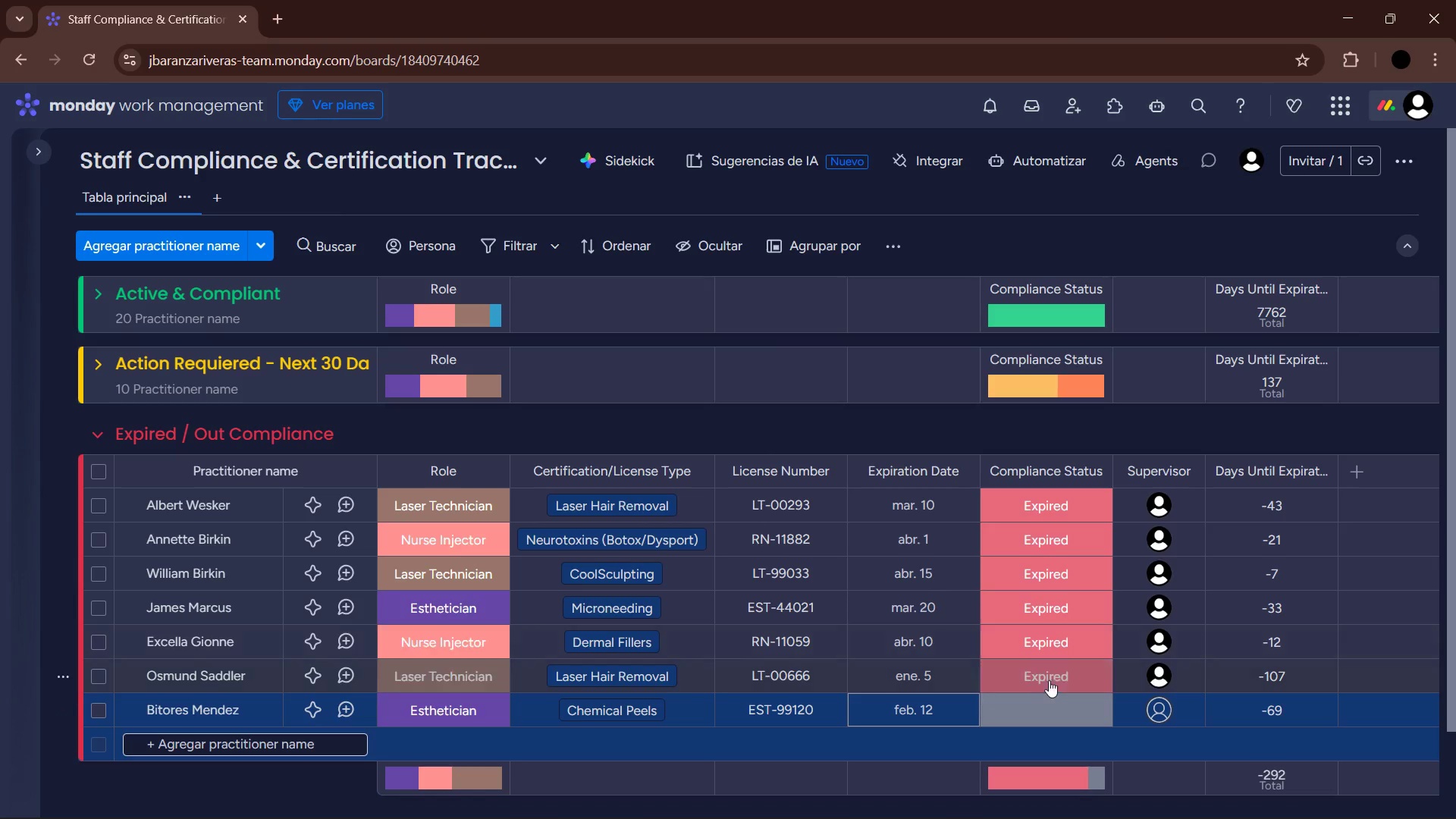 
left_click([1053, 692])
 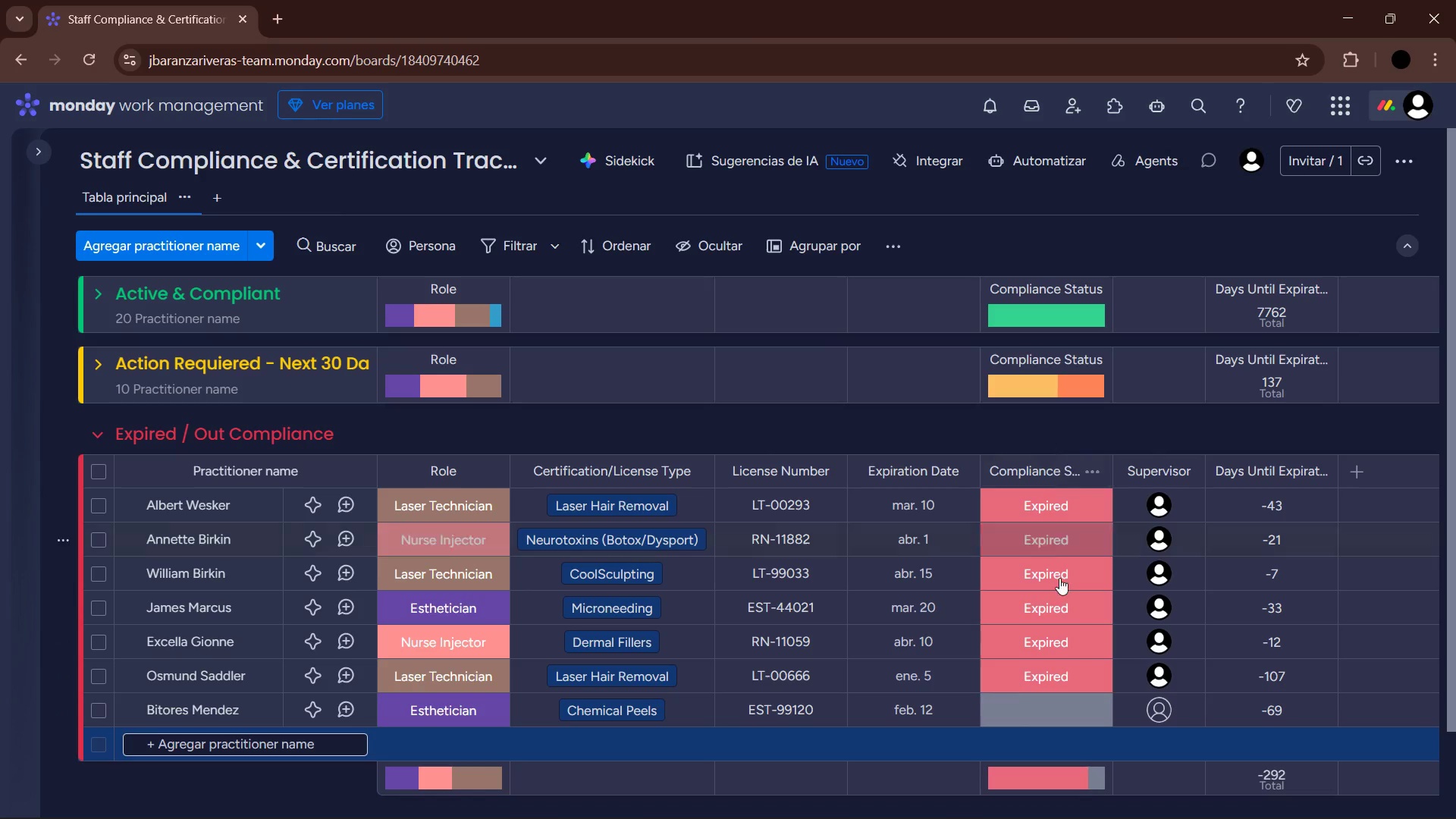 
left_click([1069, 714])
 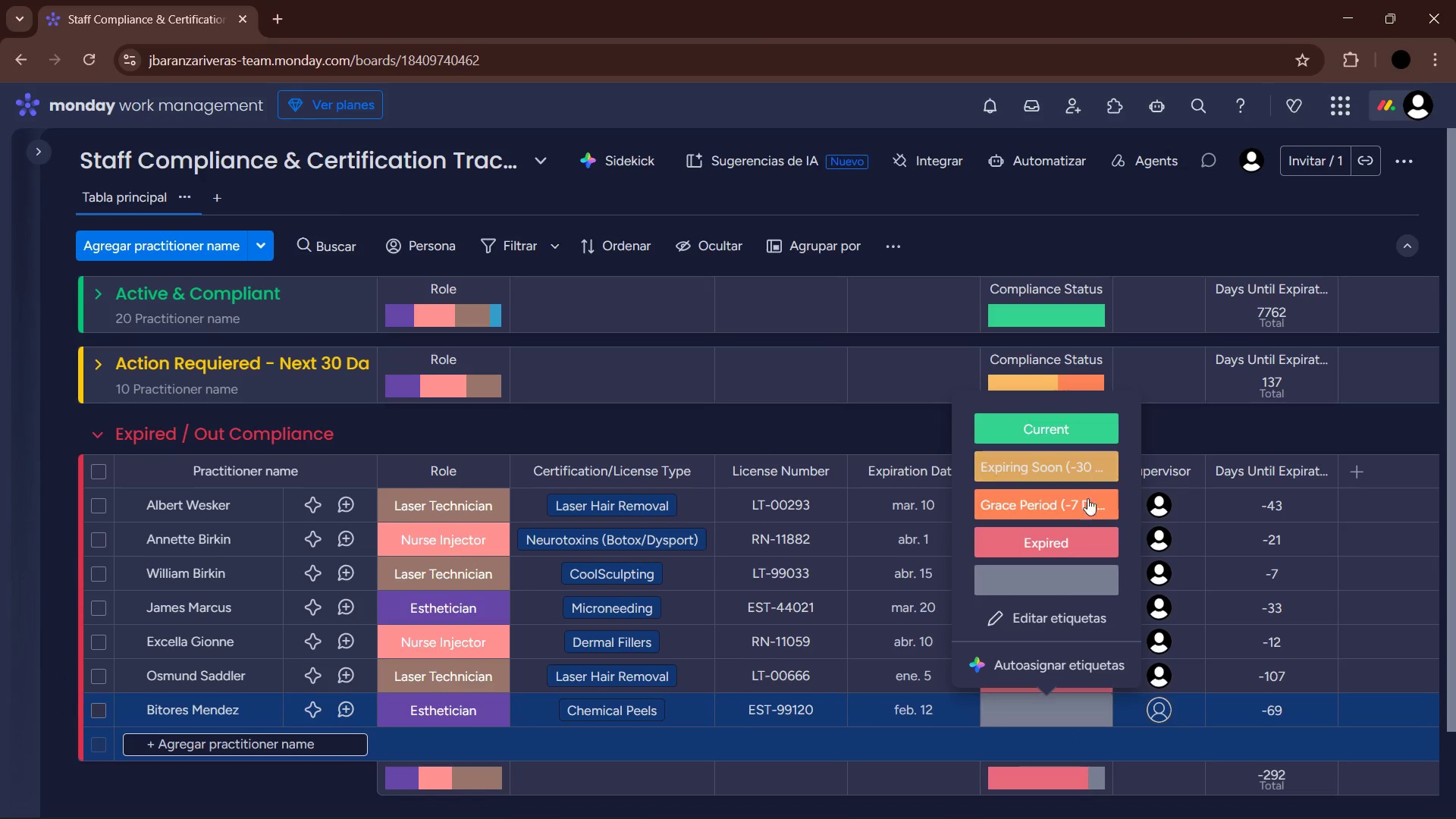 
left_click([1073, 538])
 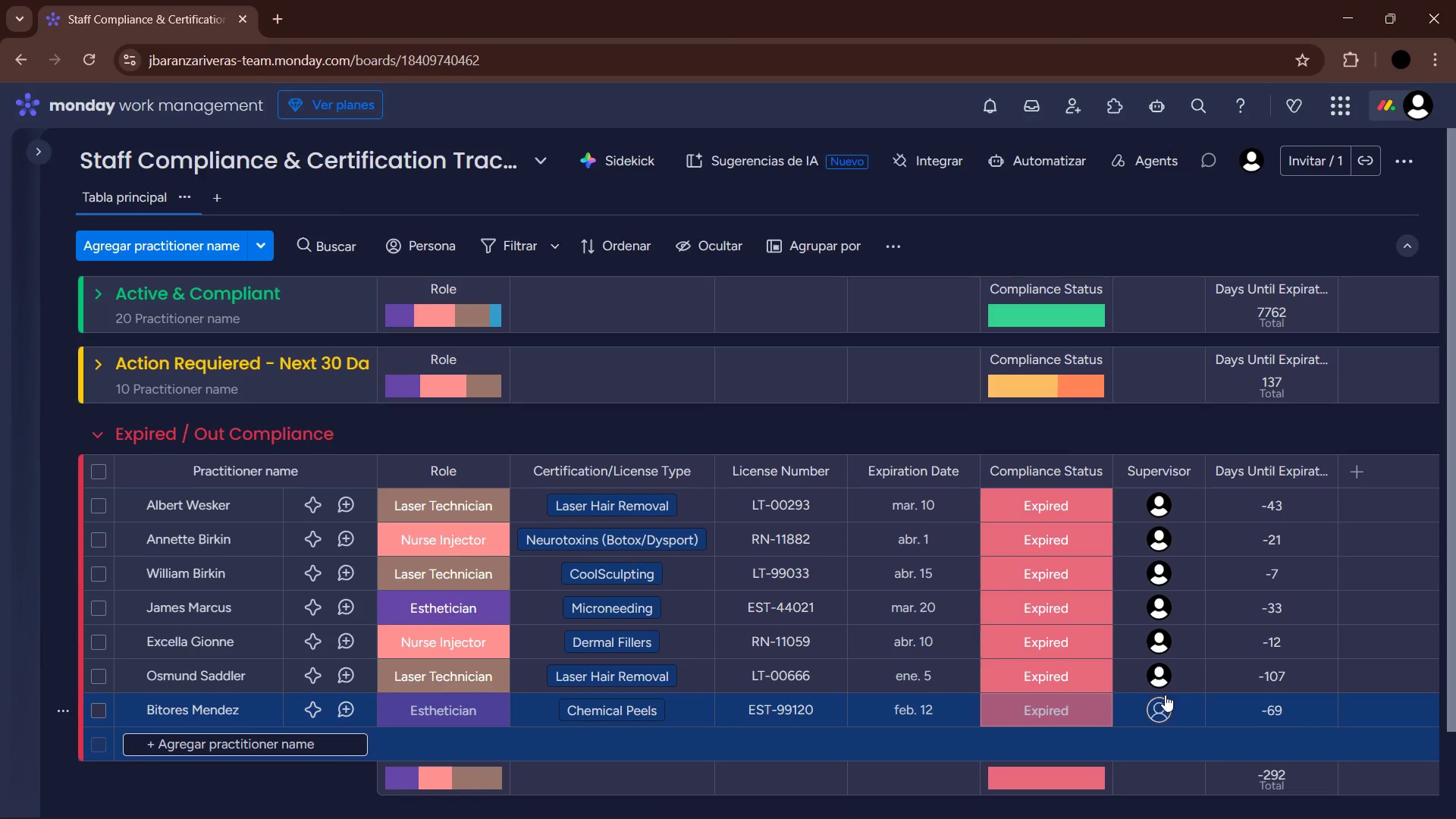 
left_click([1158, 704])
 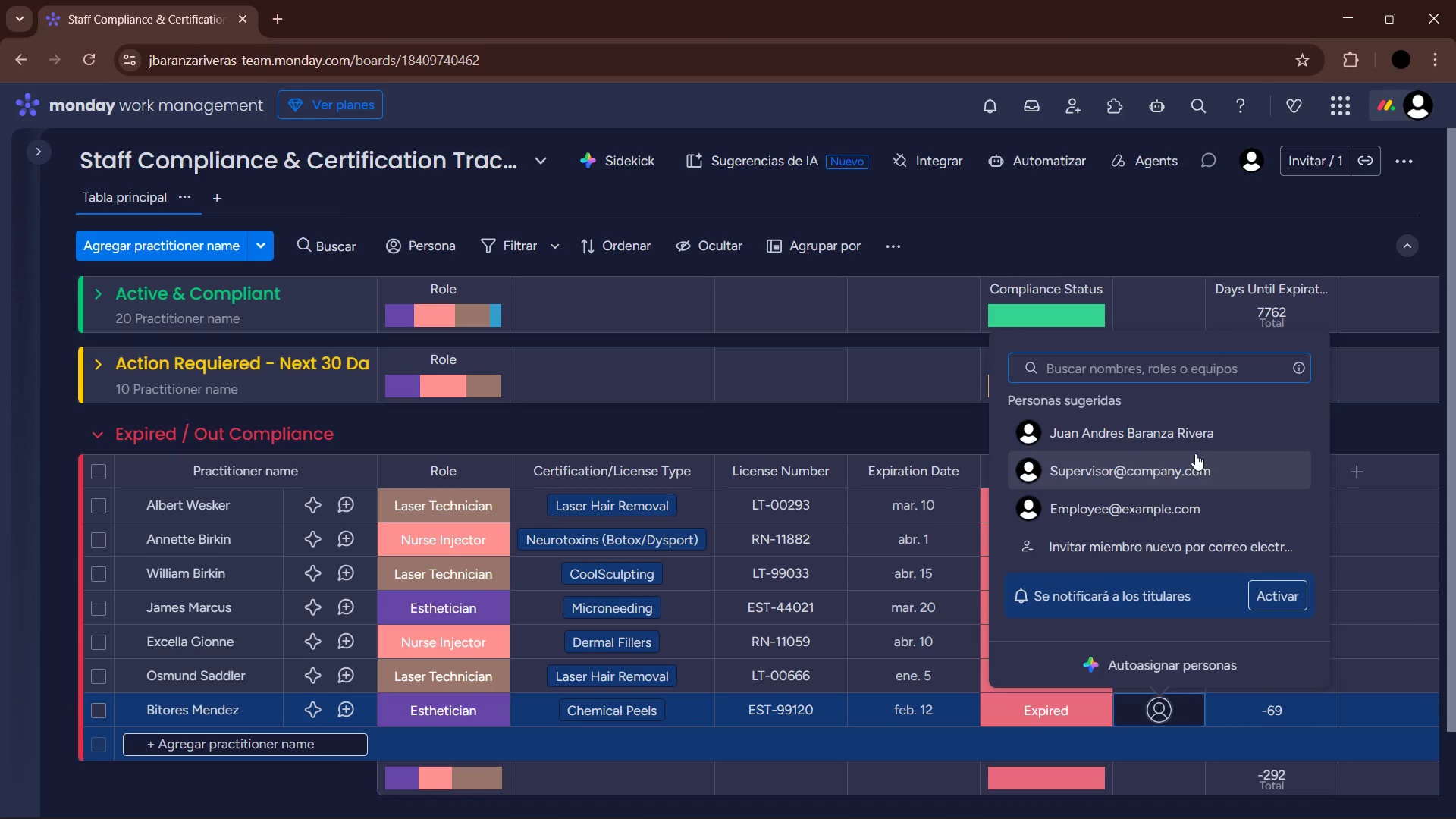 
left_click([1194, 440])
 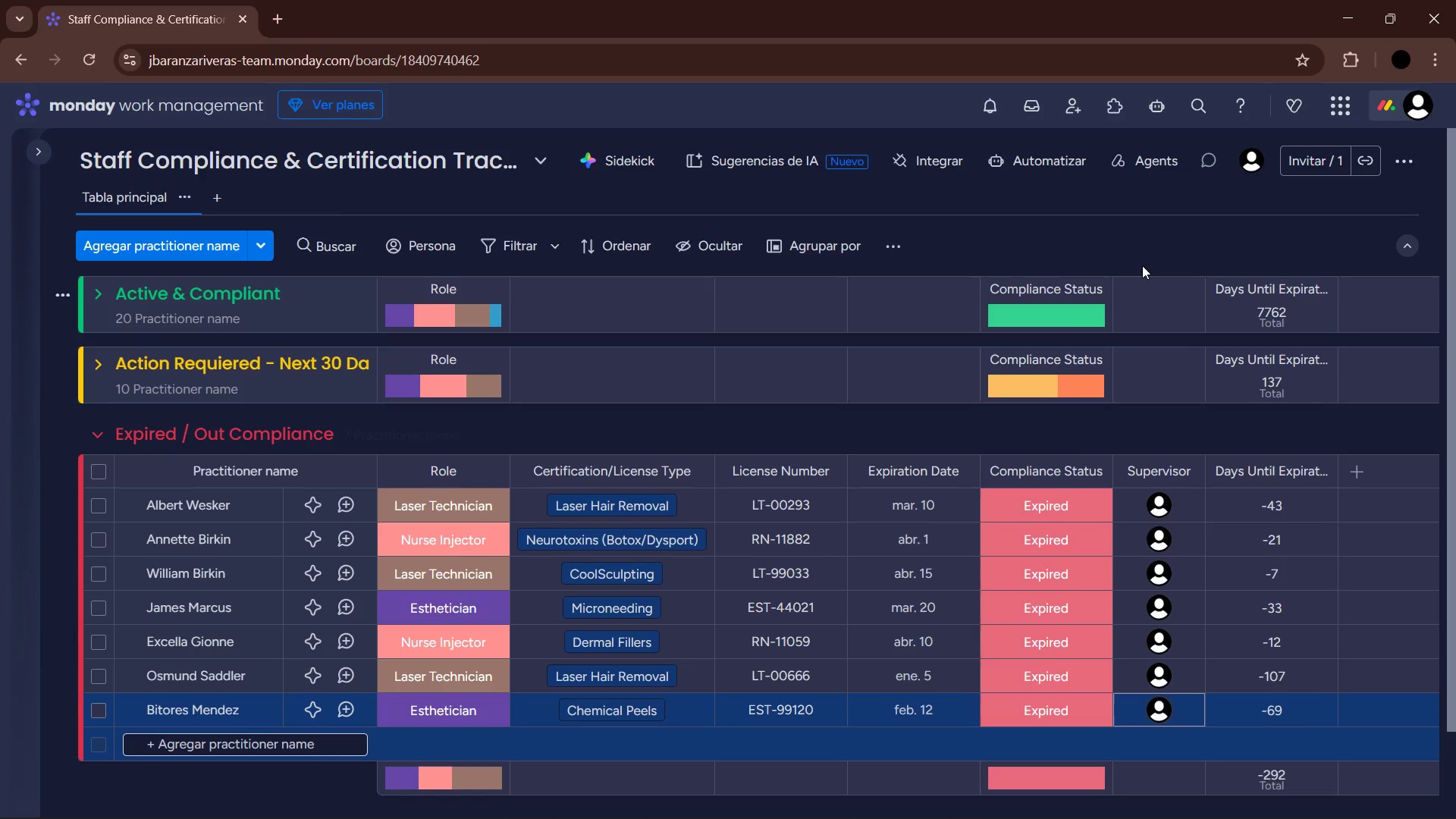 
left_click([1065, 169])
 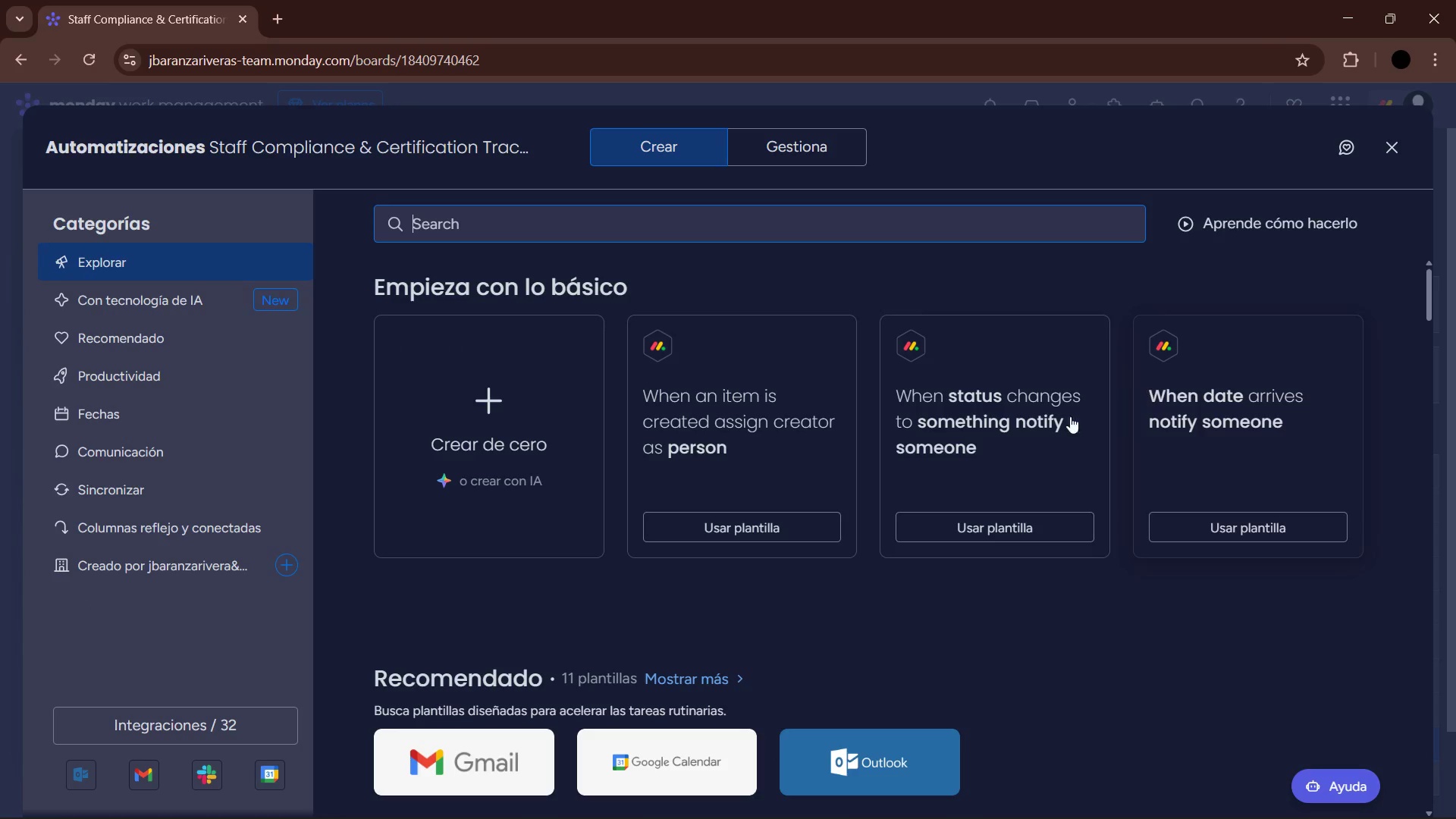 
left_click([774, 149])
 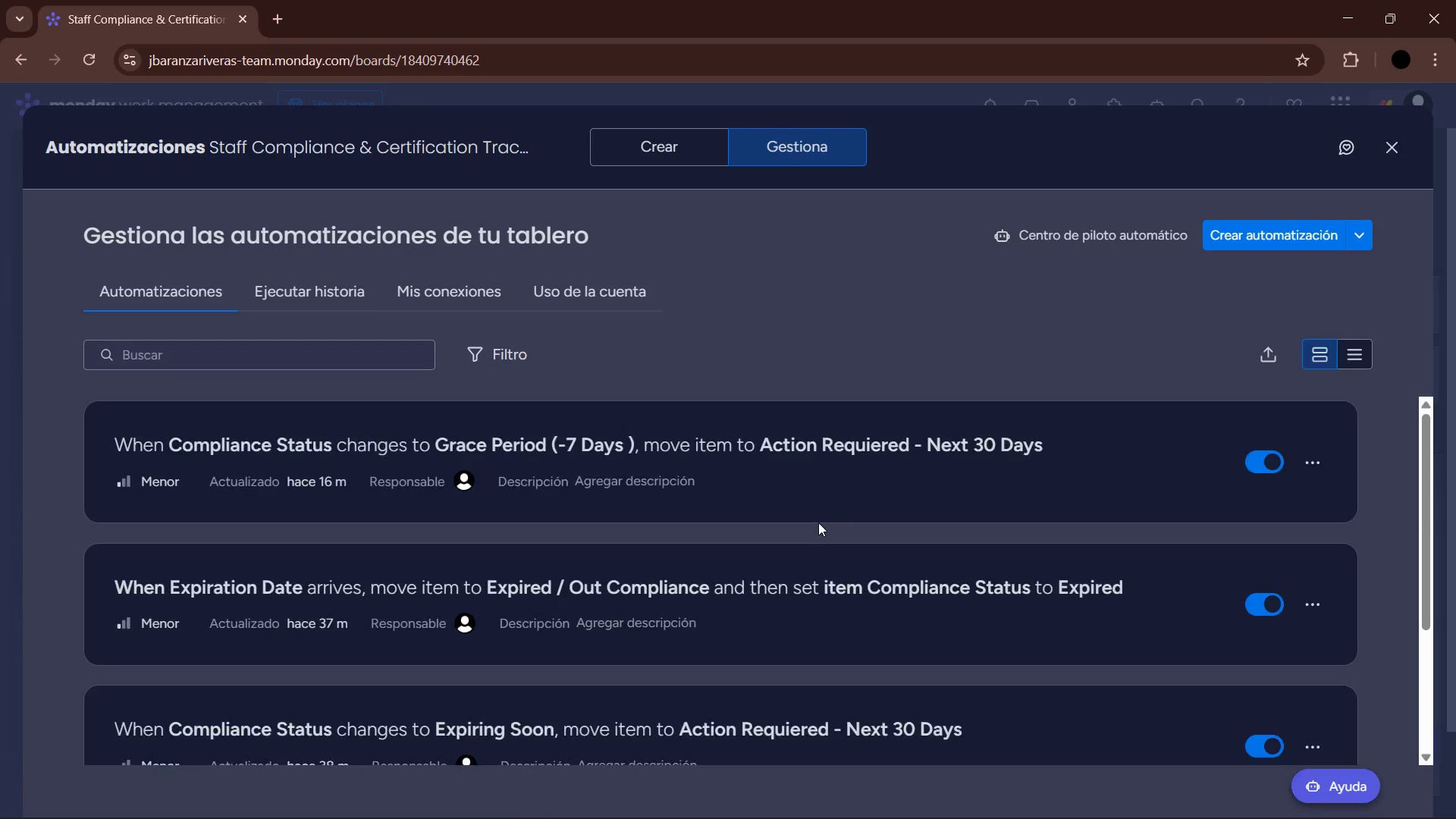 
scroll: coordinate [833, 526], scroll_direction: down, amount: 6.0
 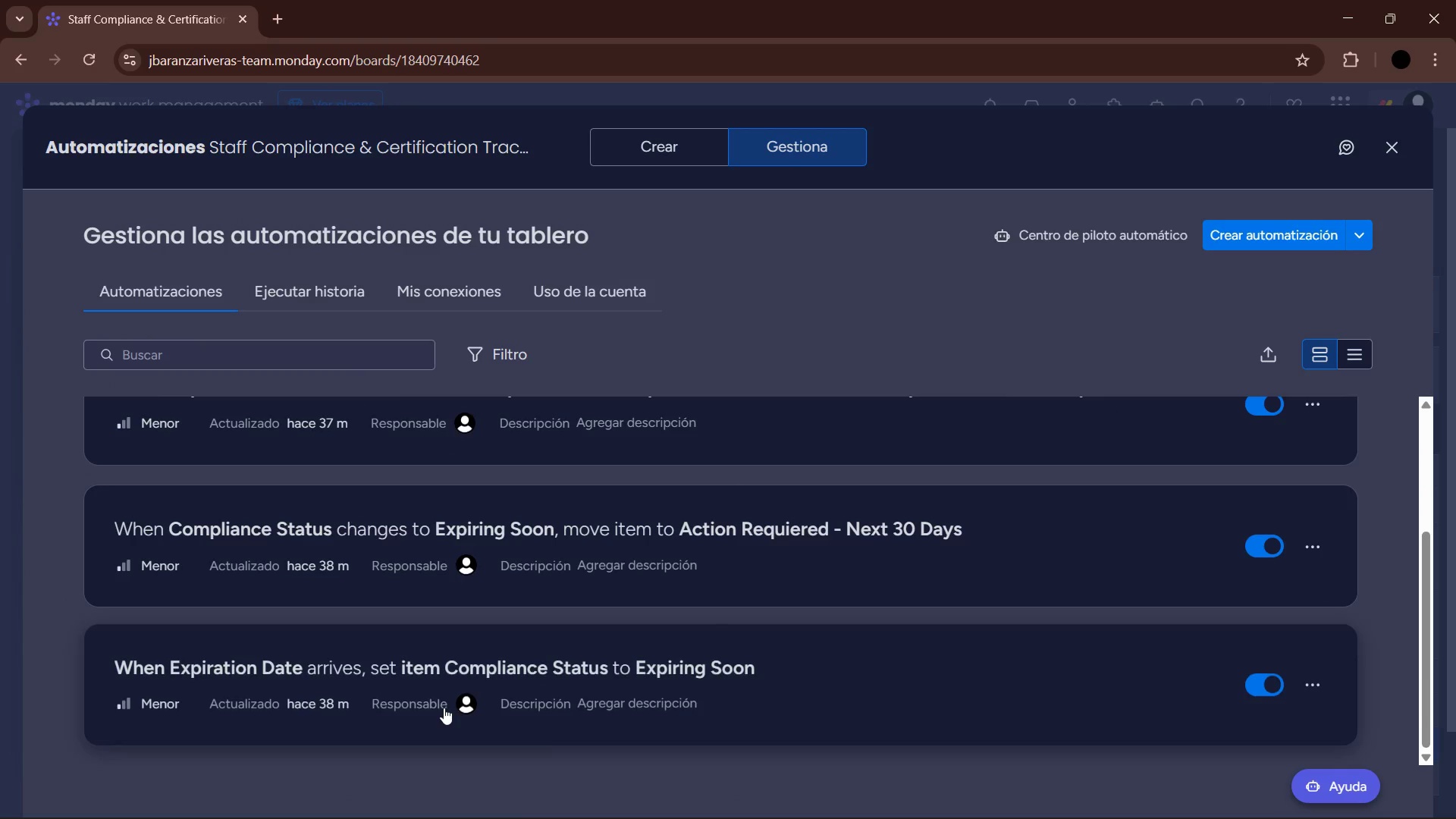 
scroll: coordinate [1050, 579], scroll_direction: up, amount: 3.0
 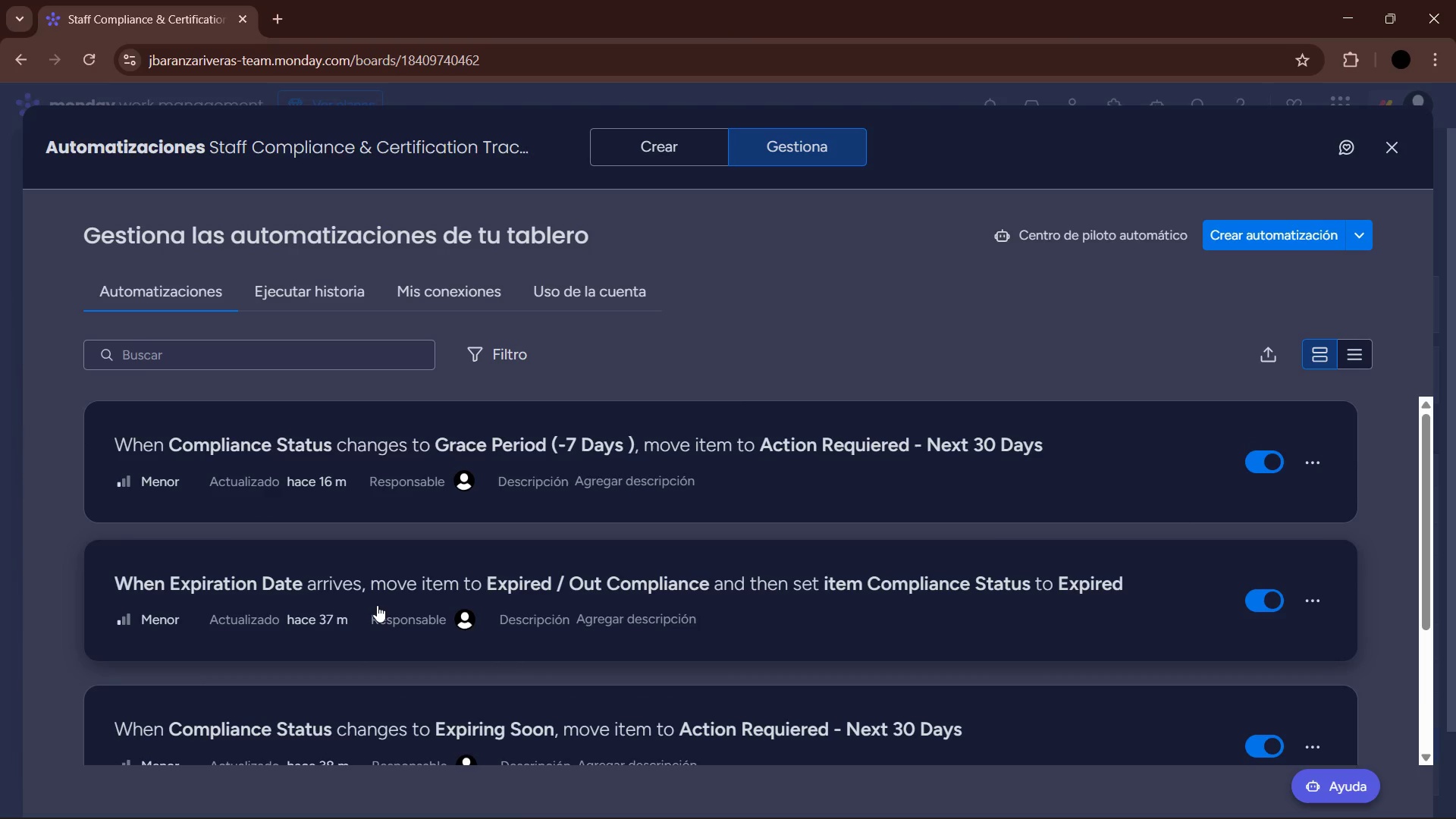 
mouse_move([423, 592])
 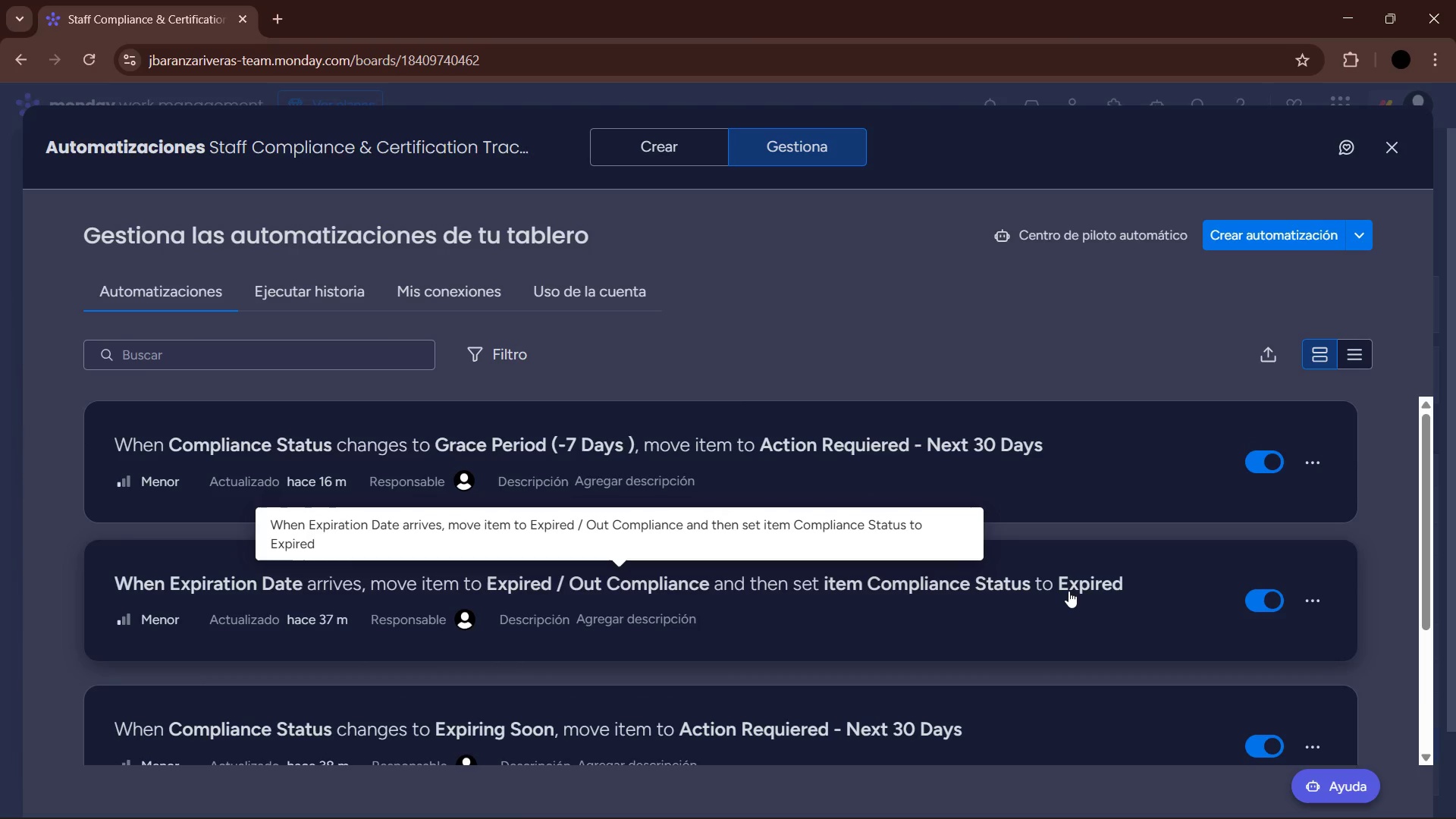 
scroll: coordinate [1040, 589], scroll_direction: down, amount: 9.0
 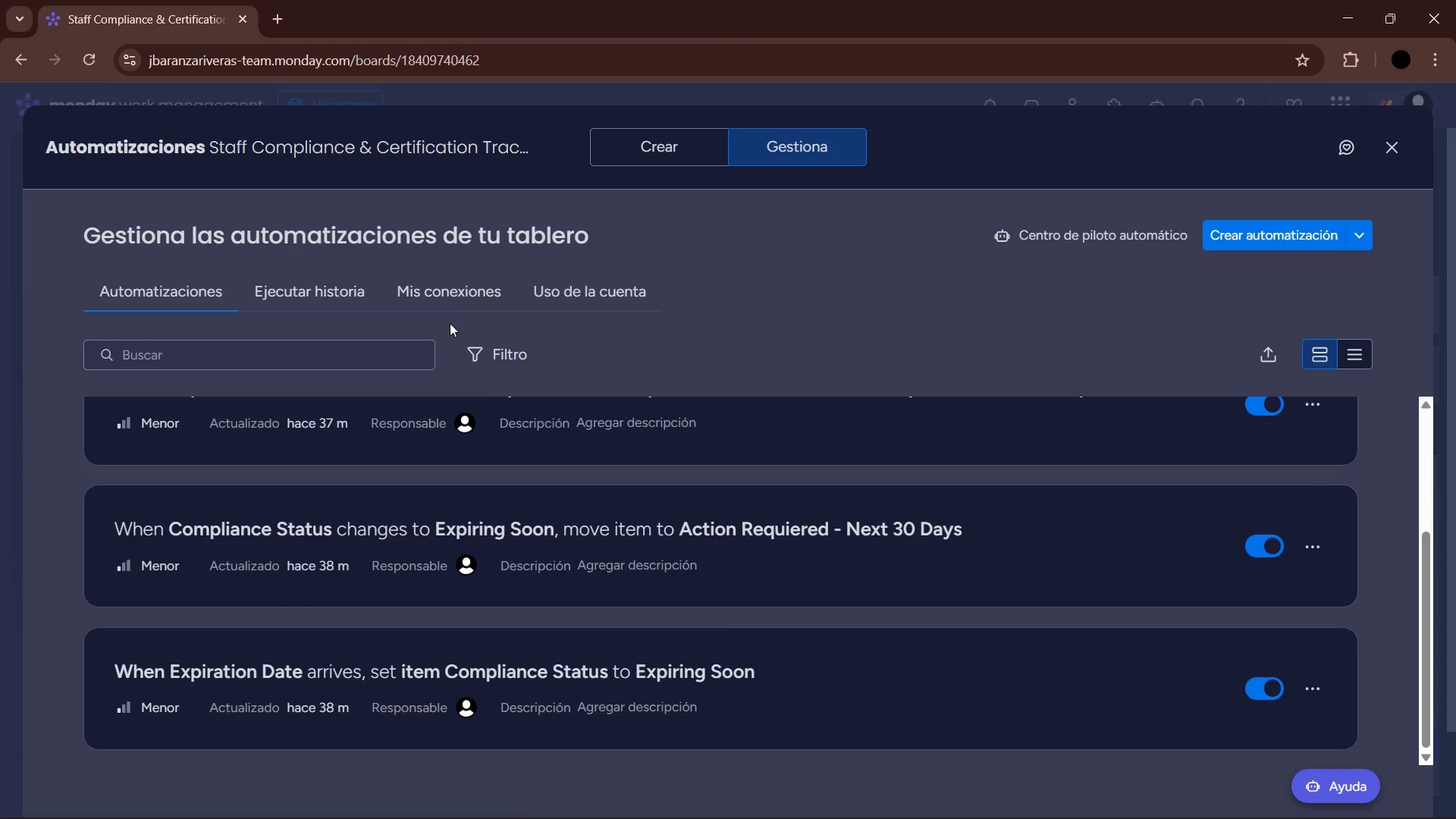 
scroll: coordinate [661, 572], scroll_direction: up, amount: 5.0
 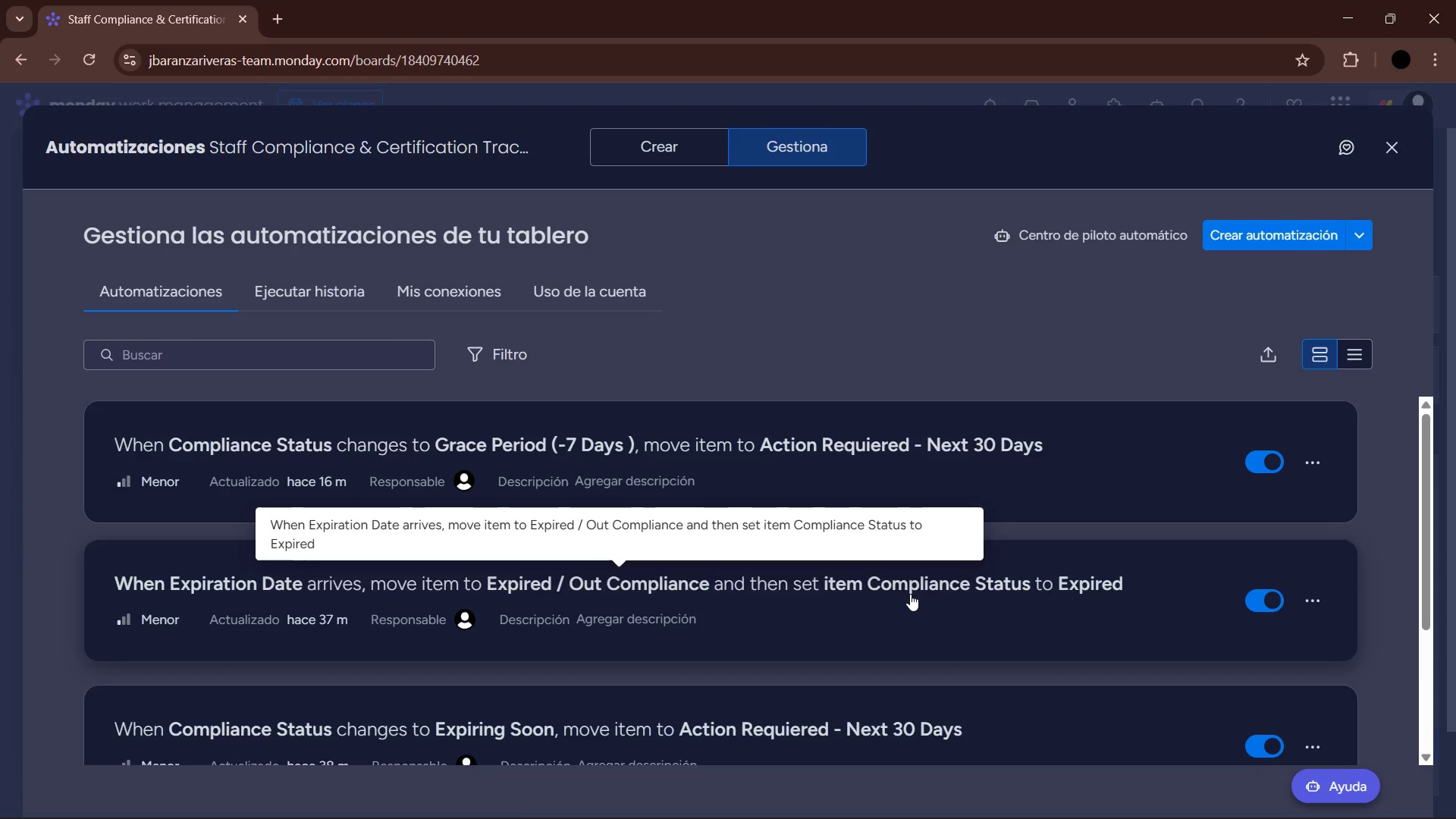 
wait(12.34)
 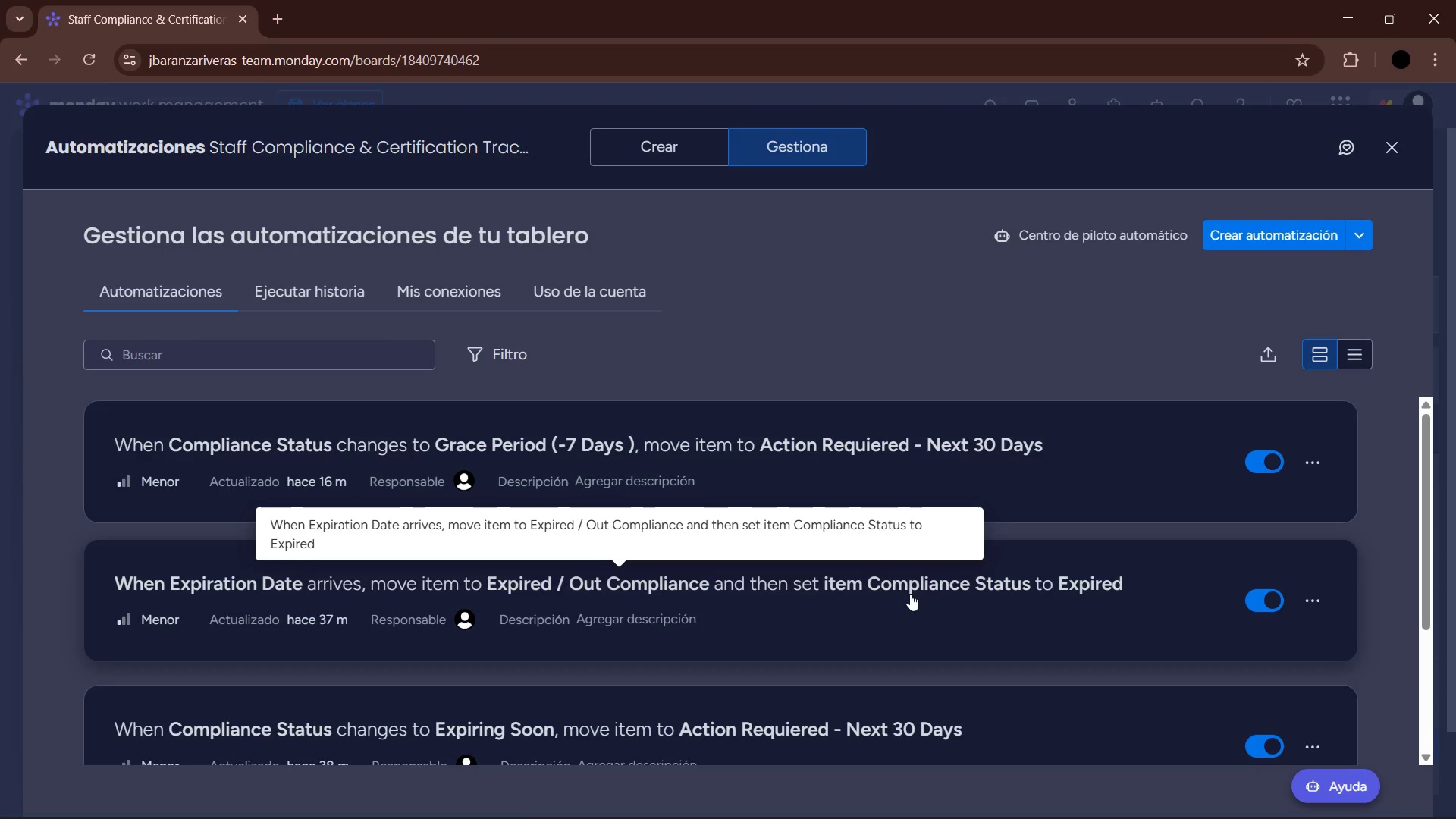 
left_click([914, 587])
 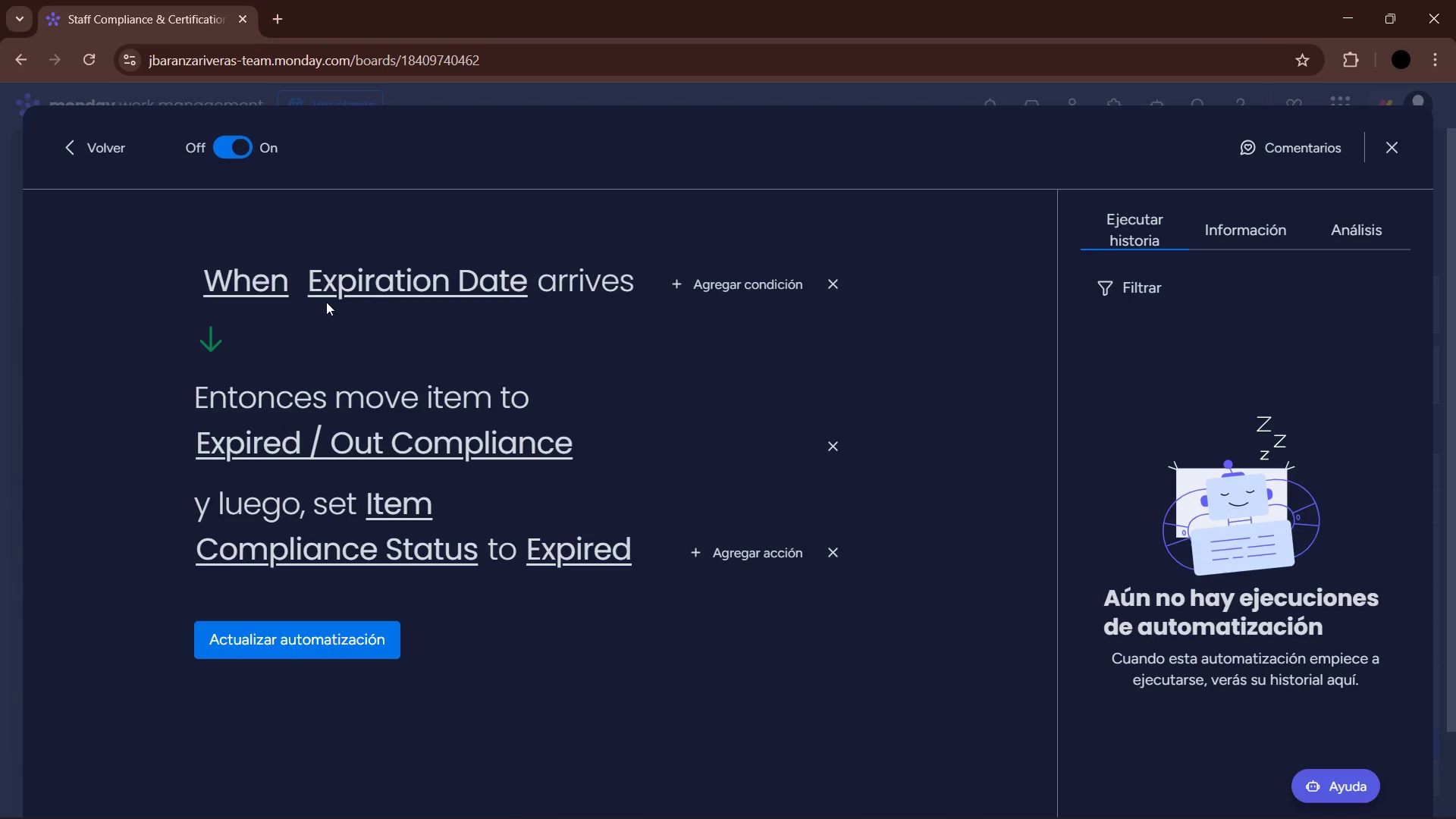 
wait(10.81)
 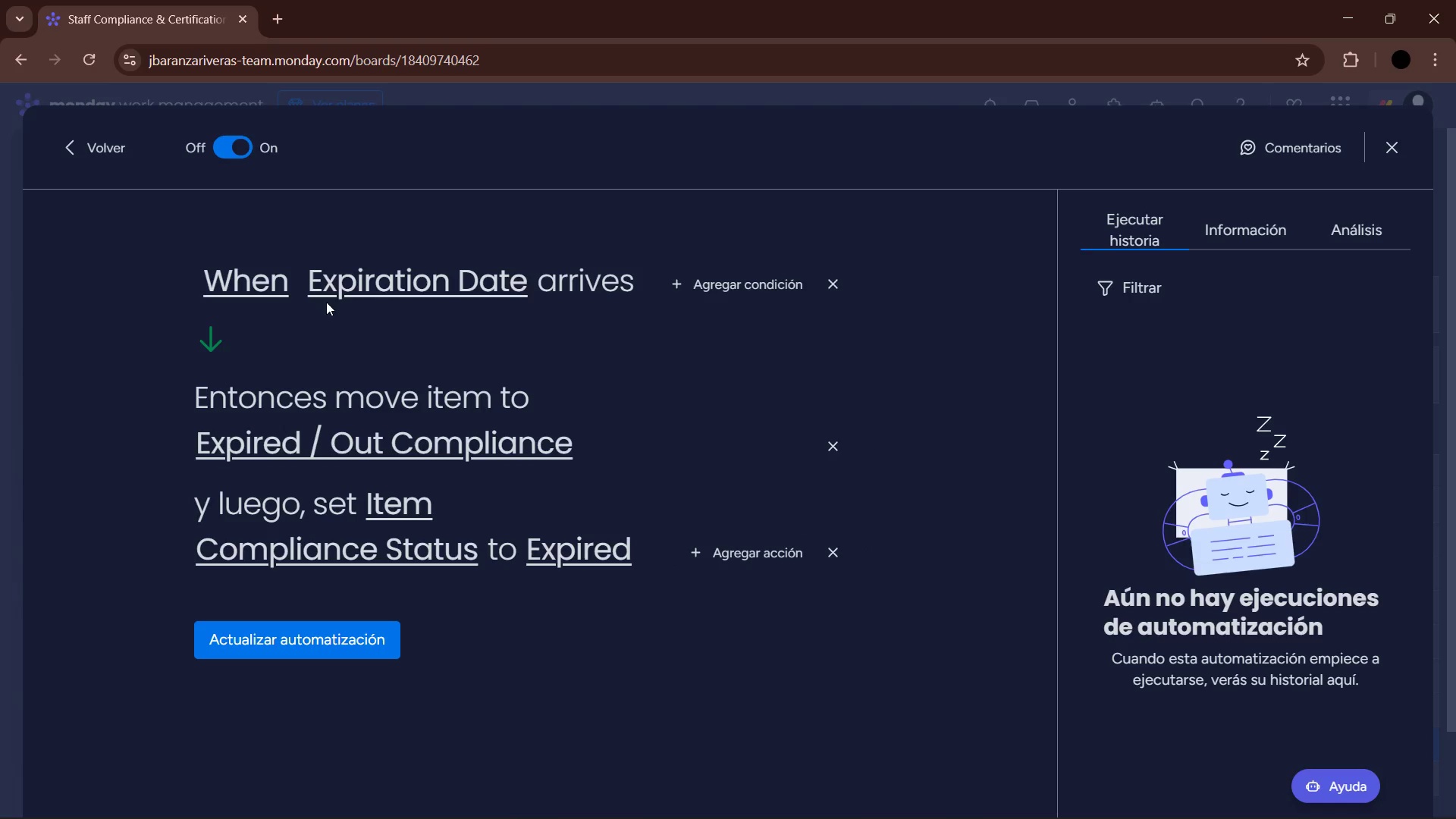 
left_click([839, 446])
 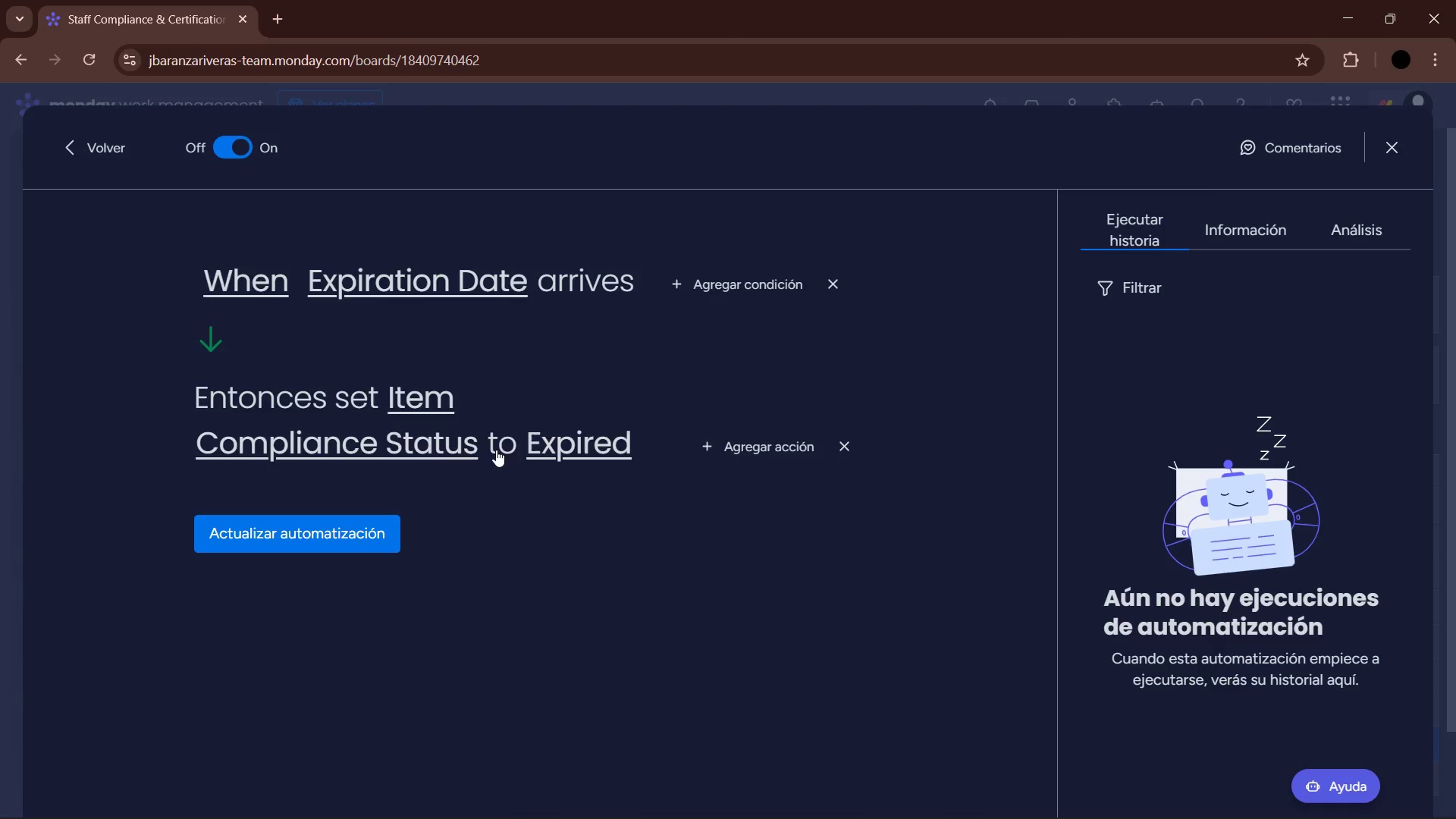 
left_click([372, 532])
 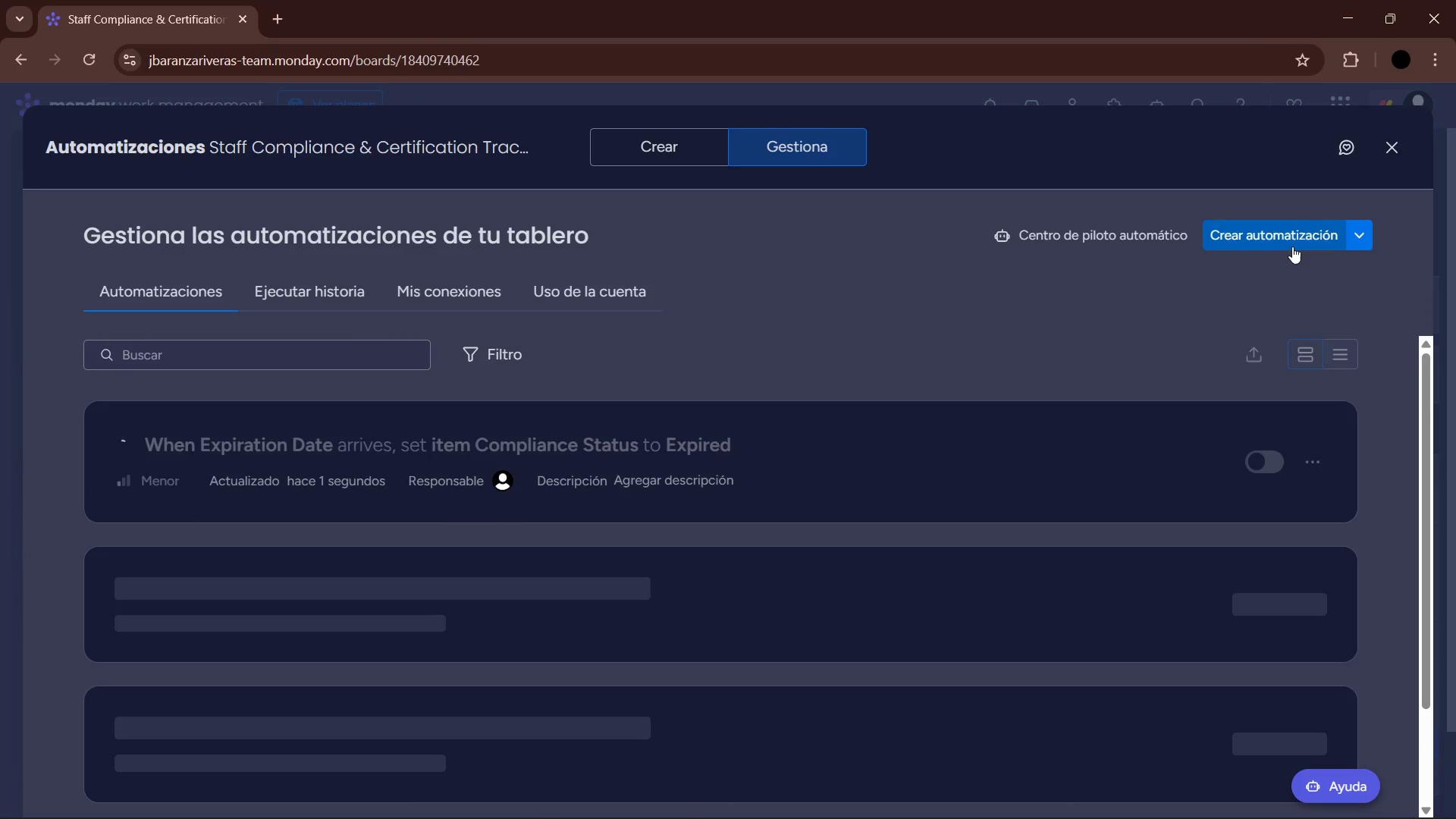 
left_click([1256, 235])
 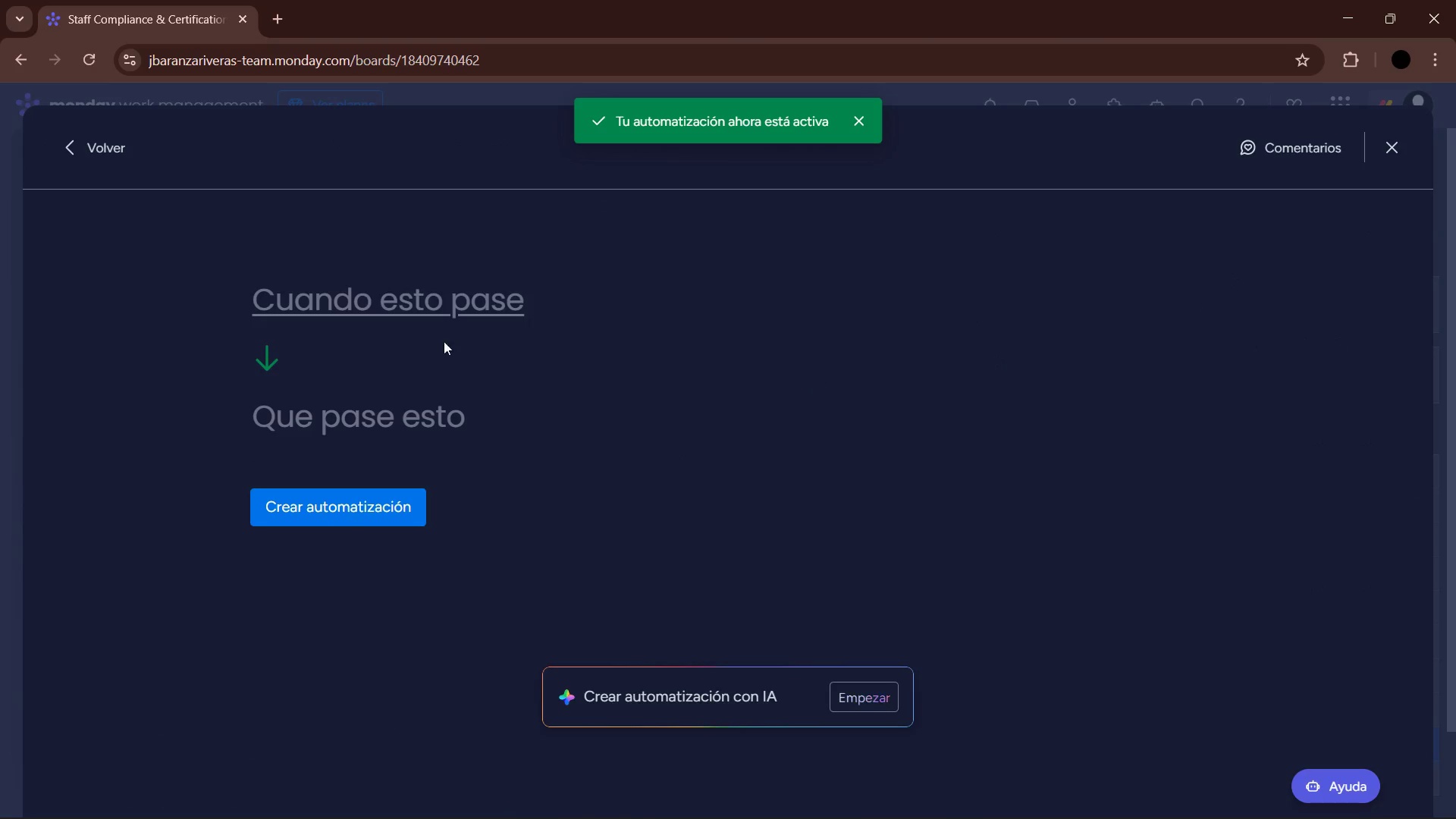 
left_click([422, 306])
 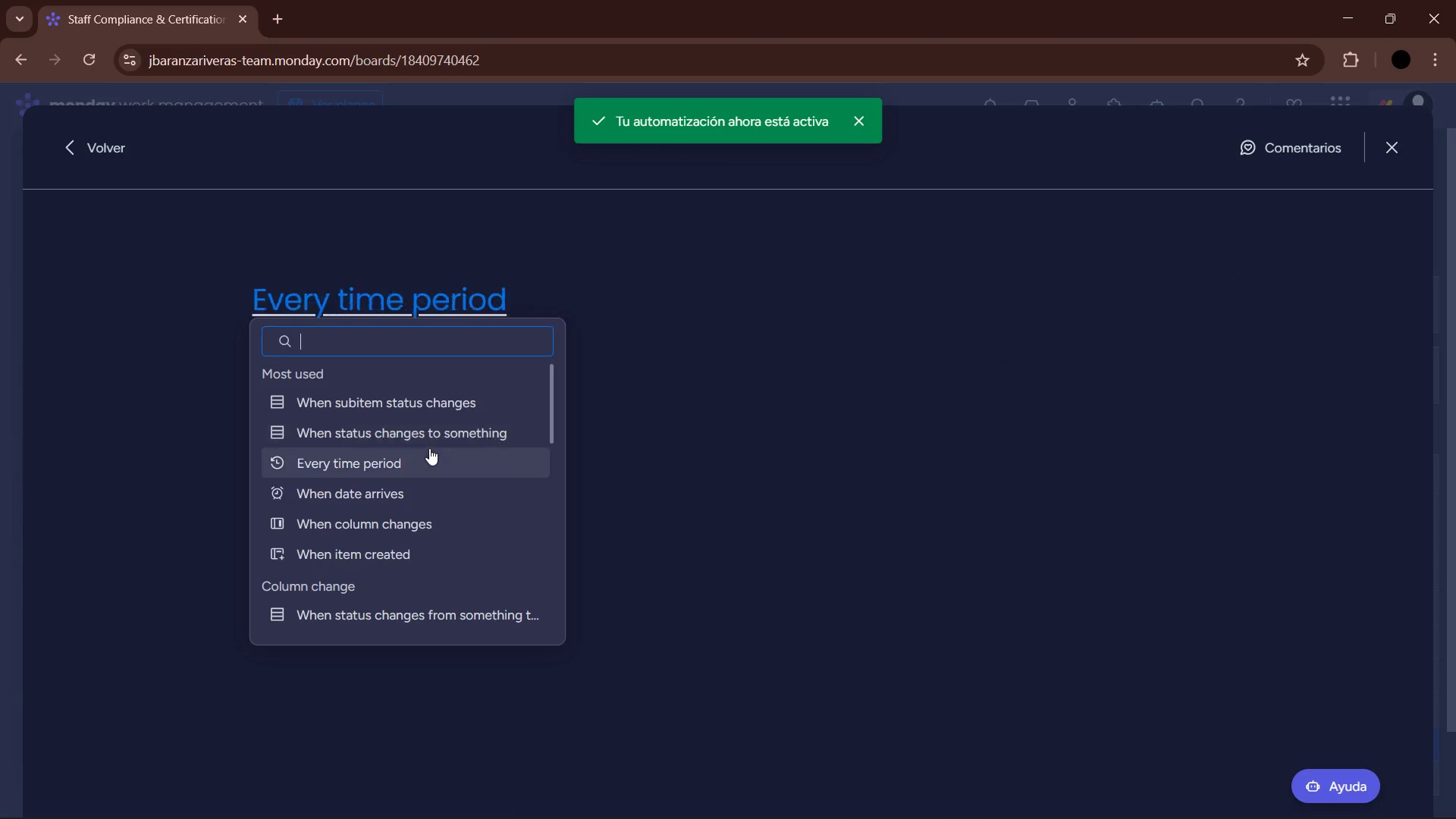 
left_click([436, 433])
 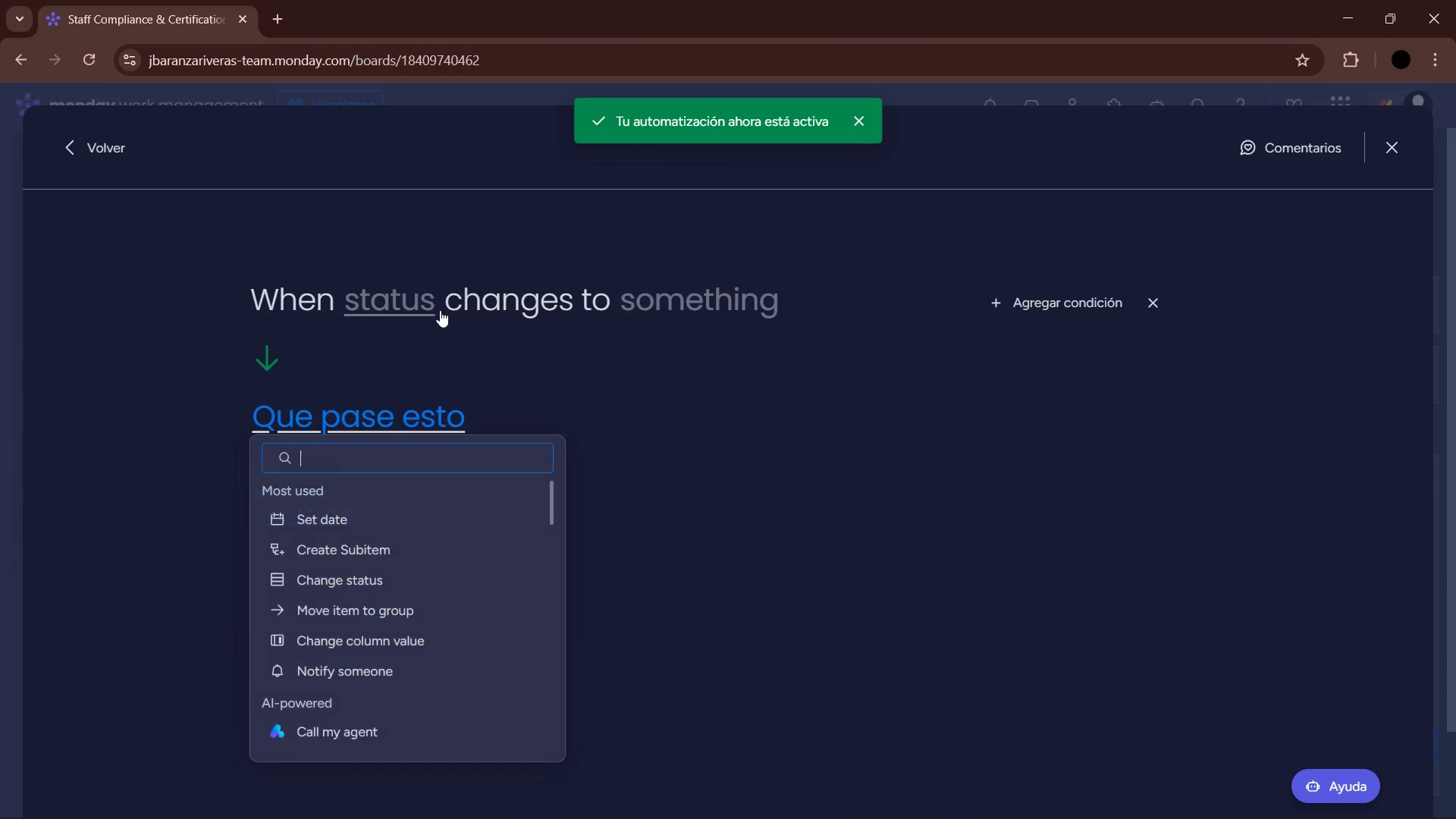 
left_click([409, 303])
 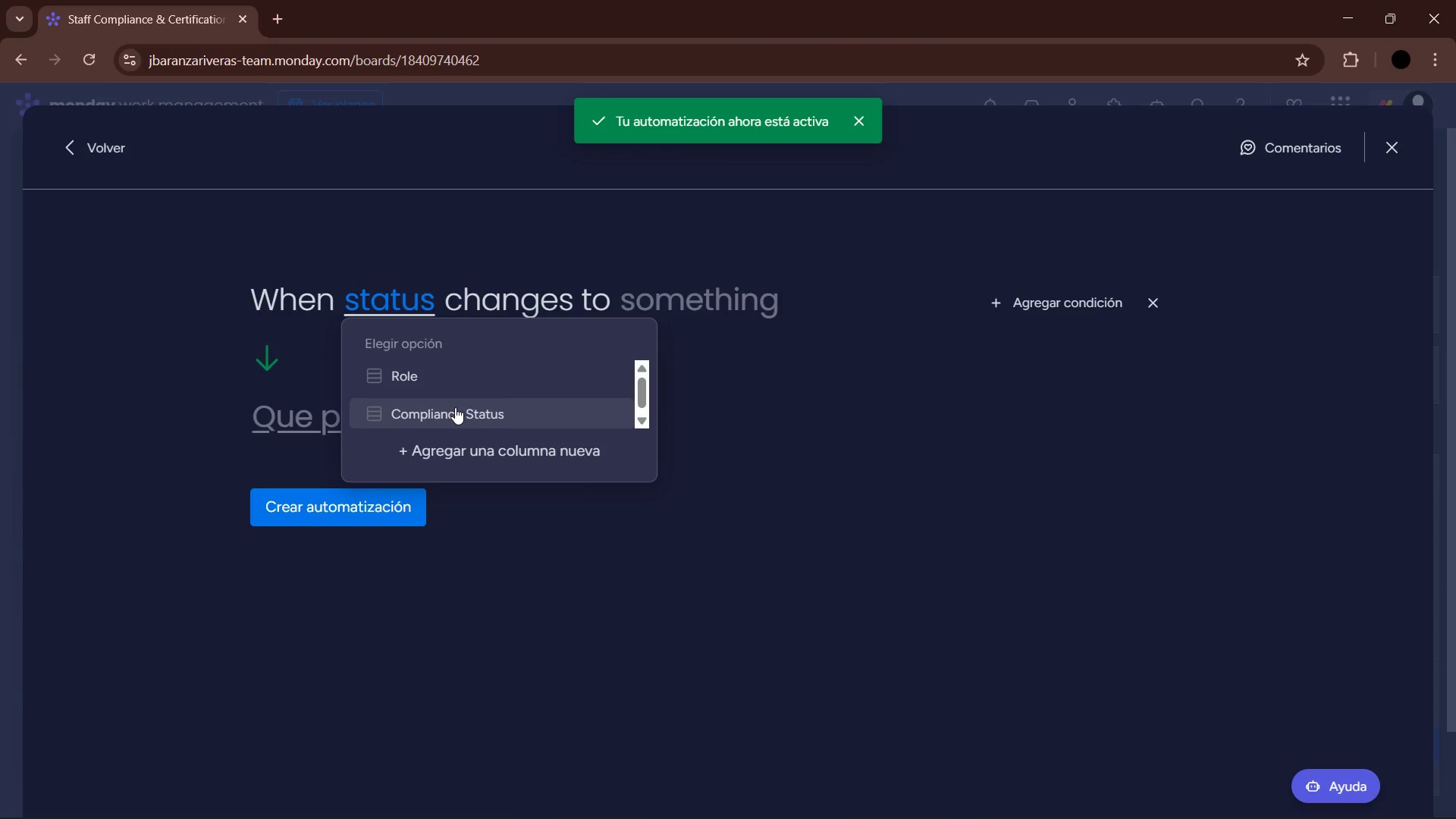 
double_click([686, 306])
 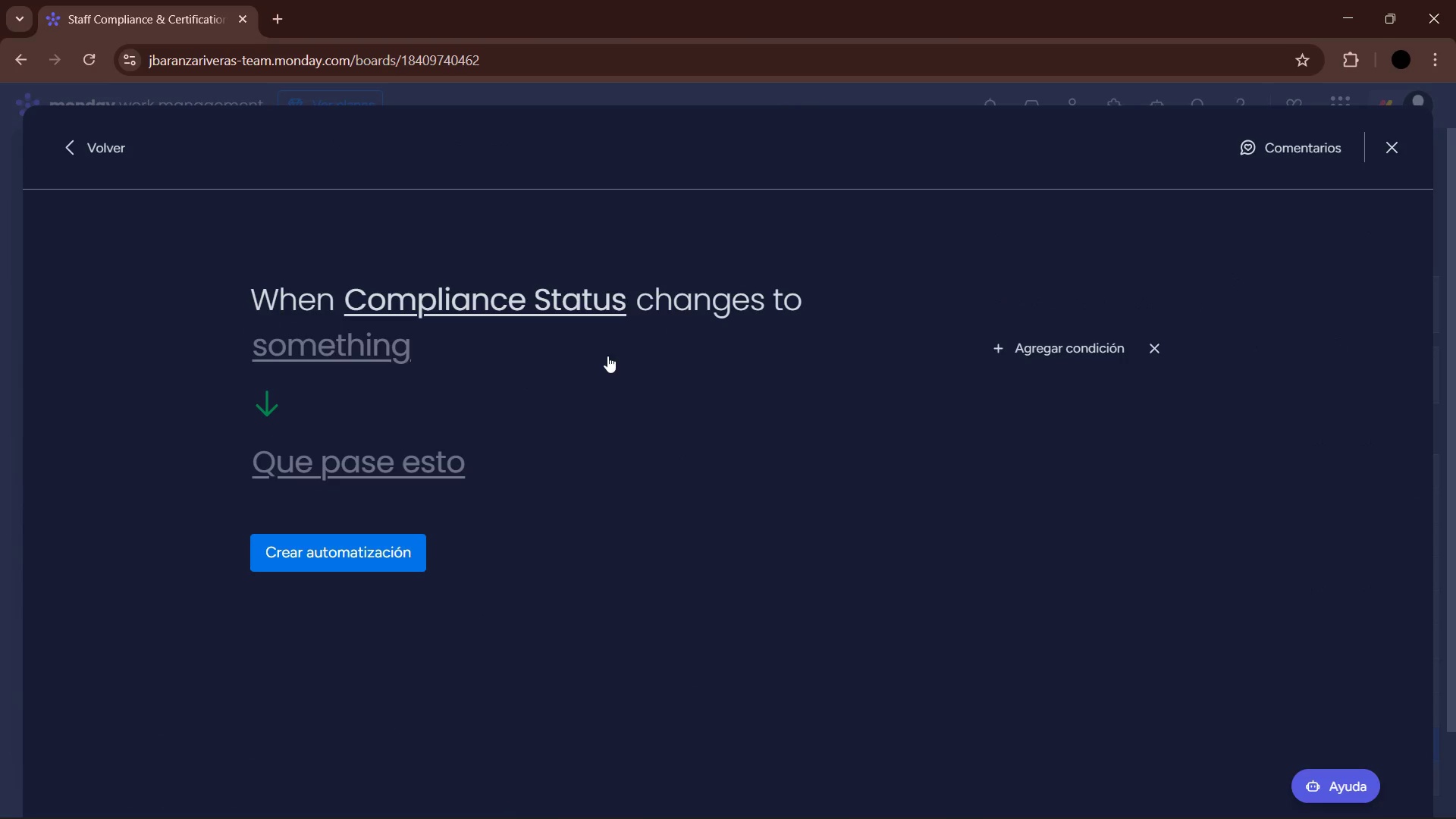 
triple_click([322, 359])
 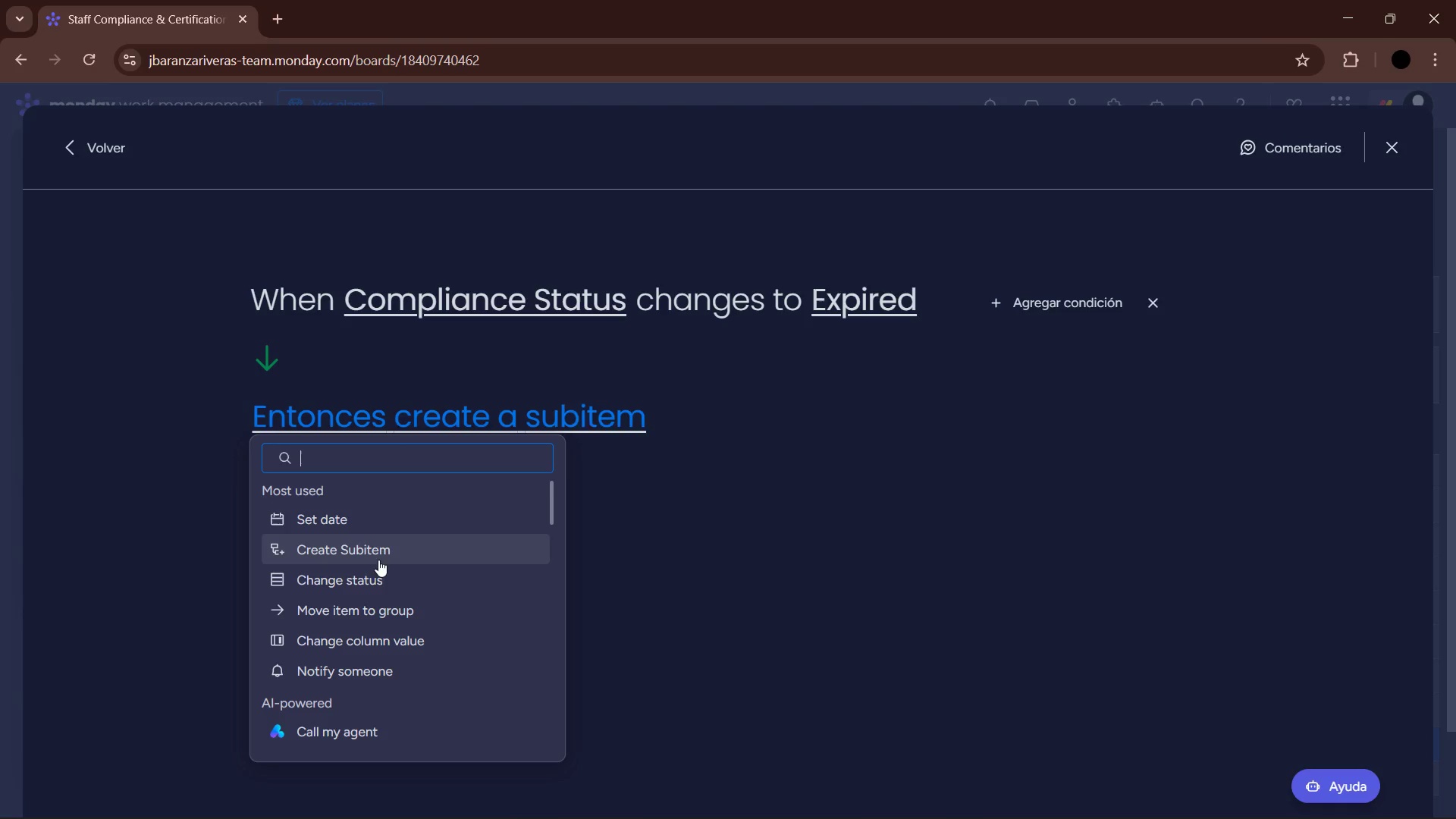 
left_click([383, 605])
 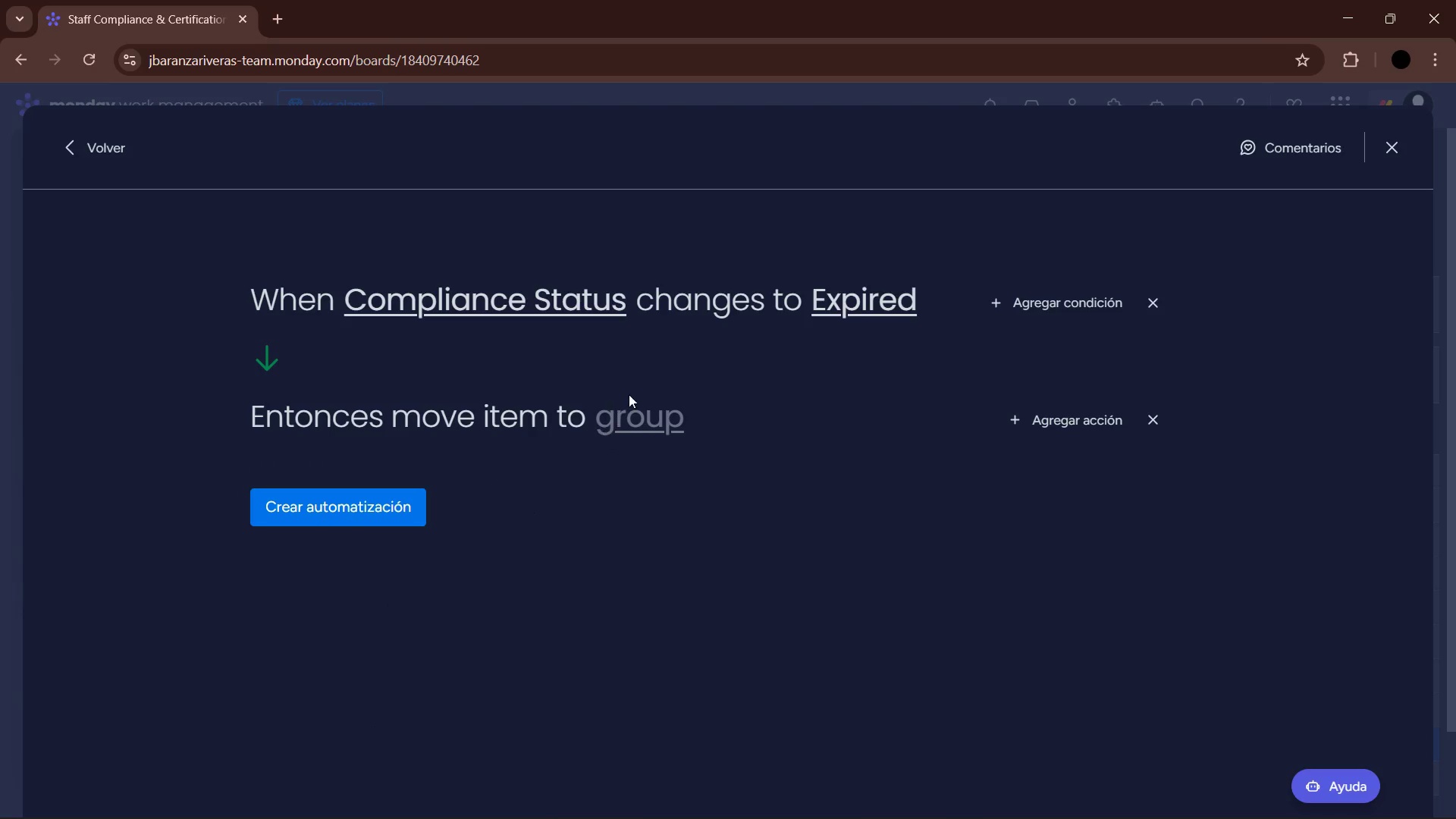 
left_click([629, 413])
 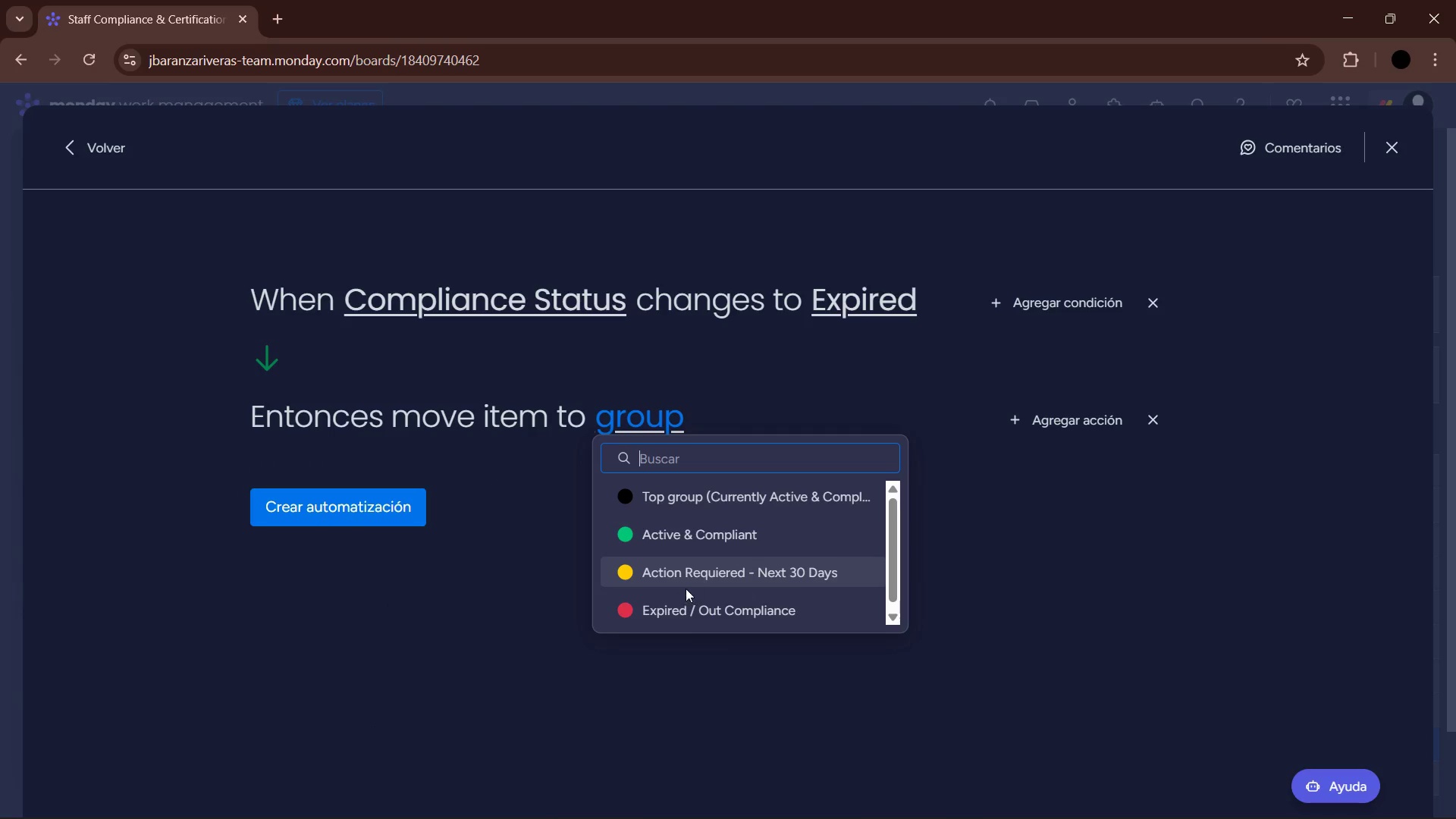 
left_click([688, 613])
 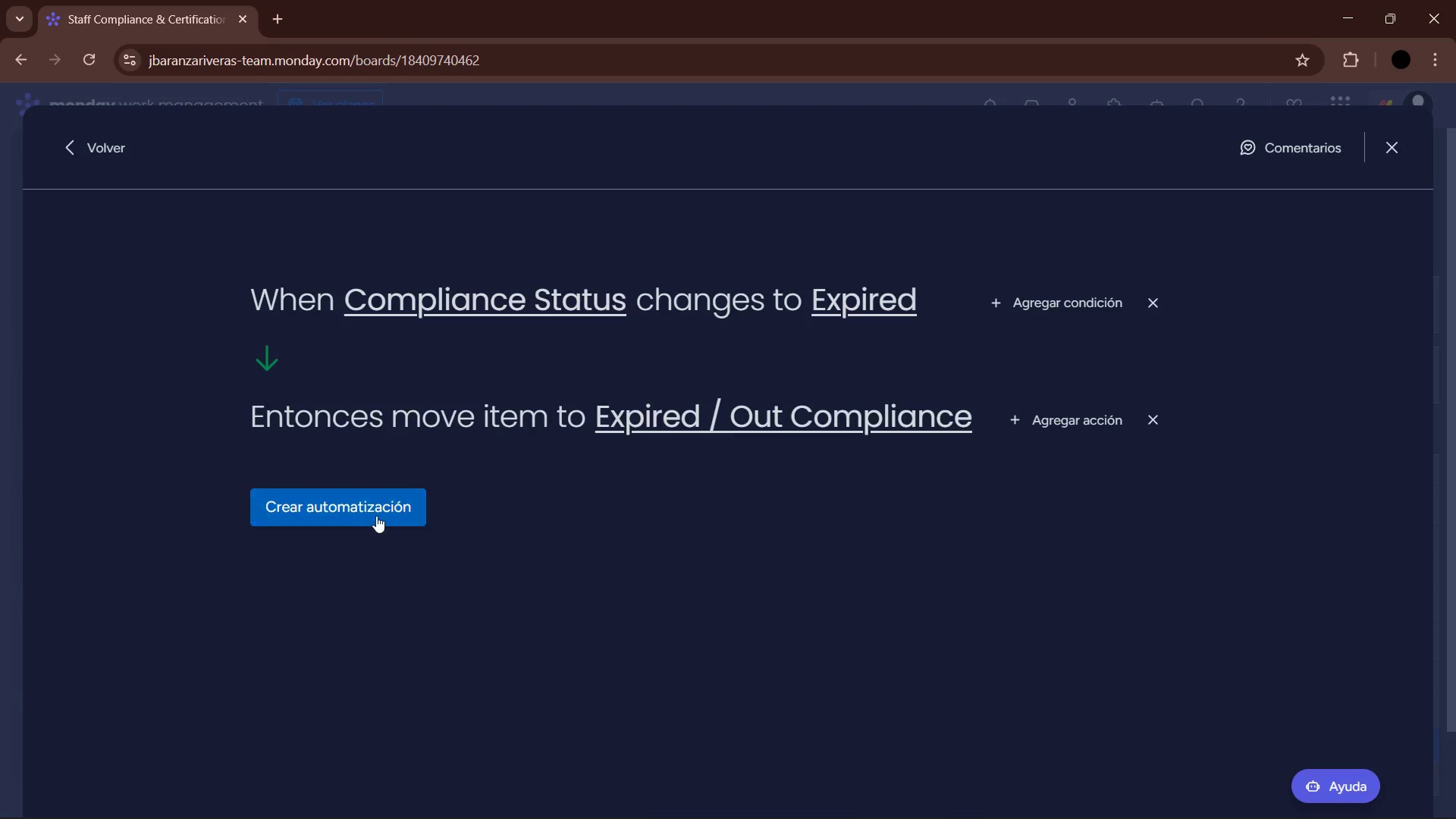 
left_click([376, 511])
 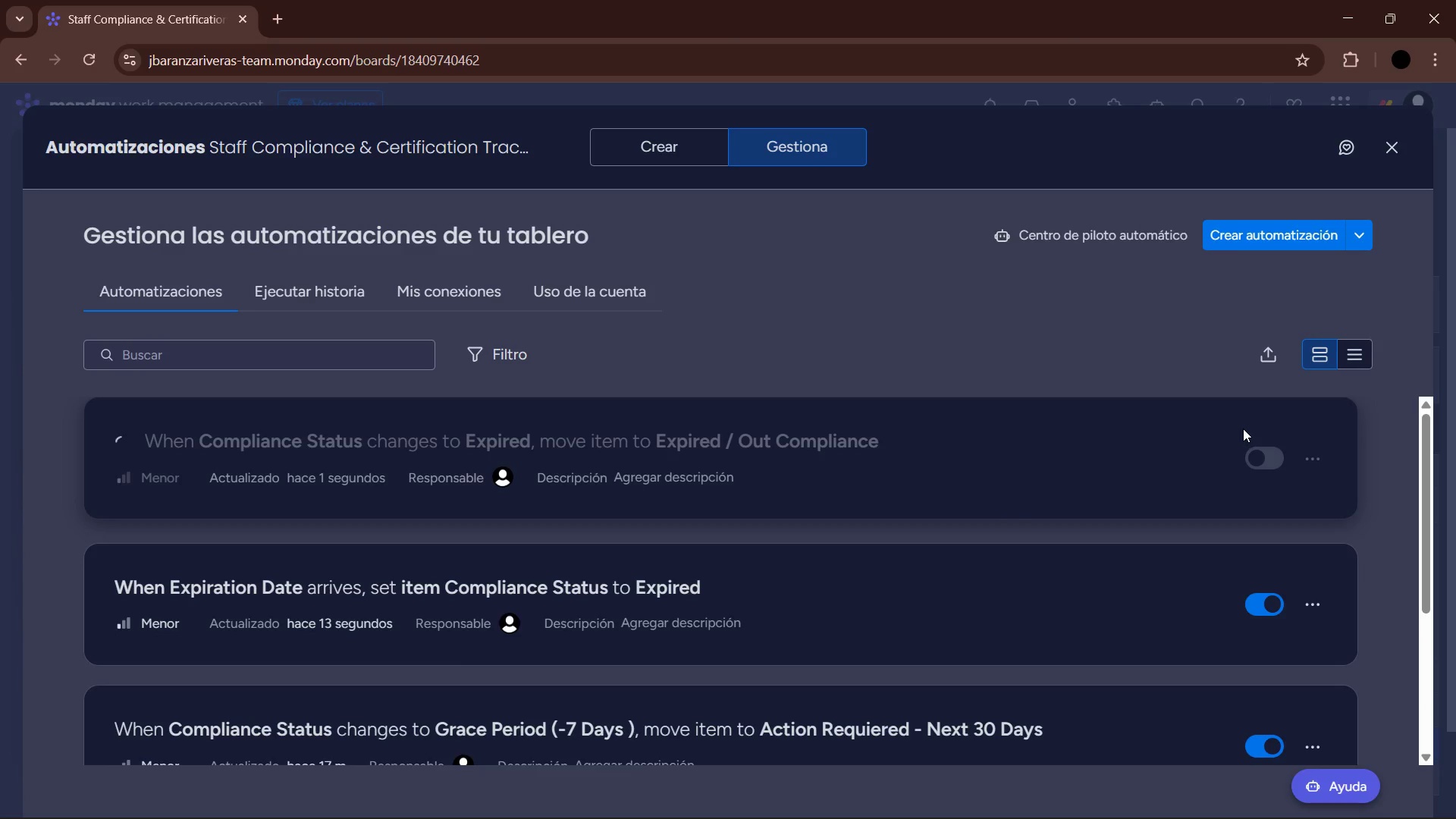 
scroll: coordinate [1064, 528], scroll_direction: down, amount: 7.0
 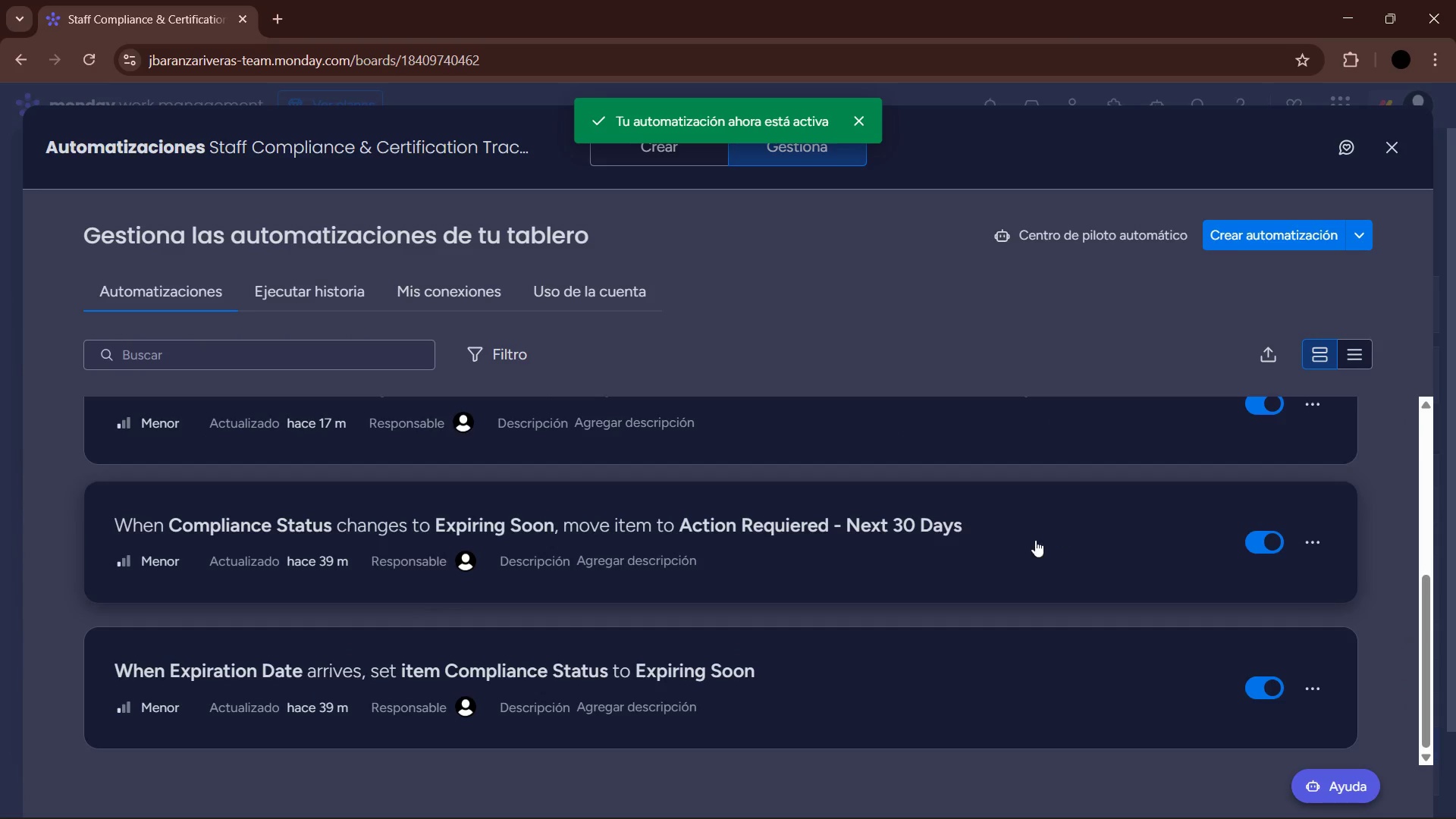 
scroll: coordinate [1012, 527], scroll_direction: up, amount: 8.0
 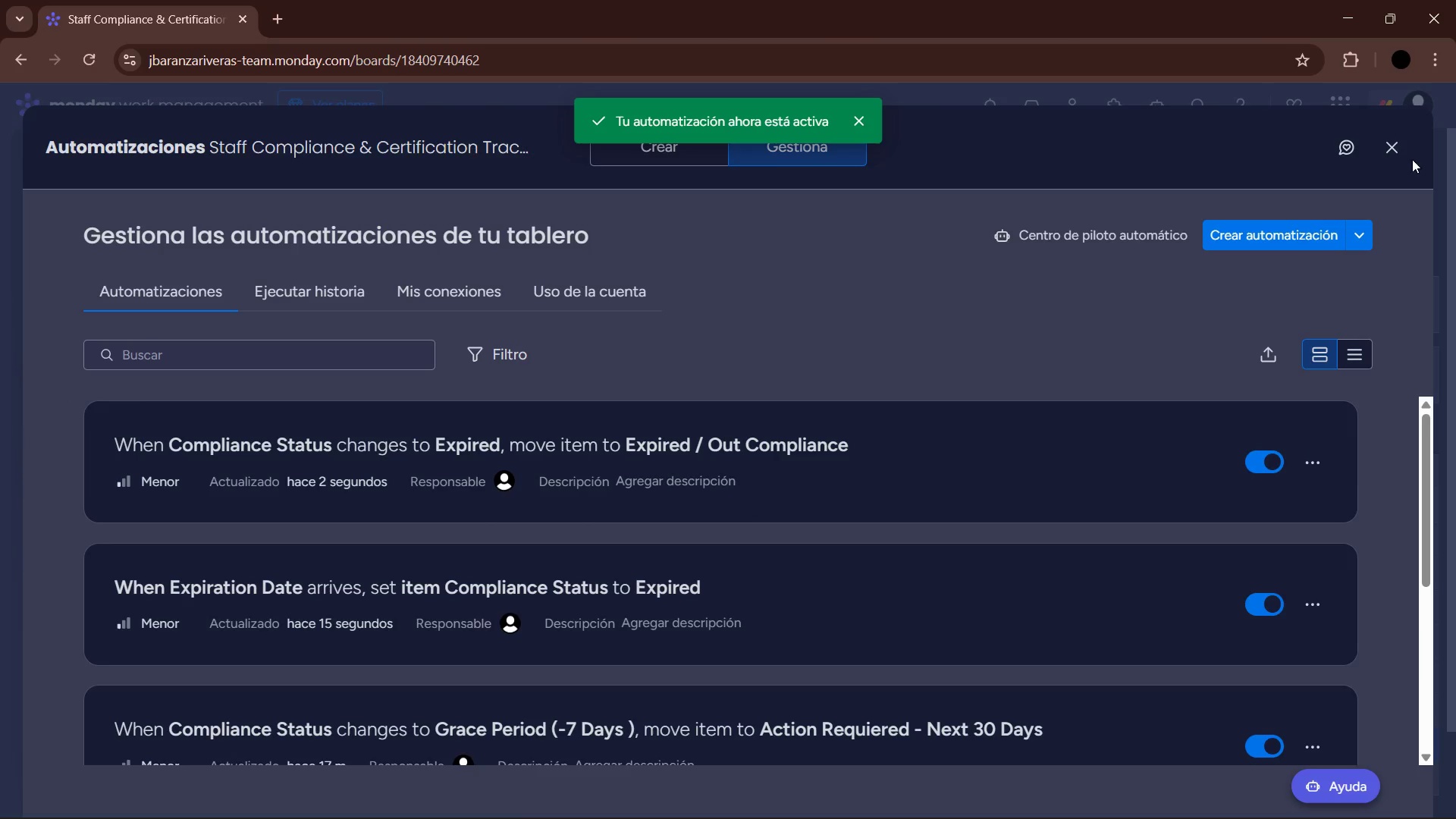 
left_click([1395, 158])
 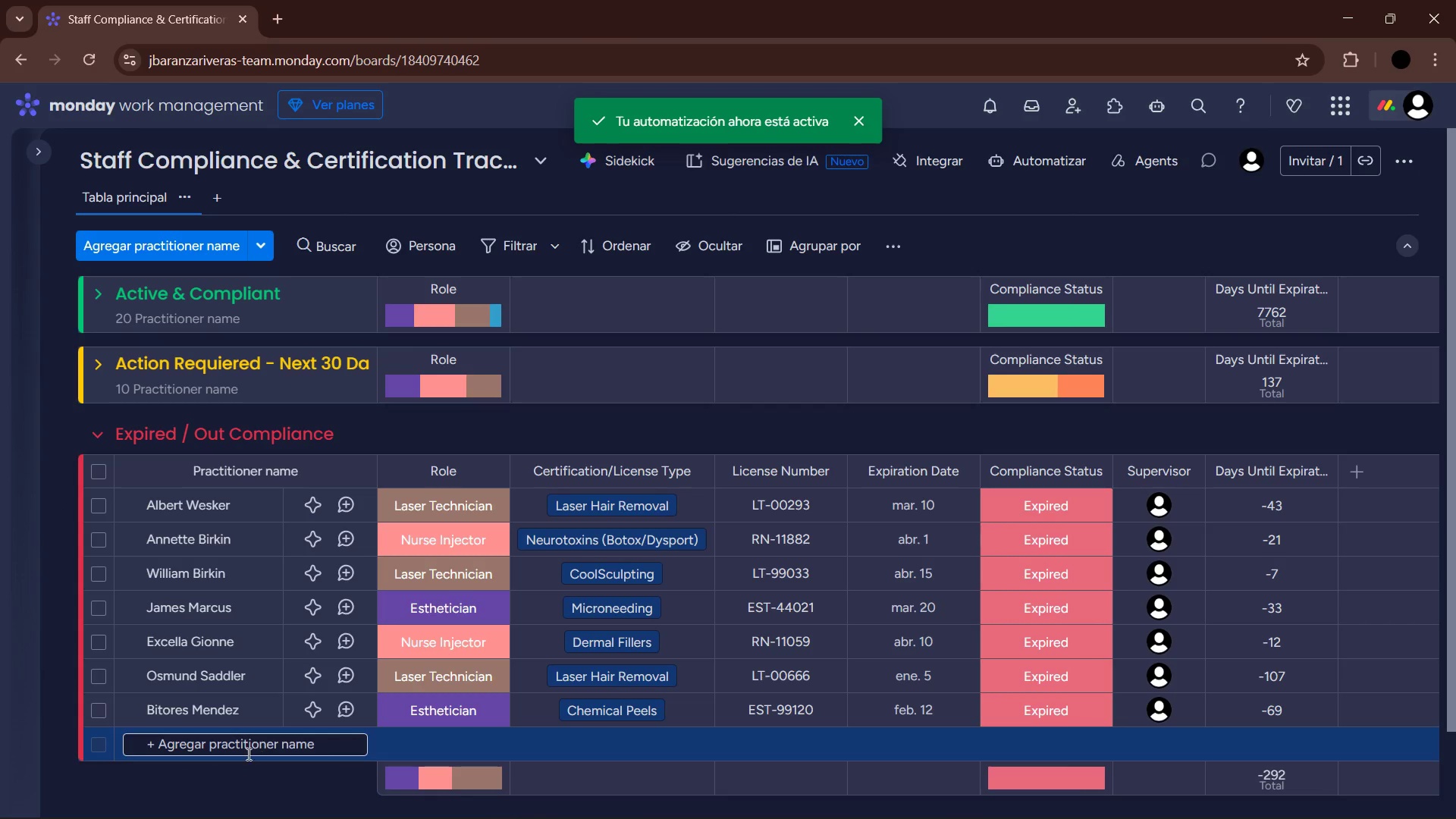 
left_click([257, 748])
 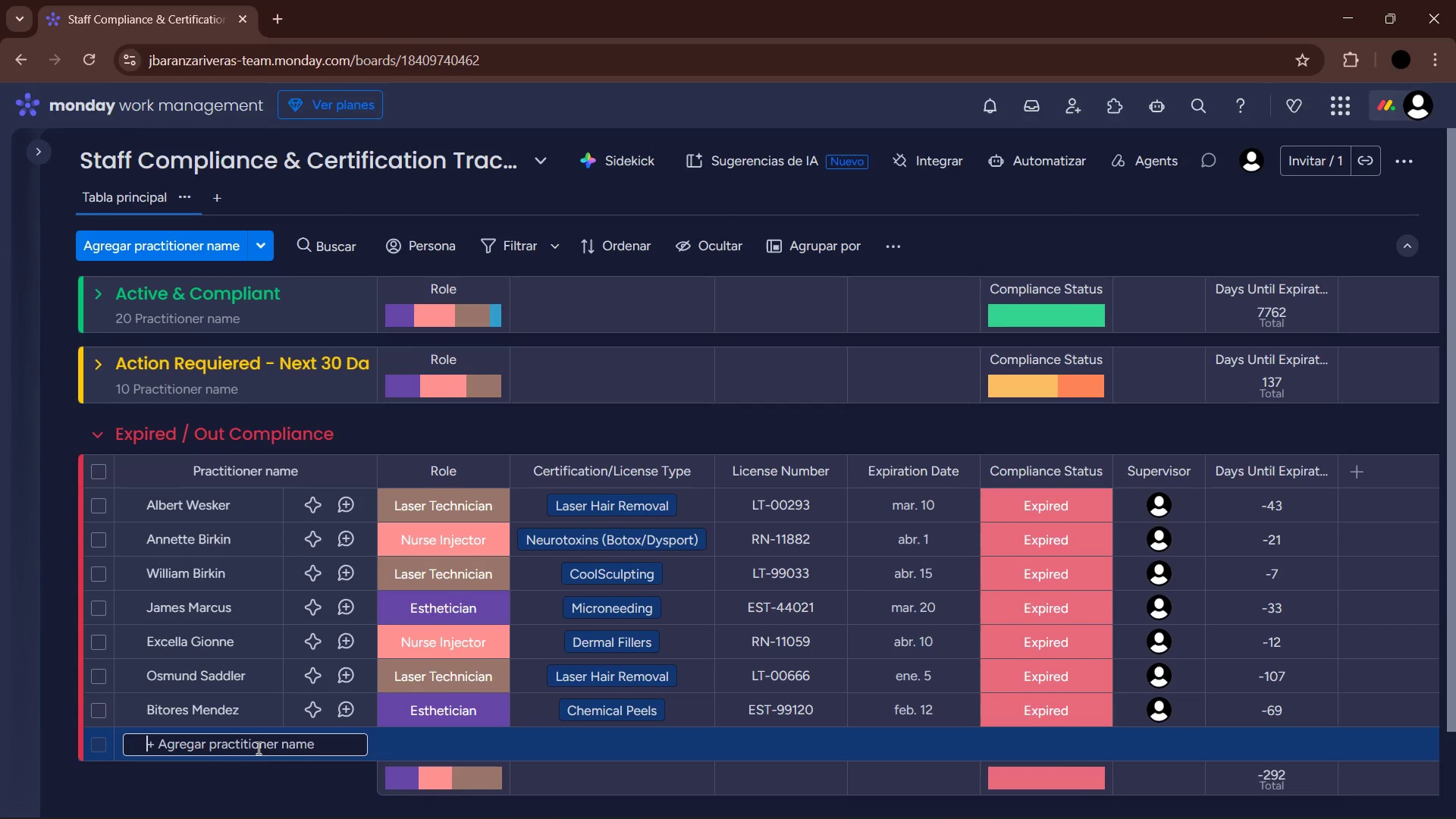 
type(Ramon Salazar)
 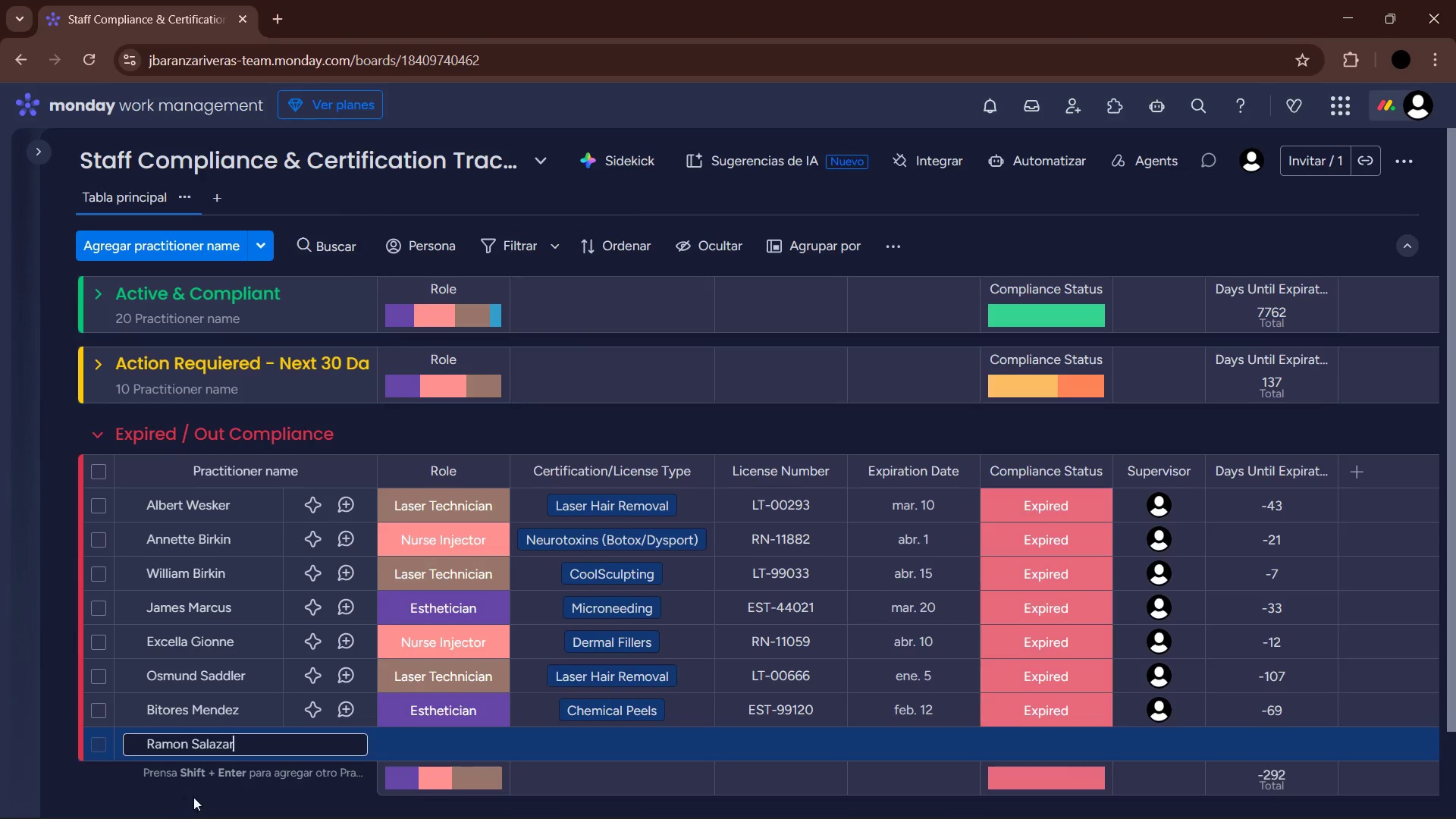 
left_click([431, 733])
 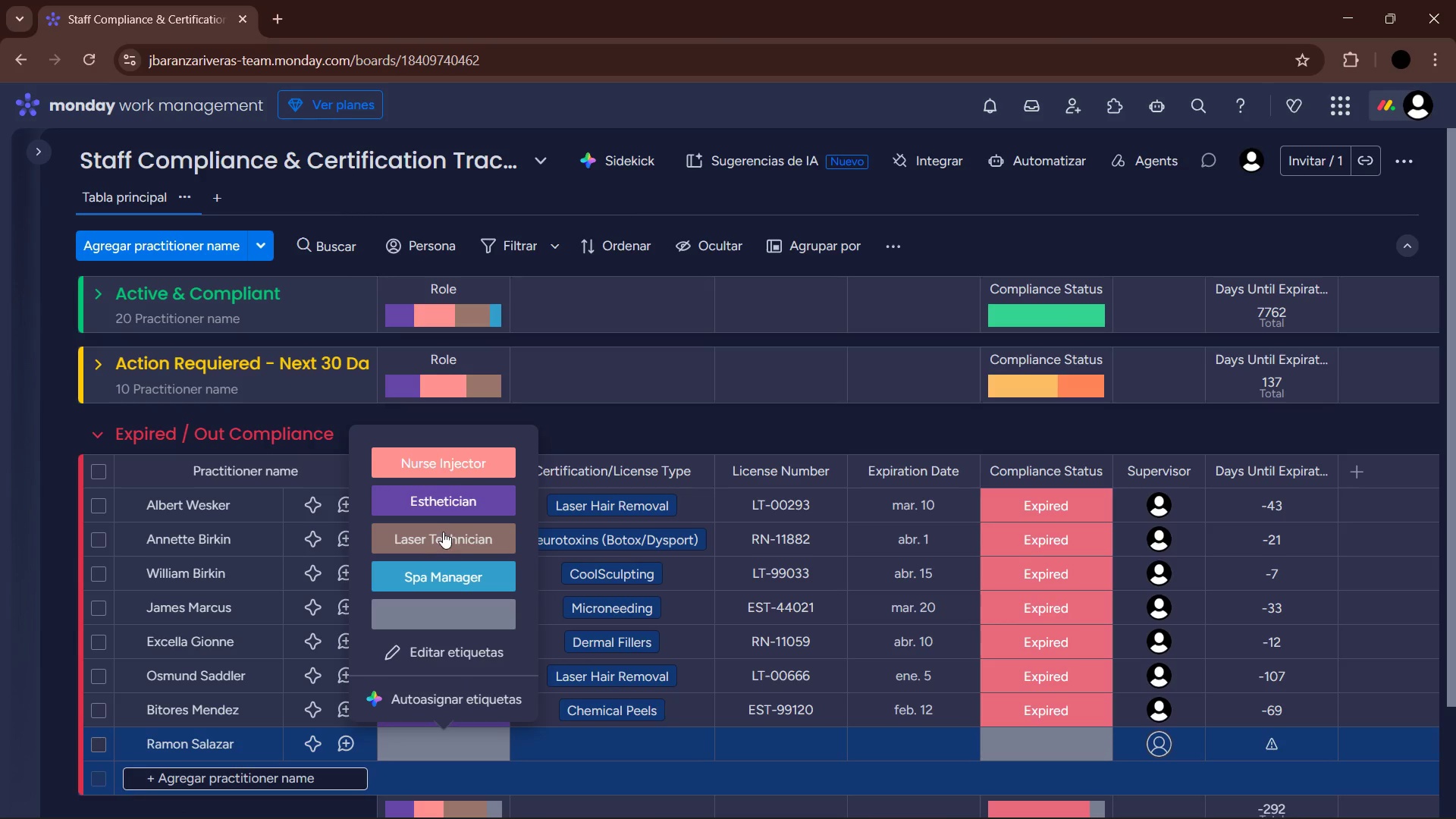 
left_click([449, 462])
 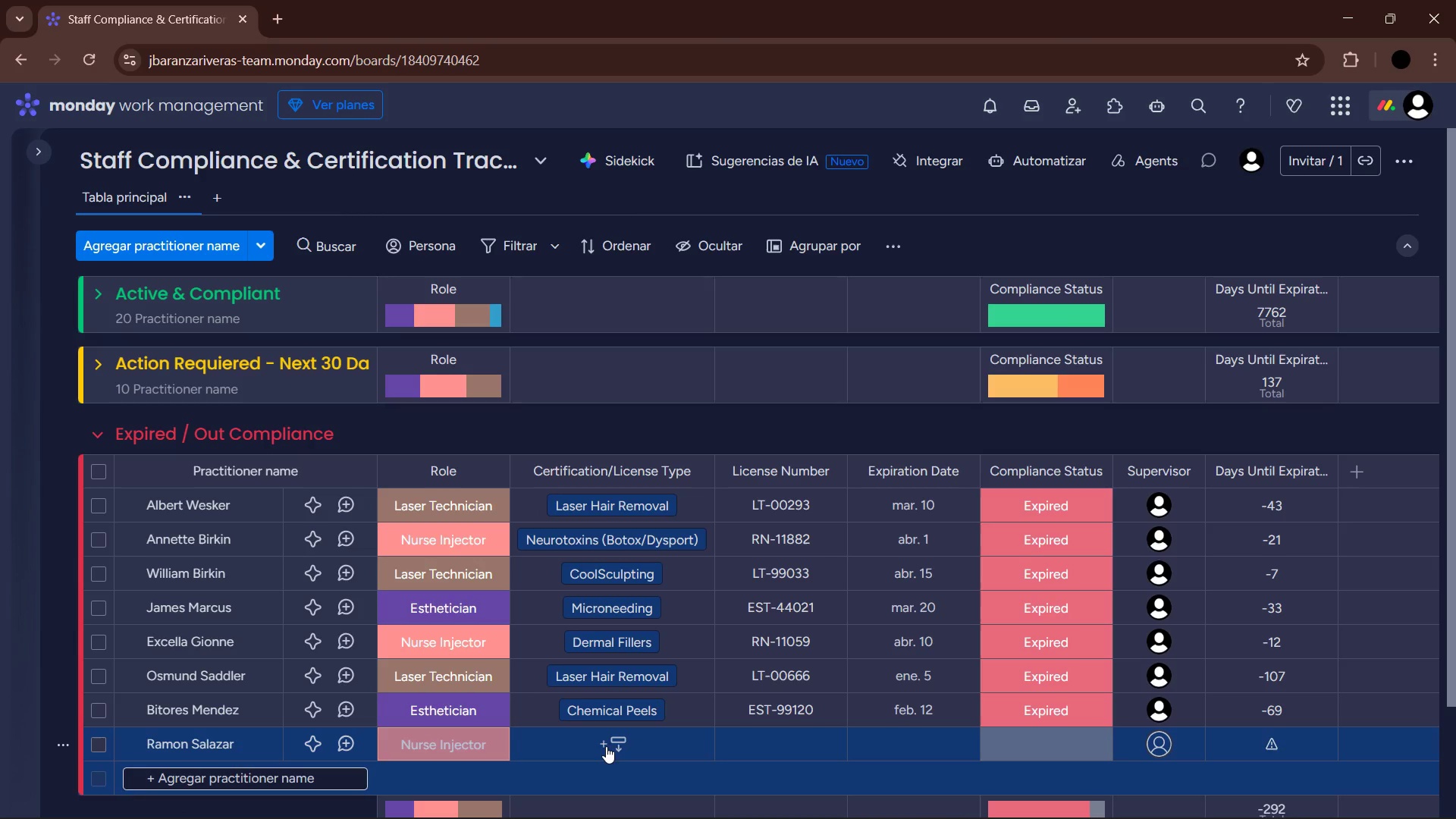 
left_click([606, 743])
 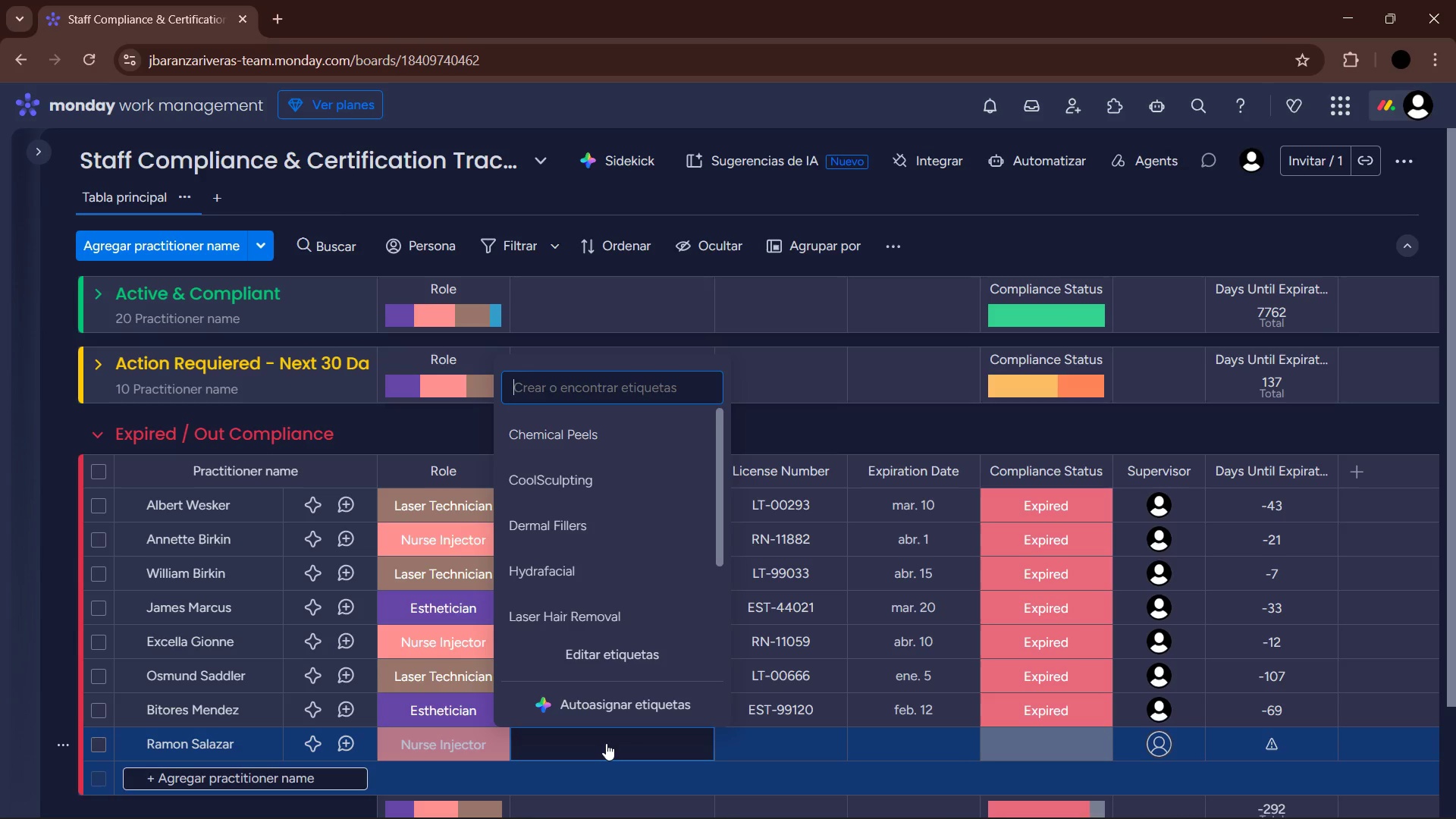 
scroll: coordinate [551, 587], scroll_direction: down, amount: 3.0
 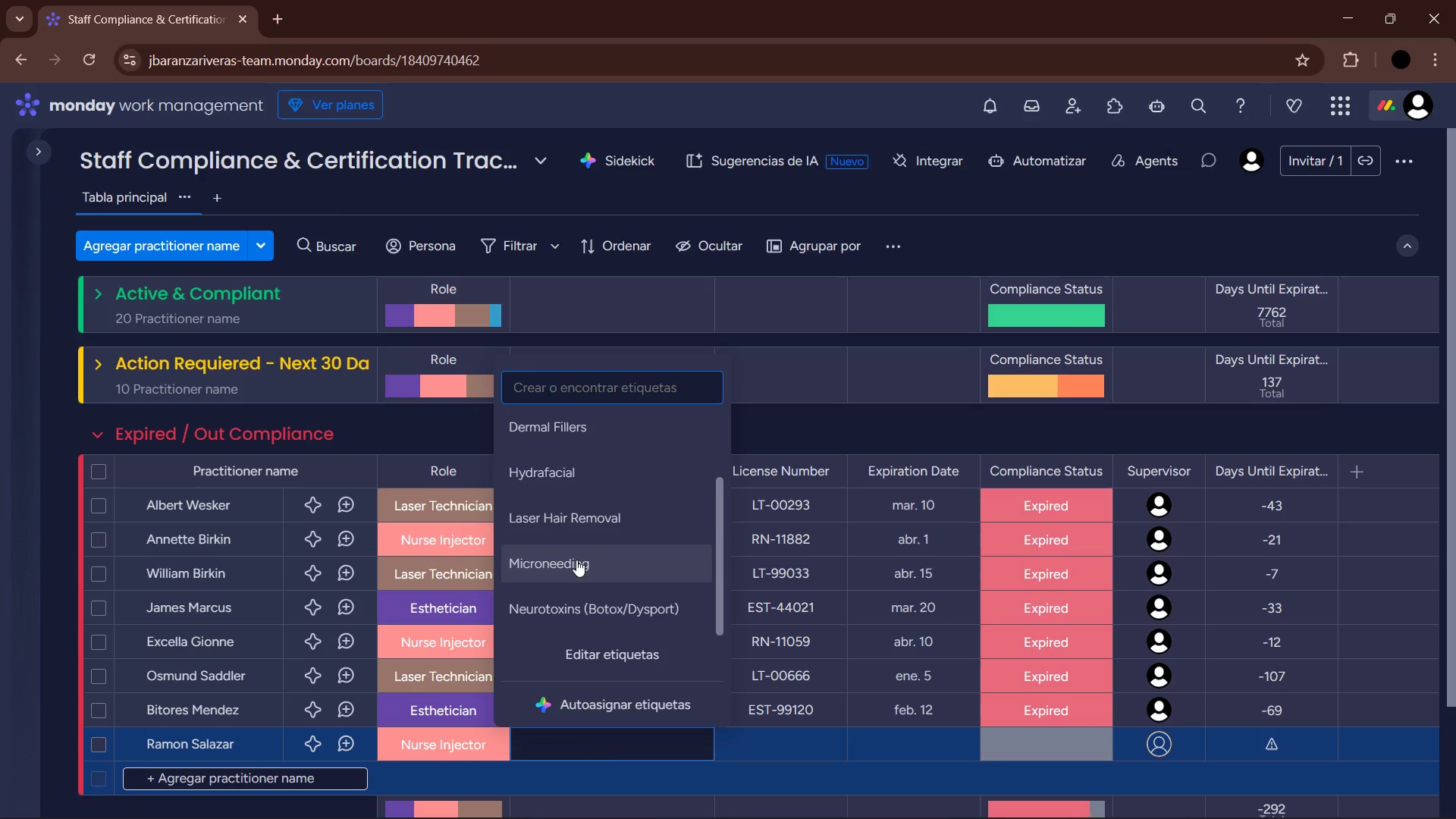 
left_click([582, 602])
 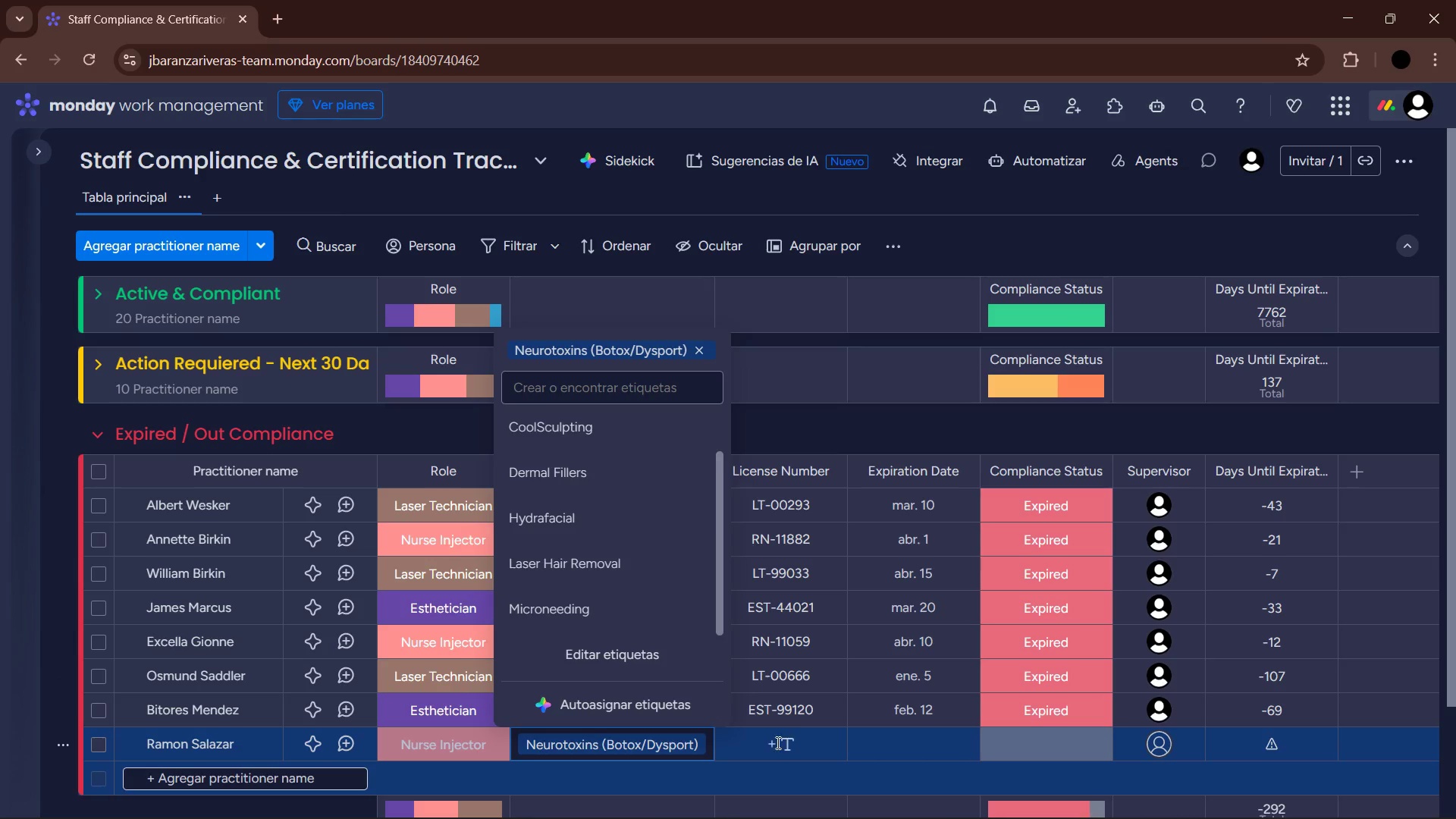 
left_click([775, 744])
 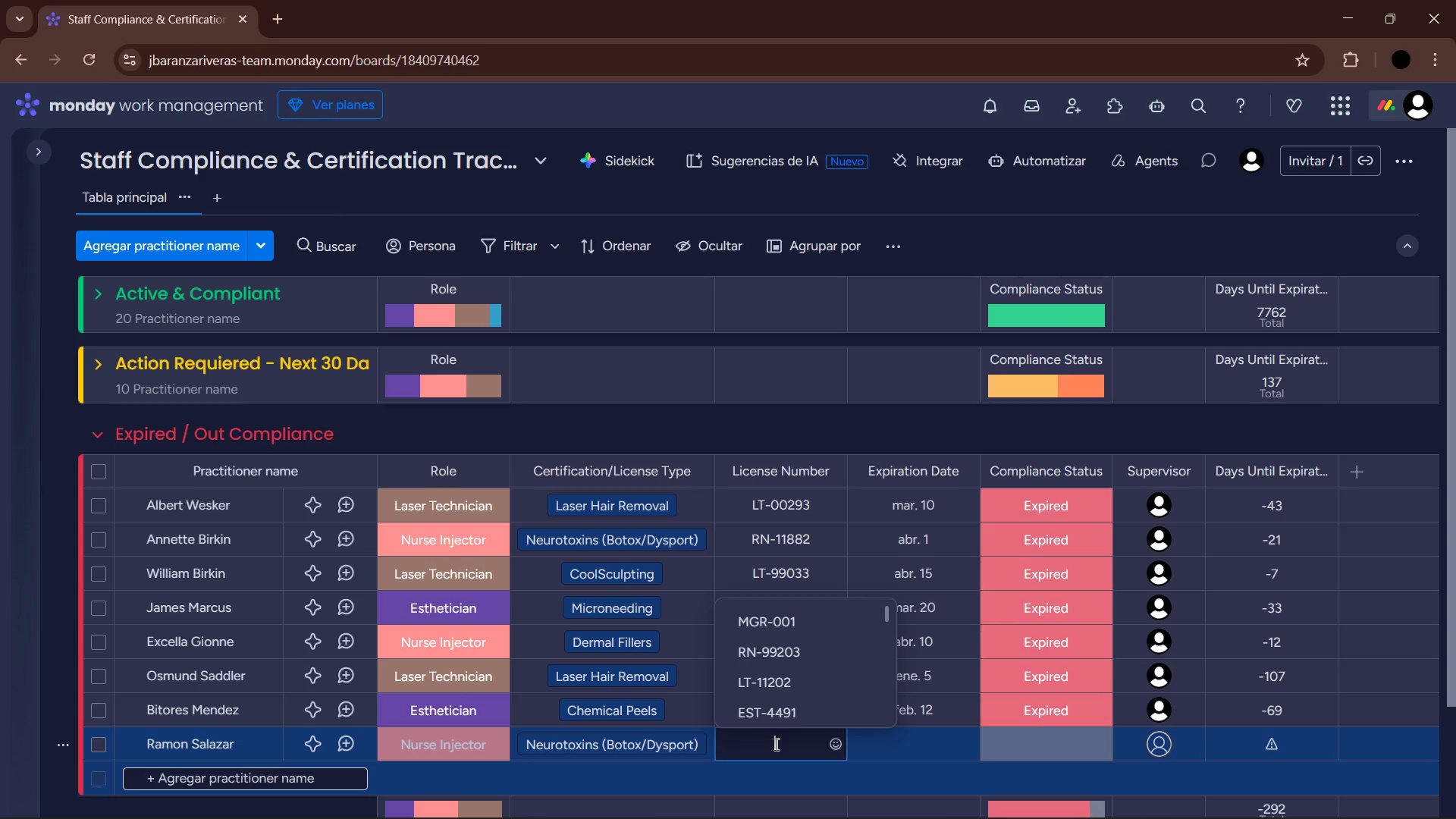 
type(RN-44512)
 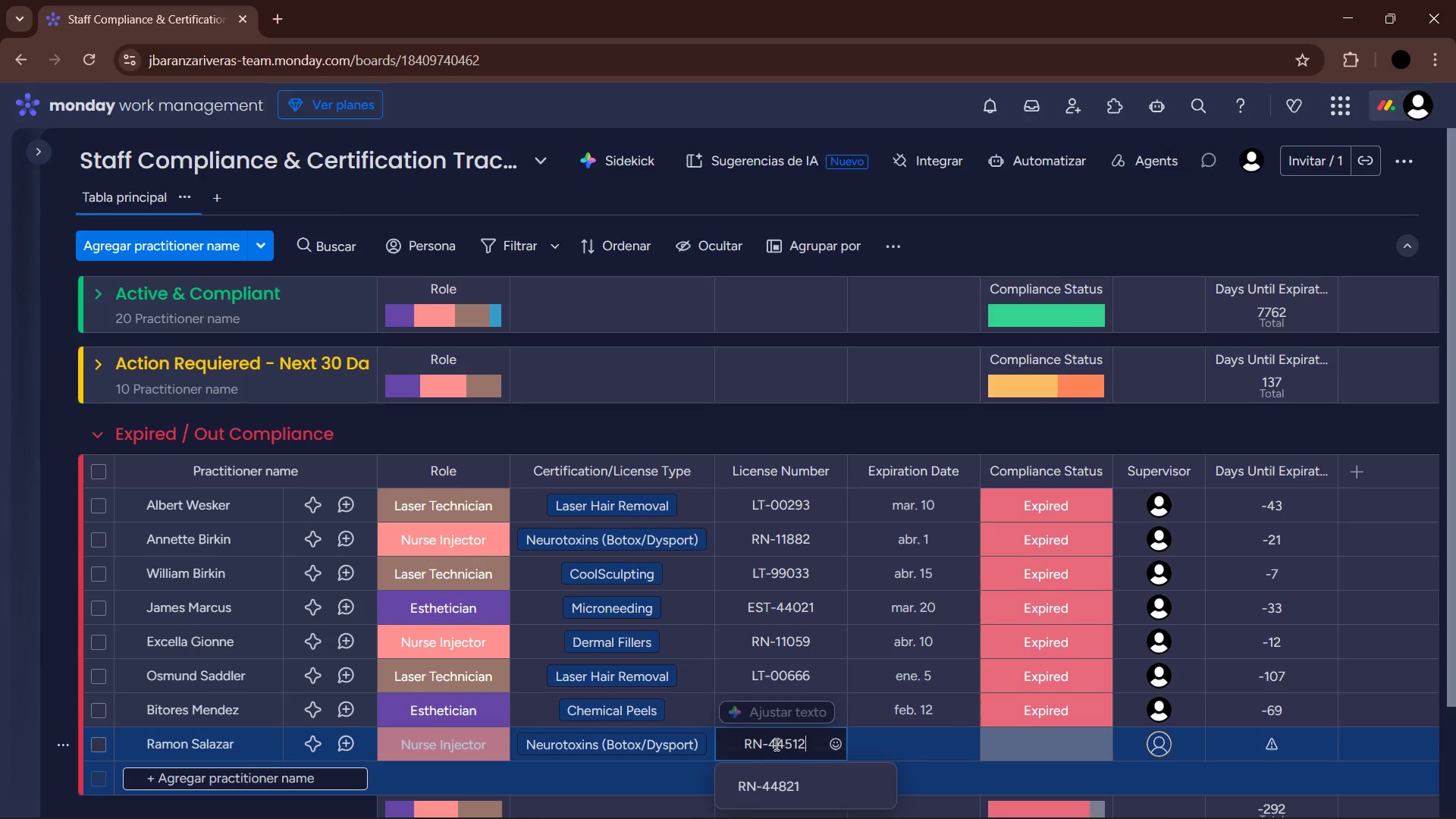 
key(Enter)
 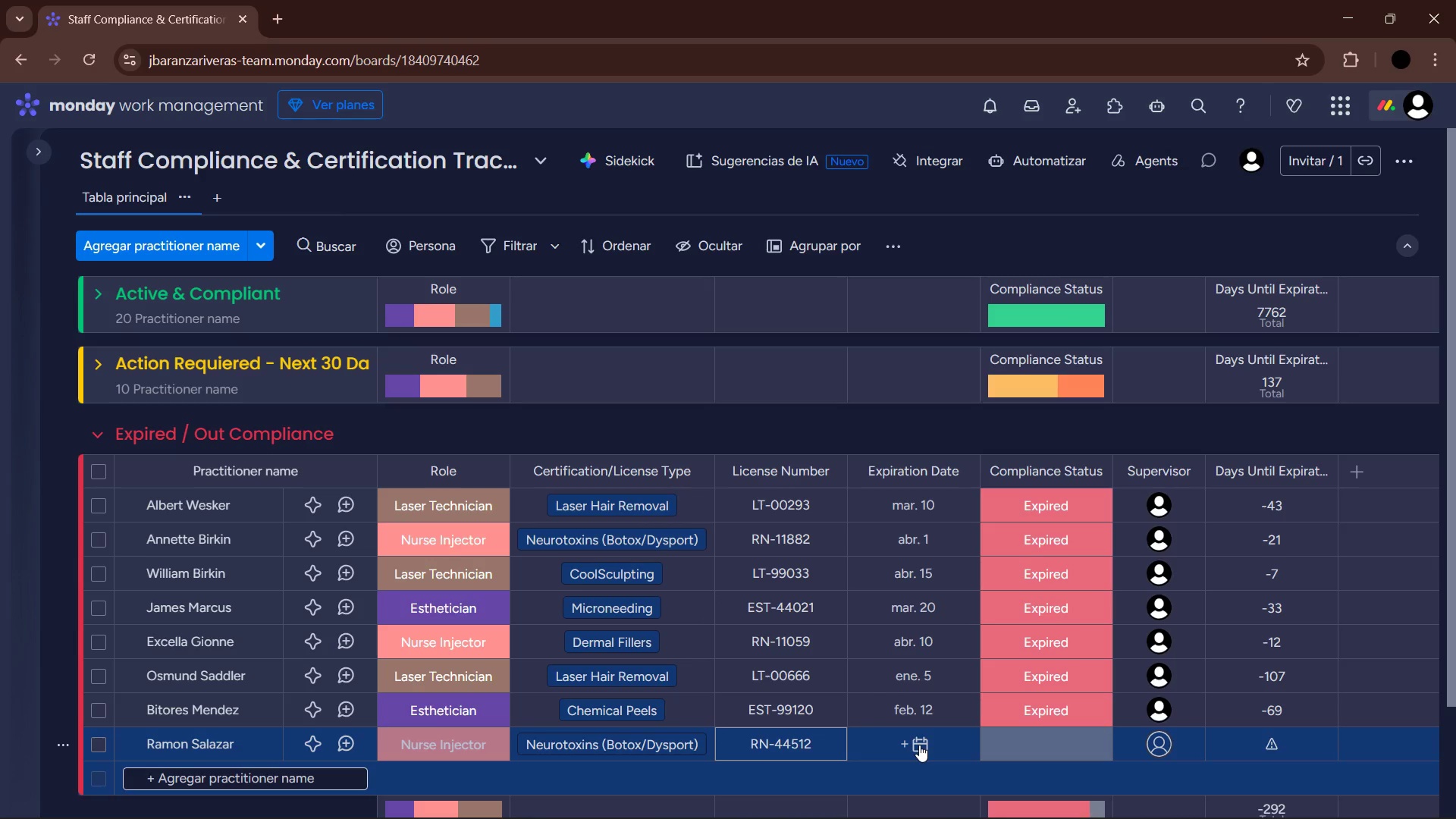 
left_click([919, 745])
 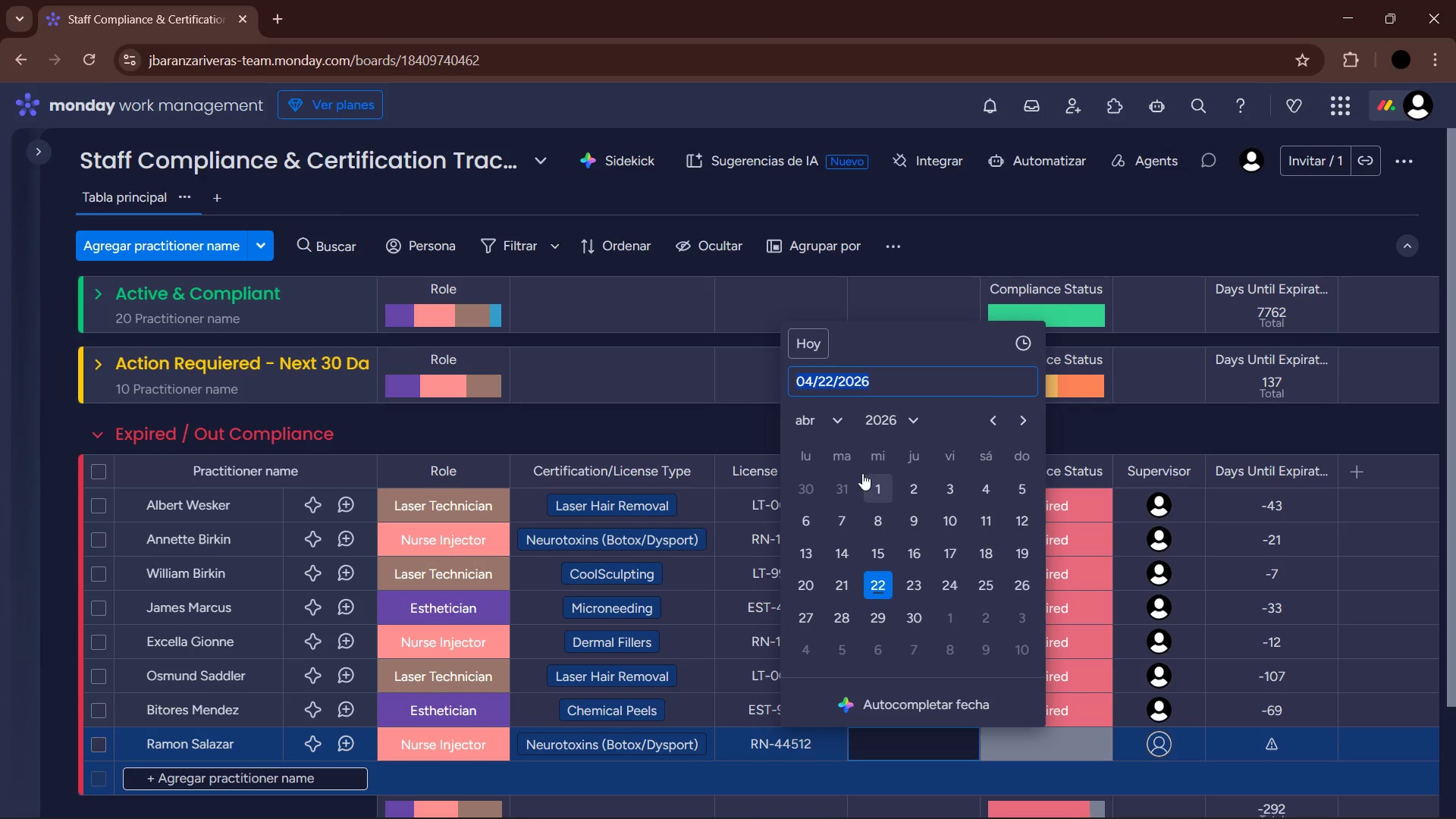 
left_click([841, 428])
 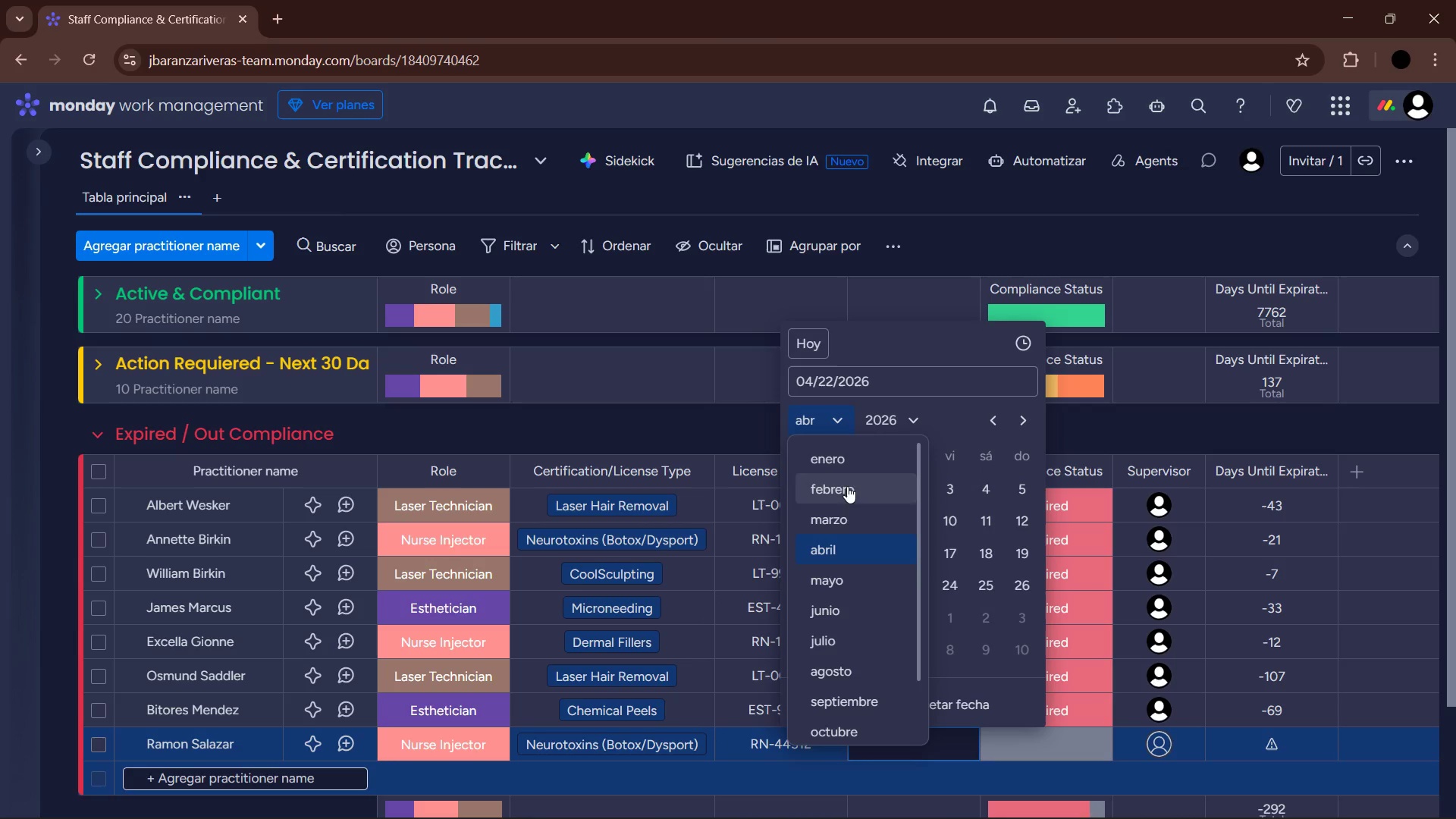 
left_click([848, 514])
 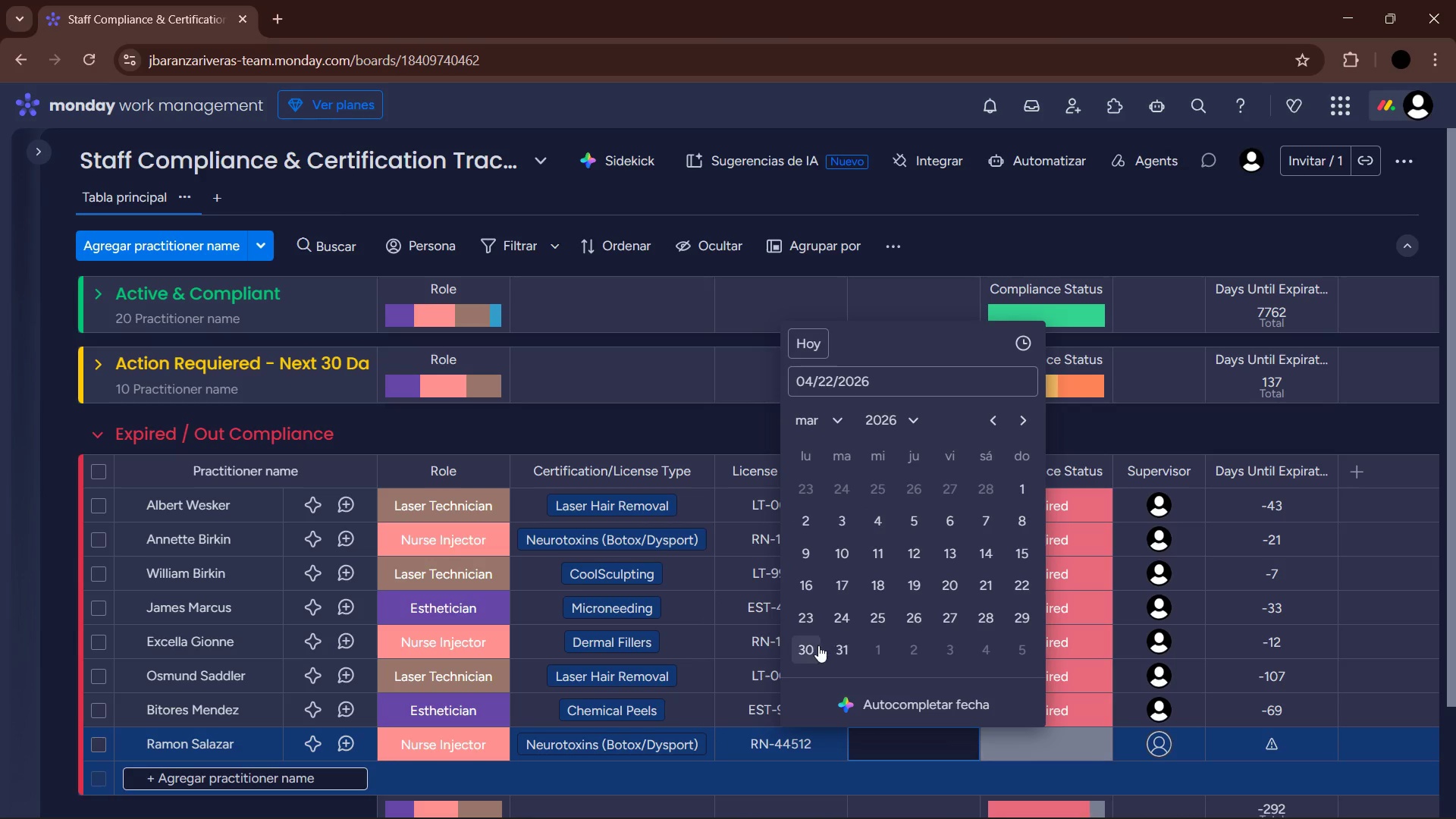 
left_click([813, 646])
 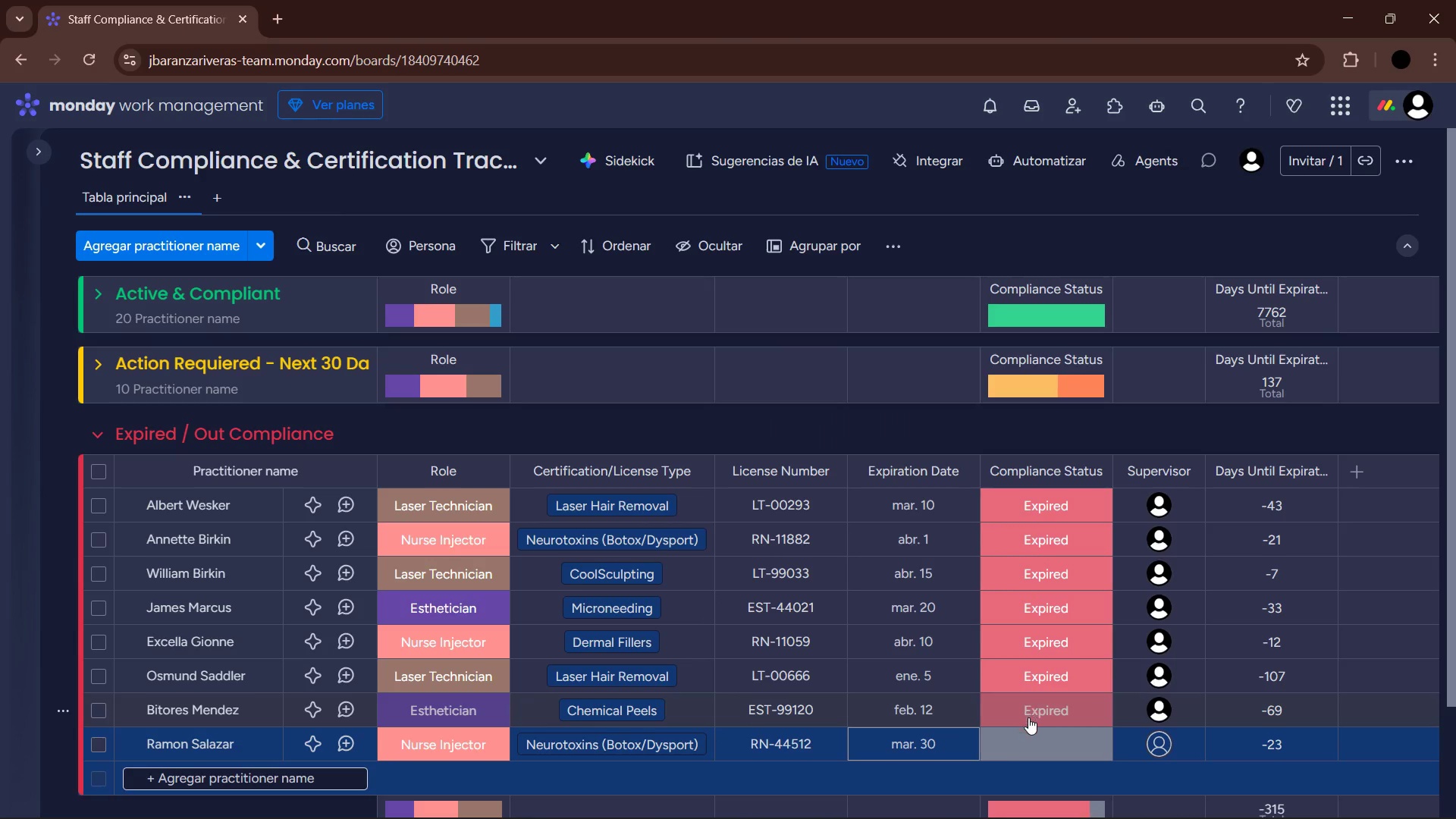 
left_click([1027, 727])
 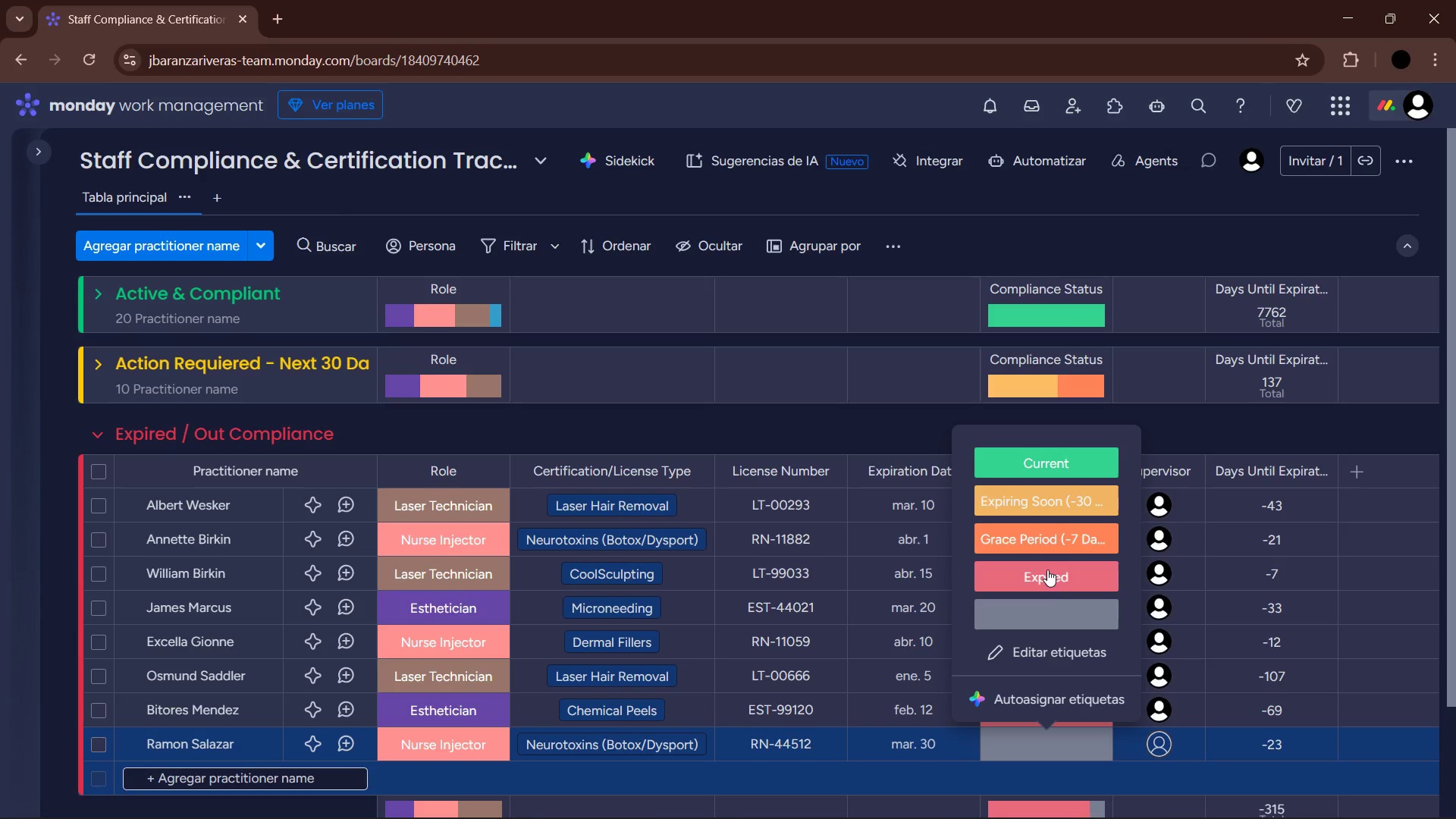 
left_click([1049, 576])
 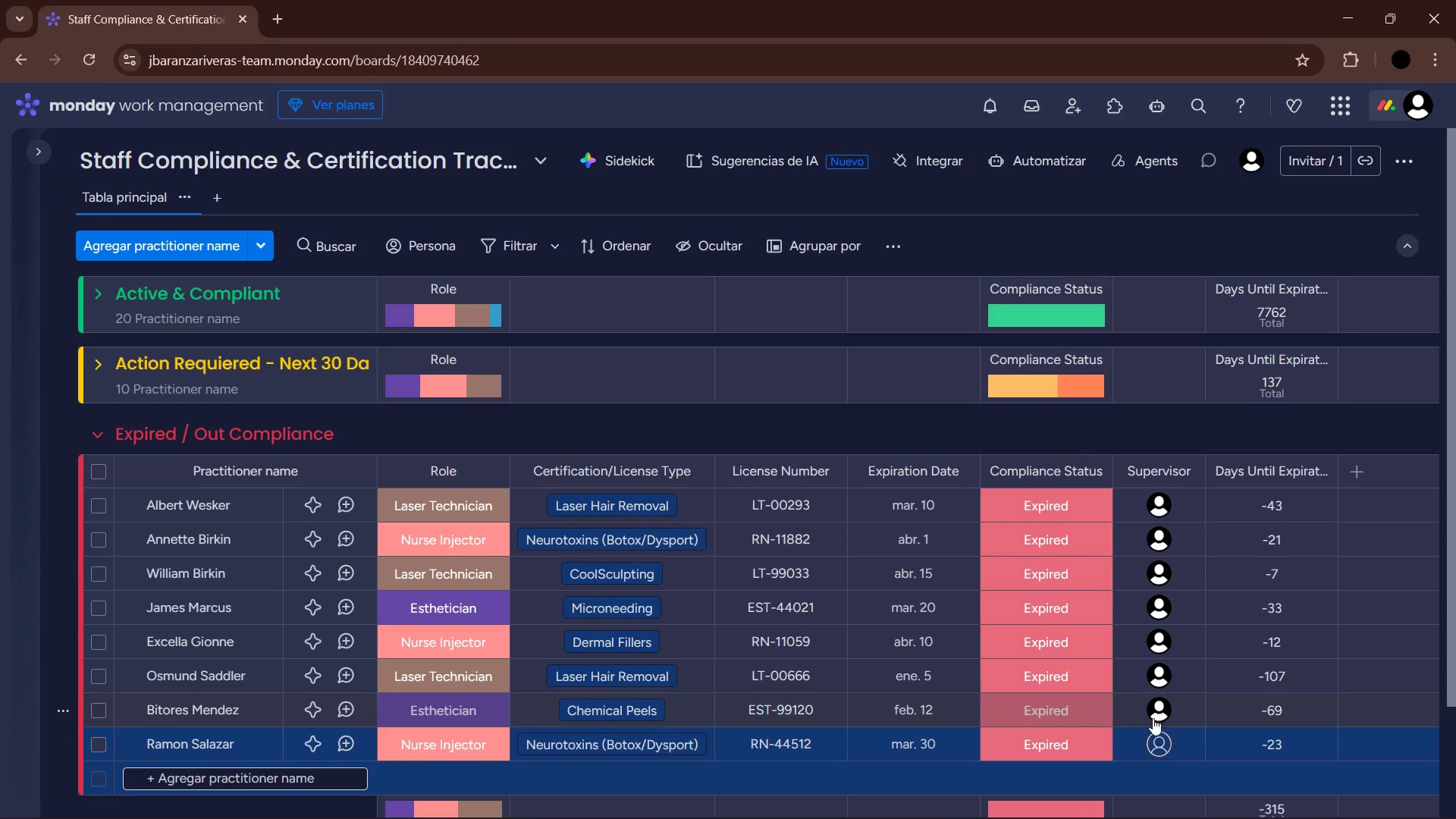 
left_click([1155, 736])
 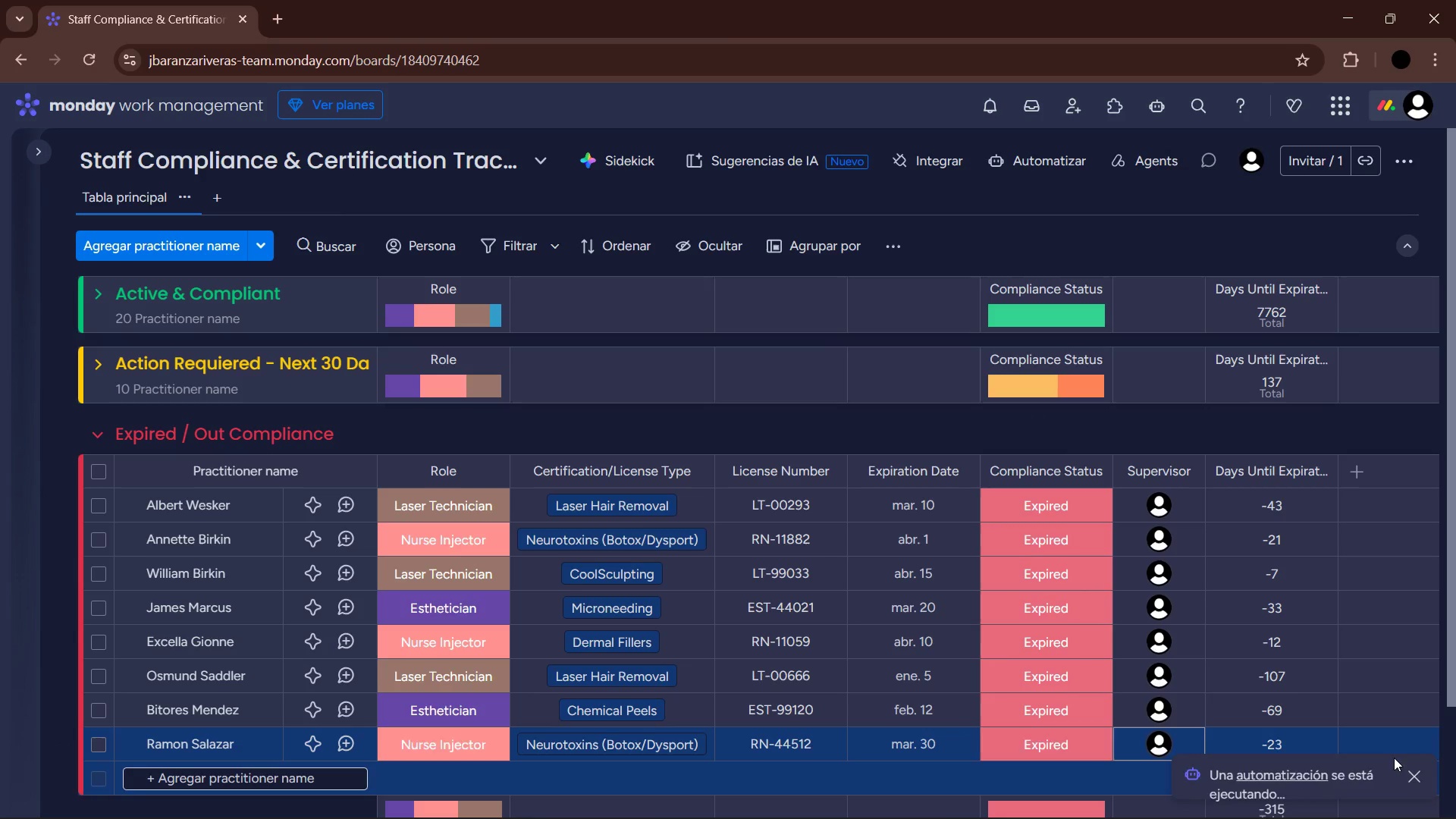 
scroll: coordinate [338, 623], scroll_direction: down, amount: 2.0
 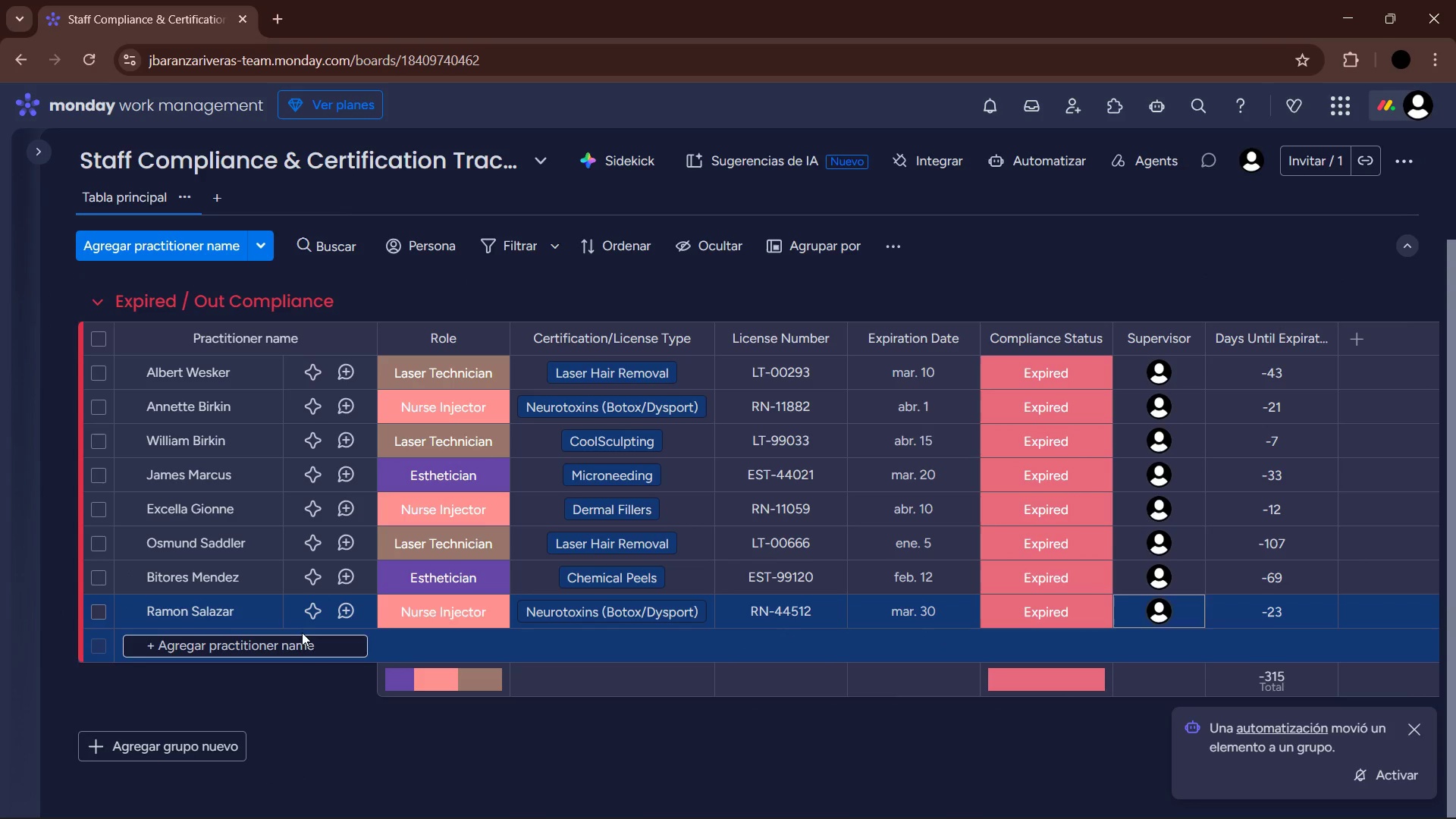 
double_click([309, 639])
 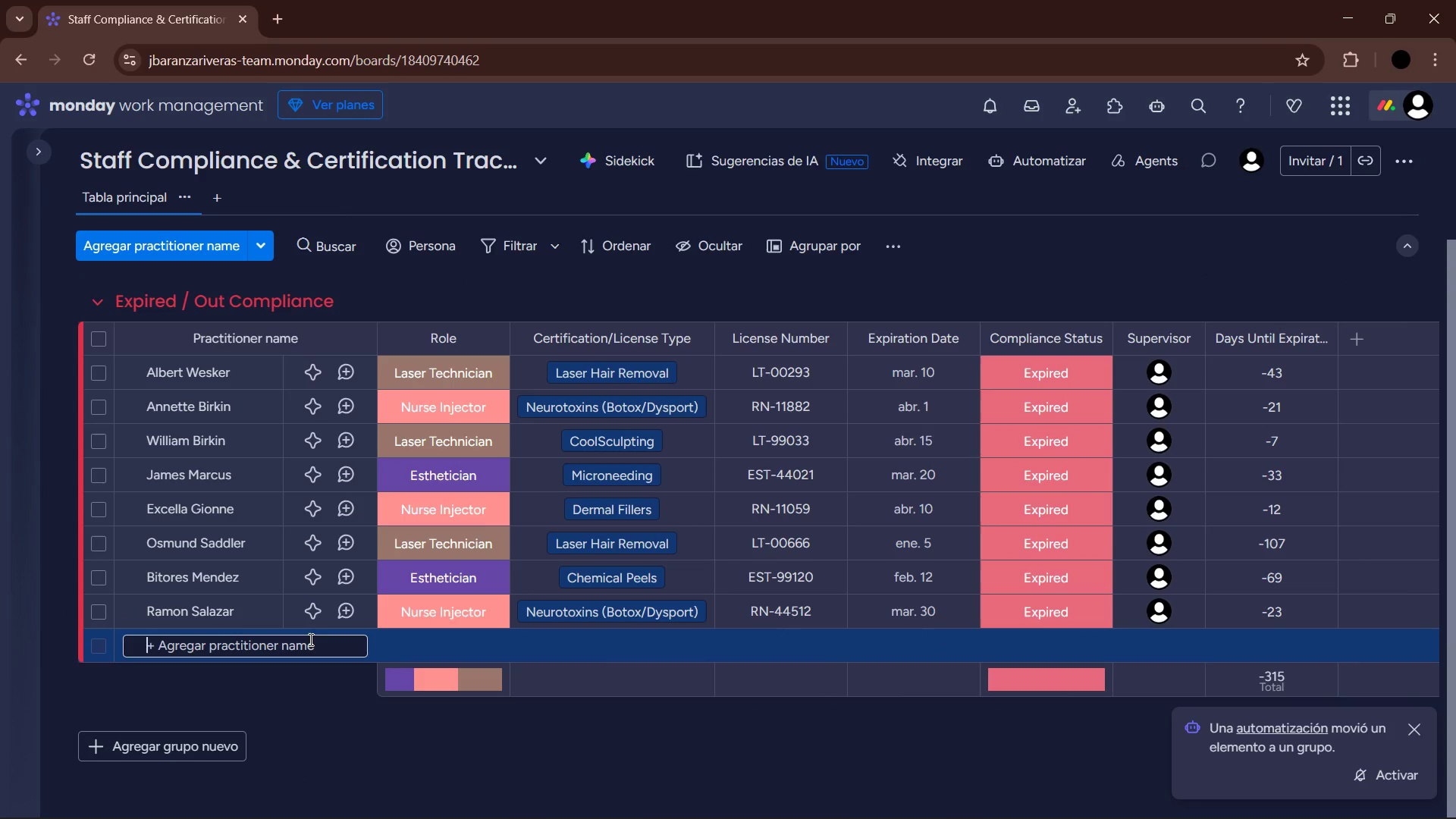 
type(Jack Krauser )
 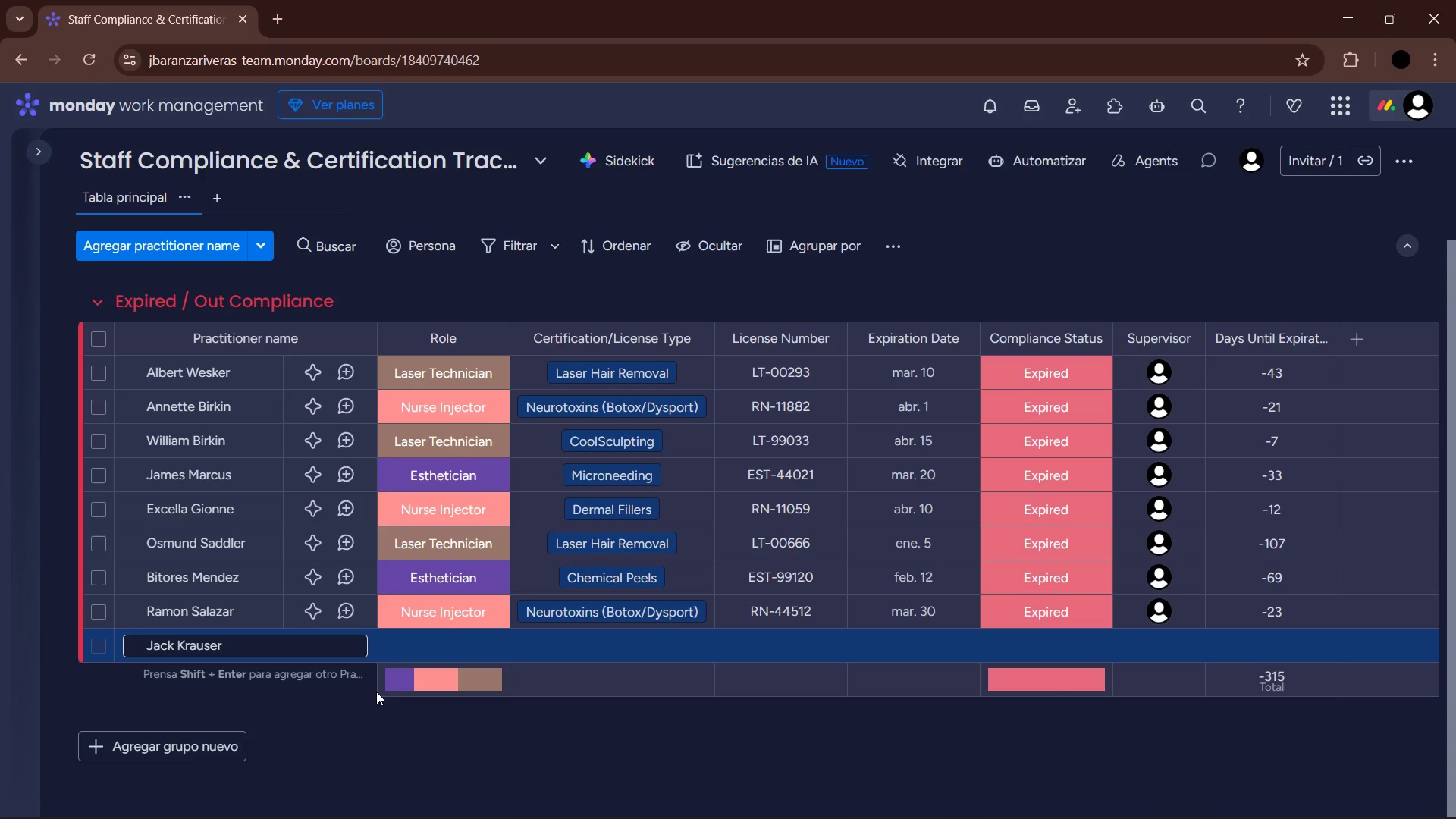 
left_click([315, 712])
 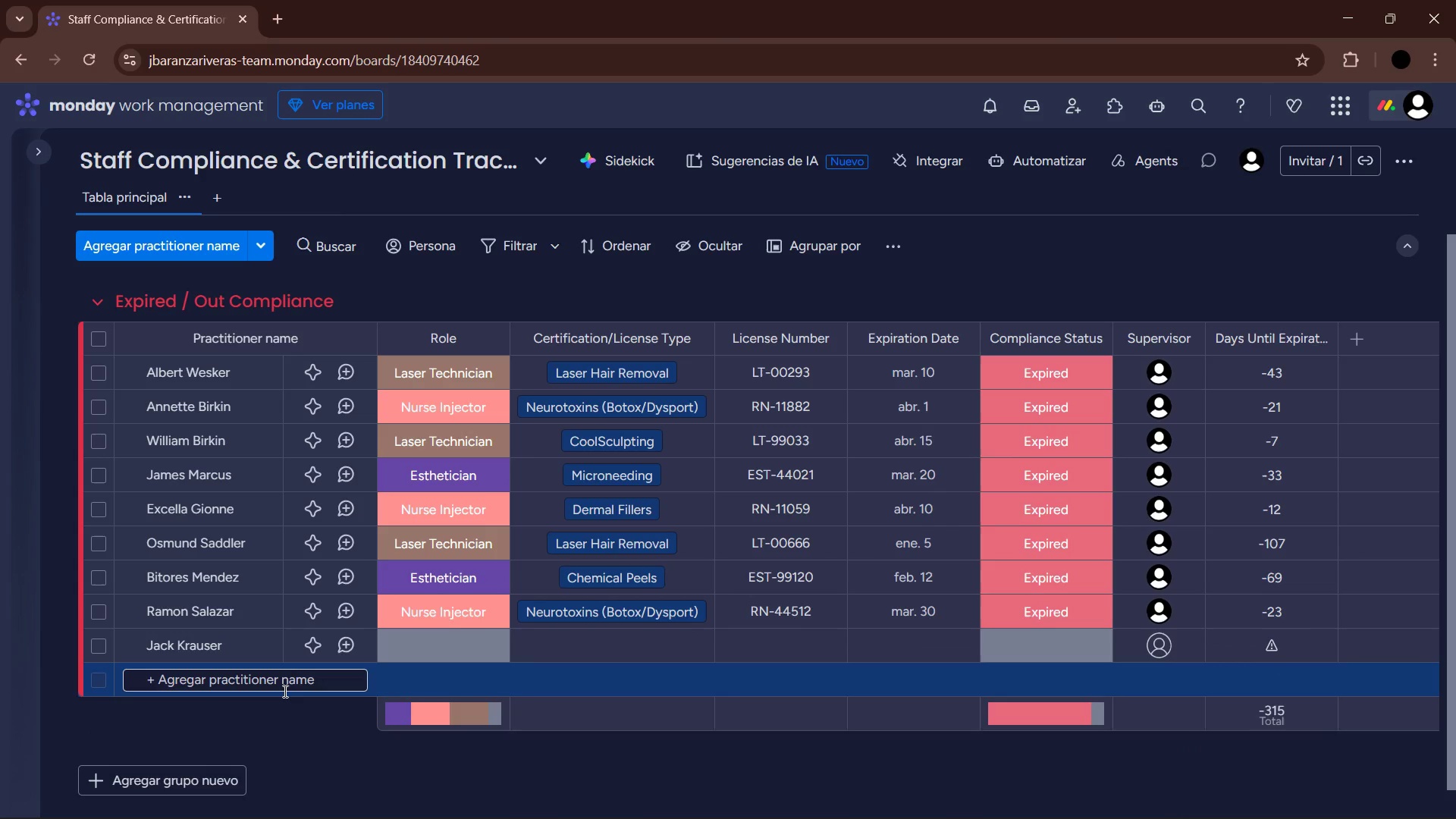 
wait(6.47)
 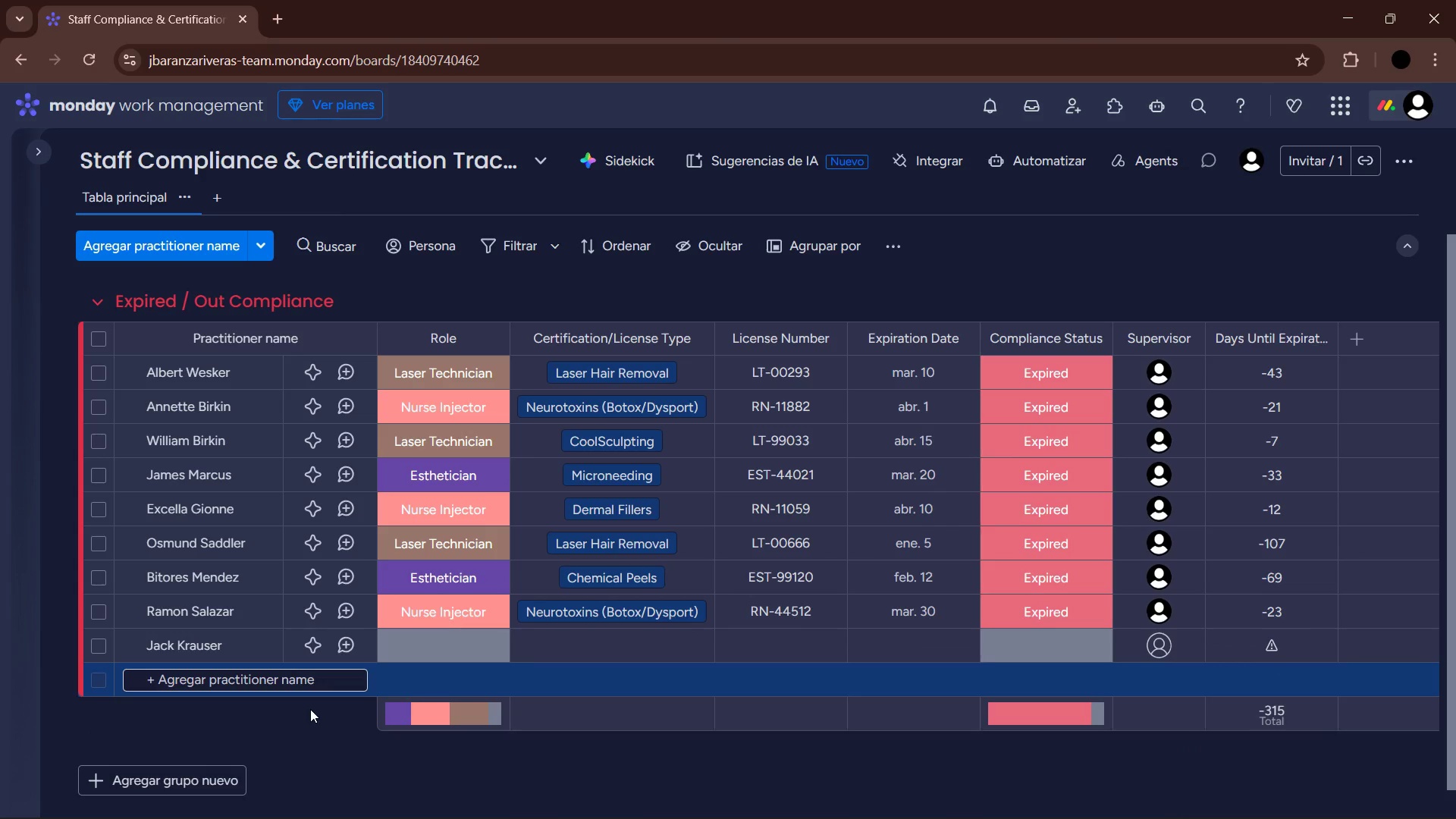 
left_click([429, 647])
 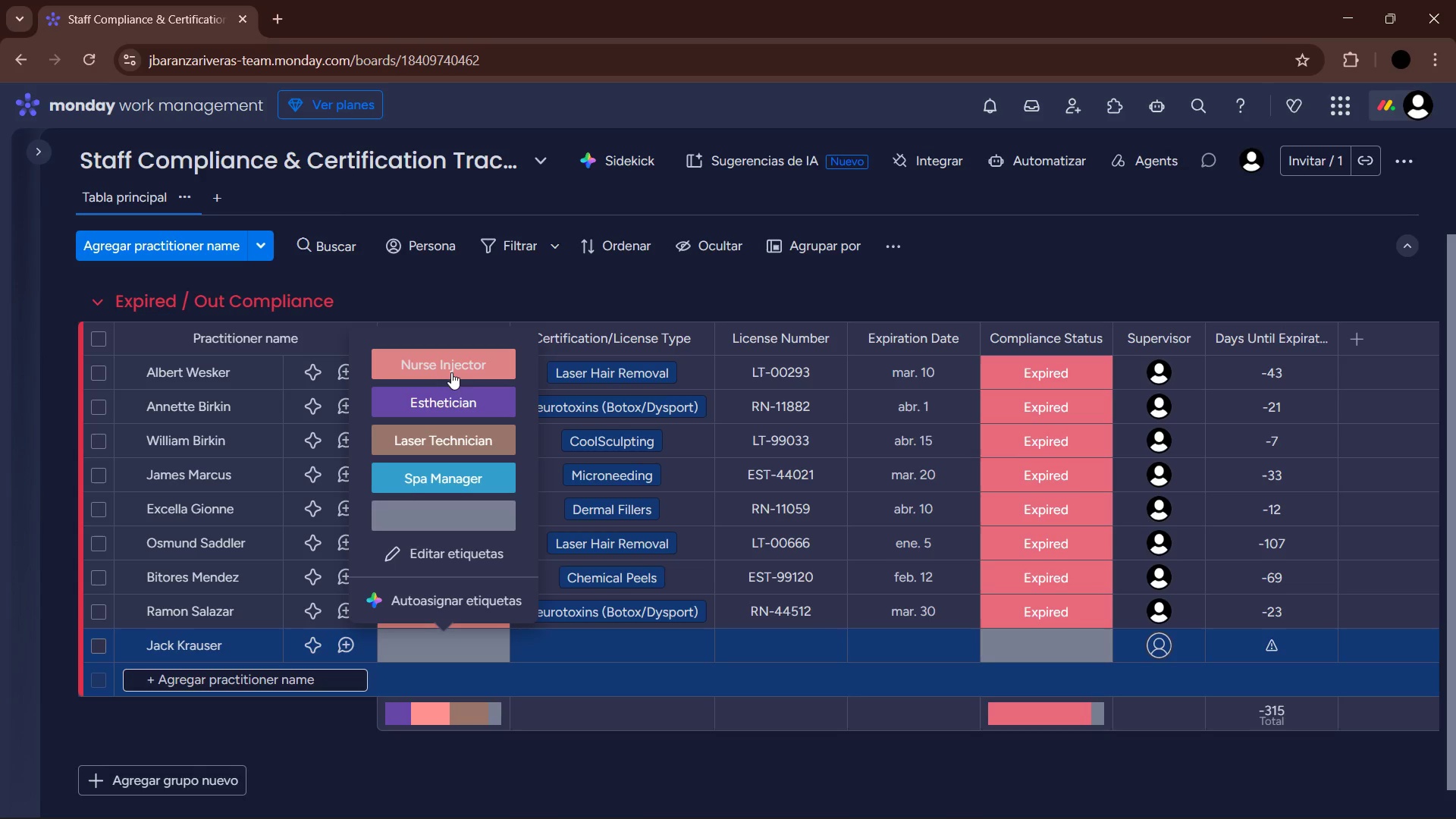 
left_click([461, 435])
 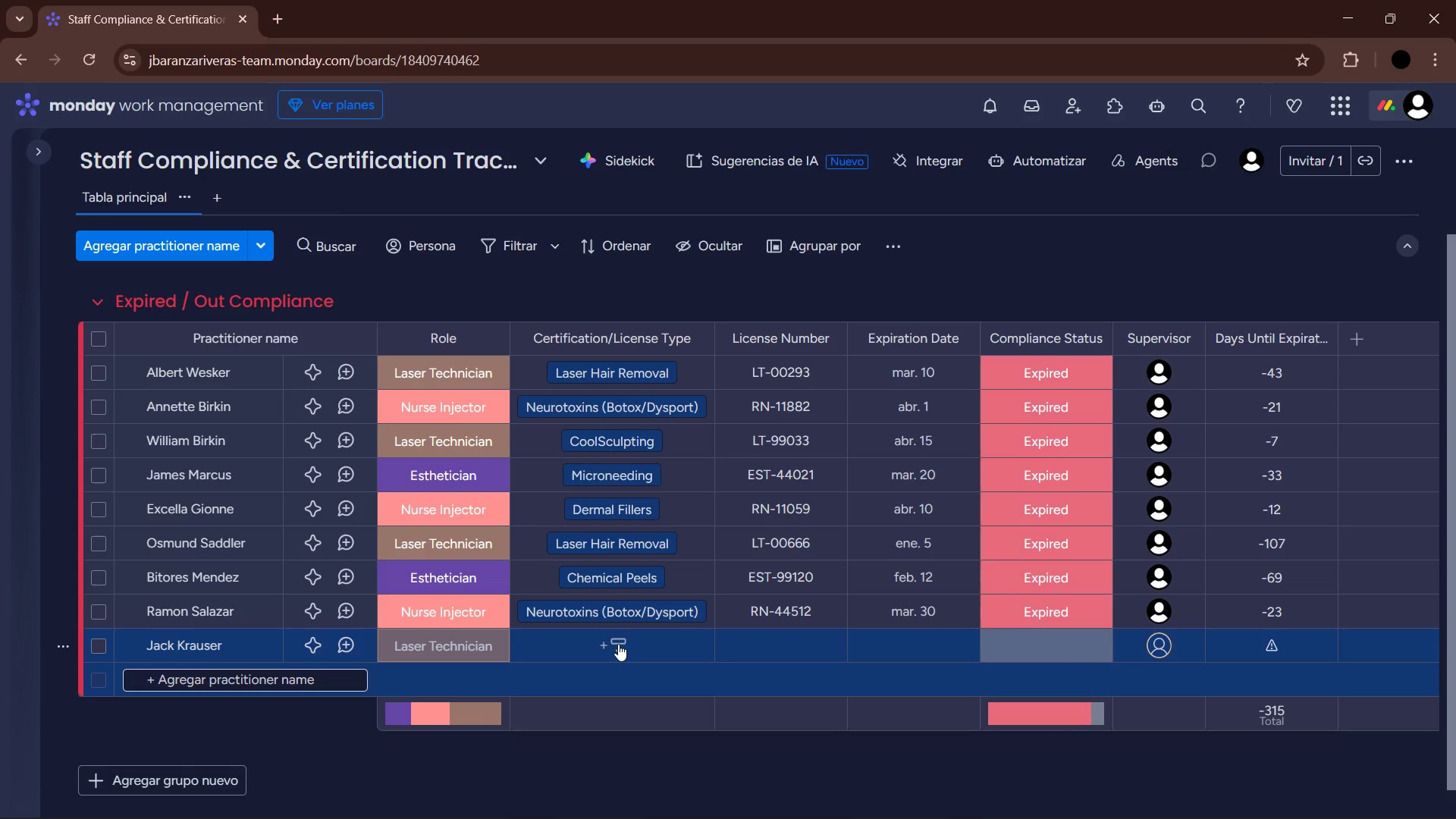 
left_click([618, 642])
 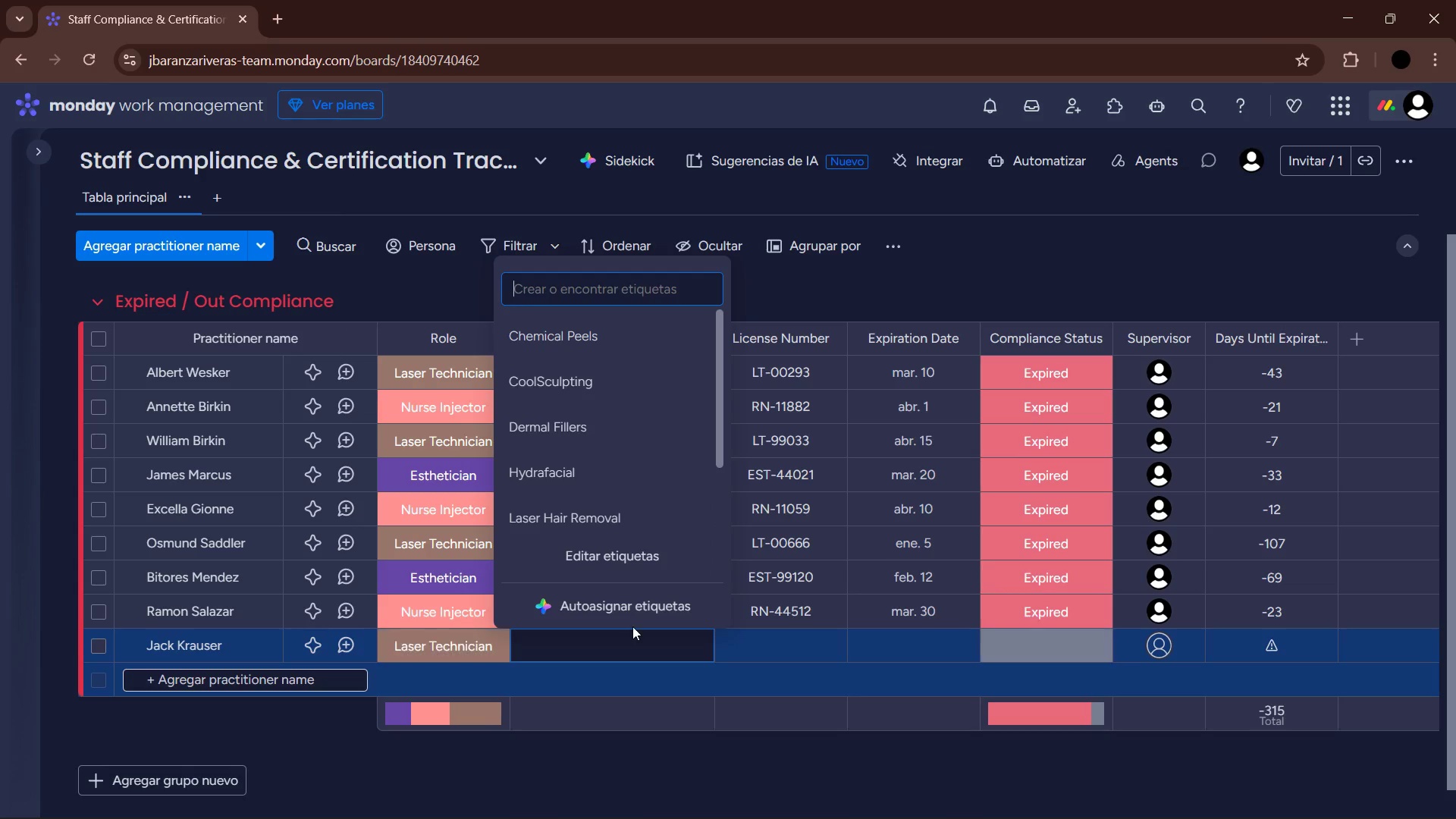 
left_click([619, 375])
 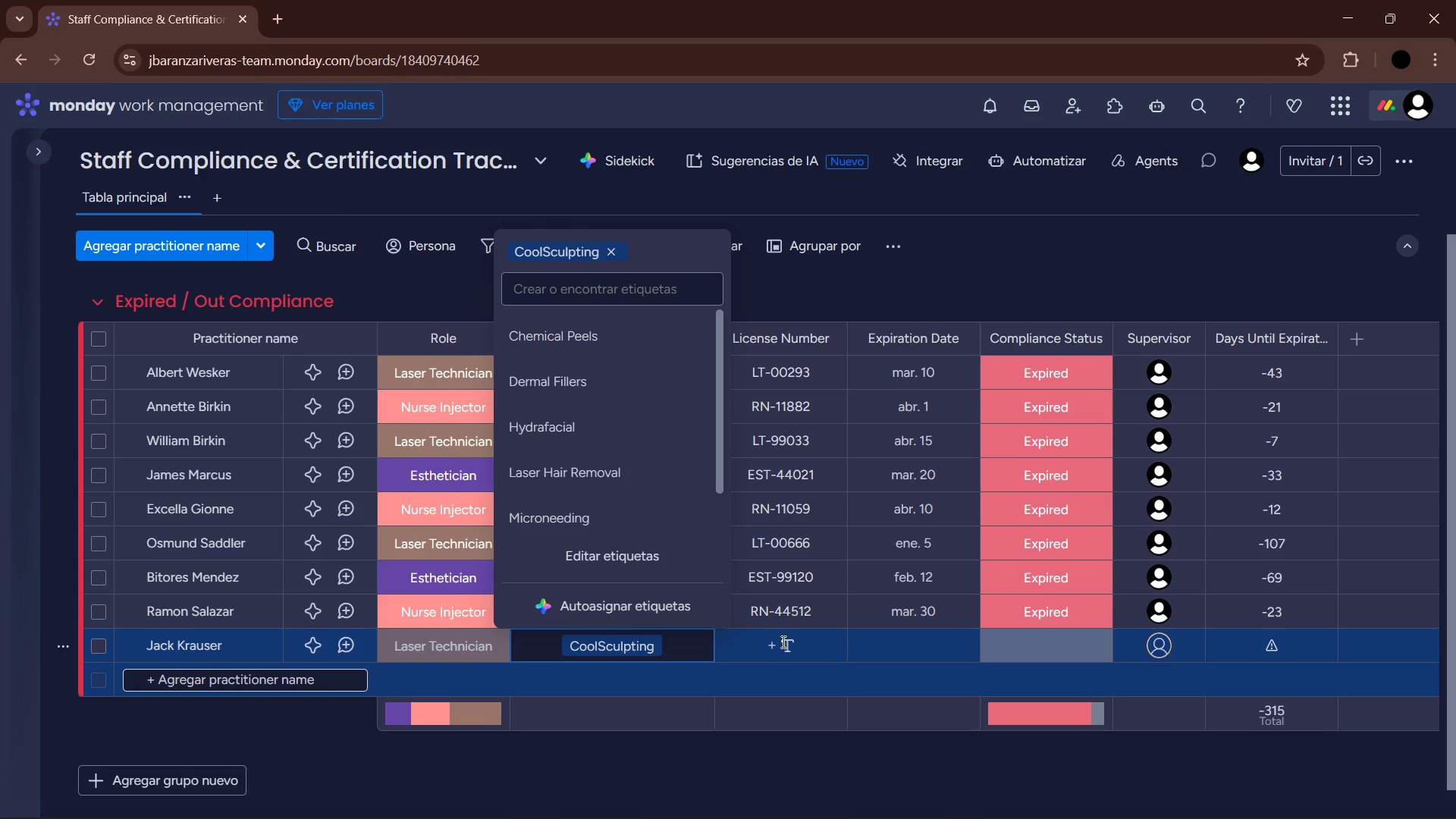 
left_click([782, 642])
 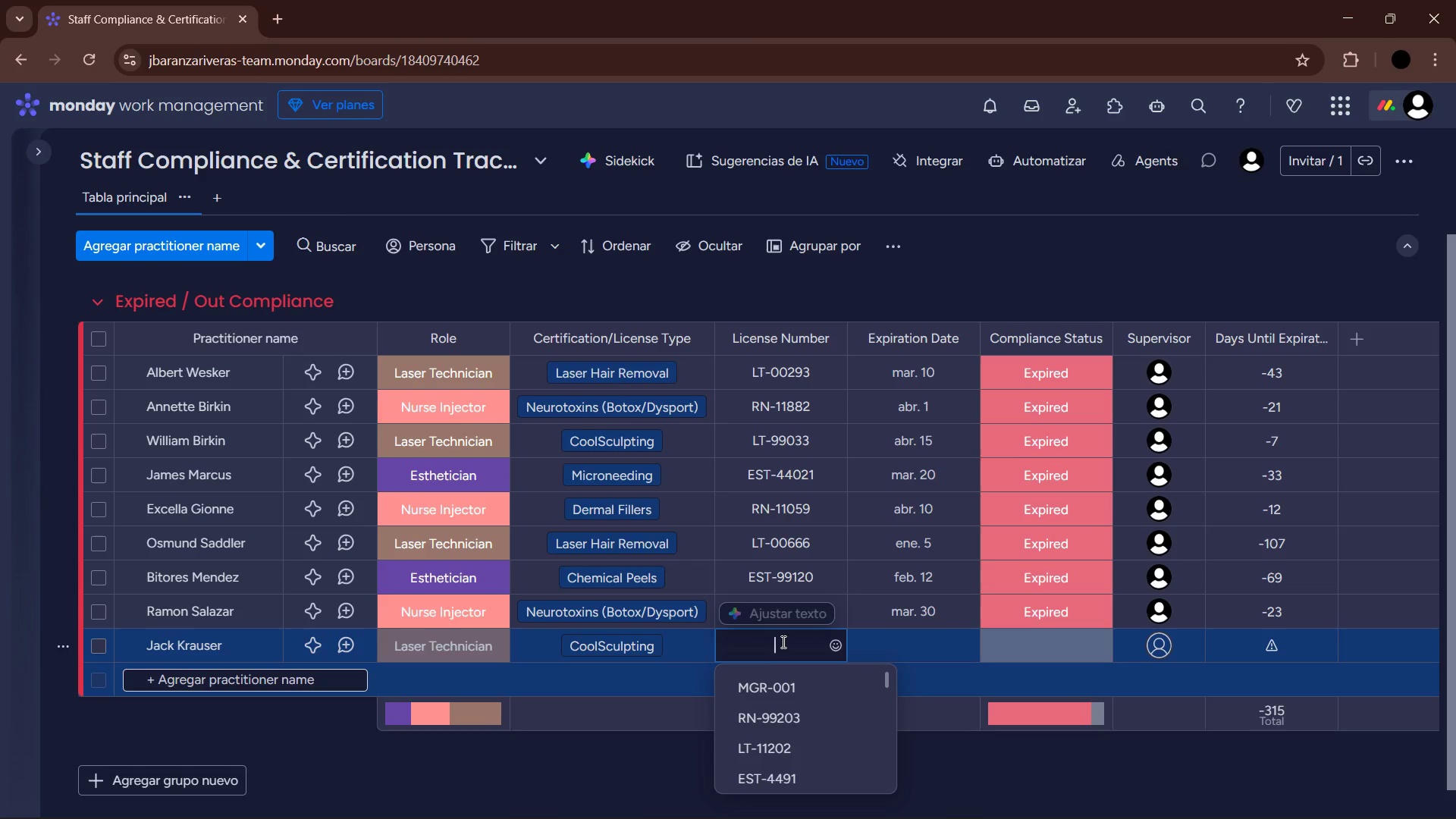 
type(LT-11002)
 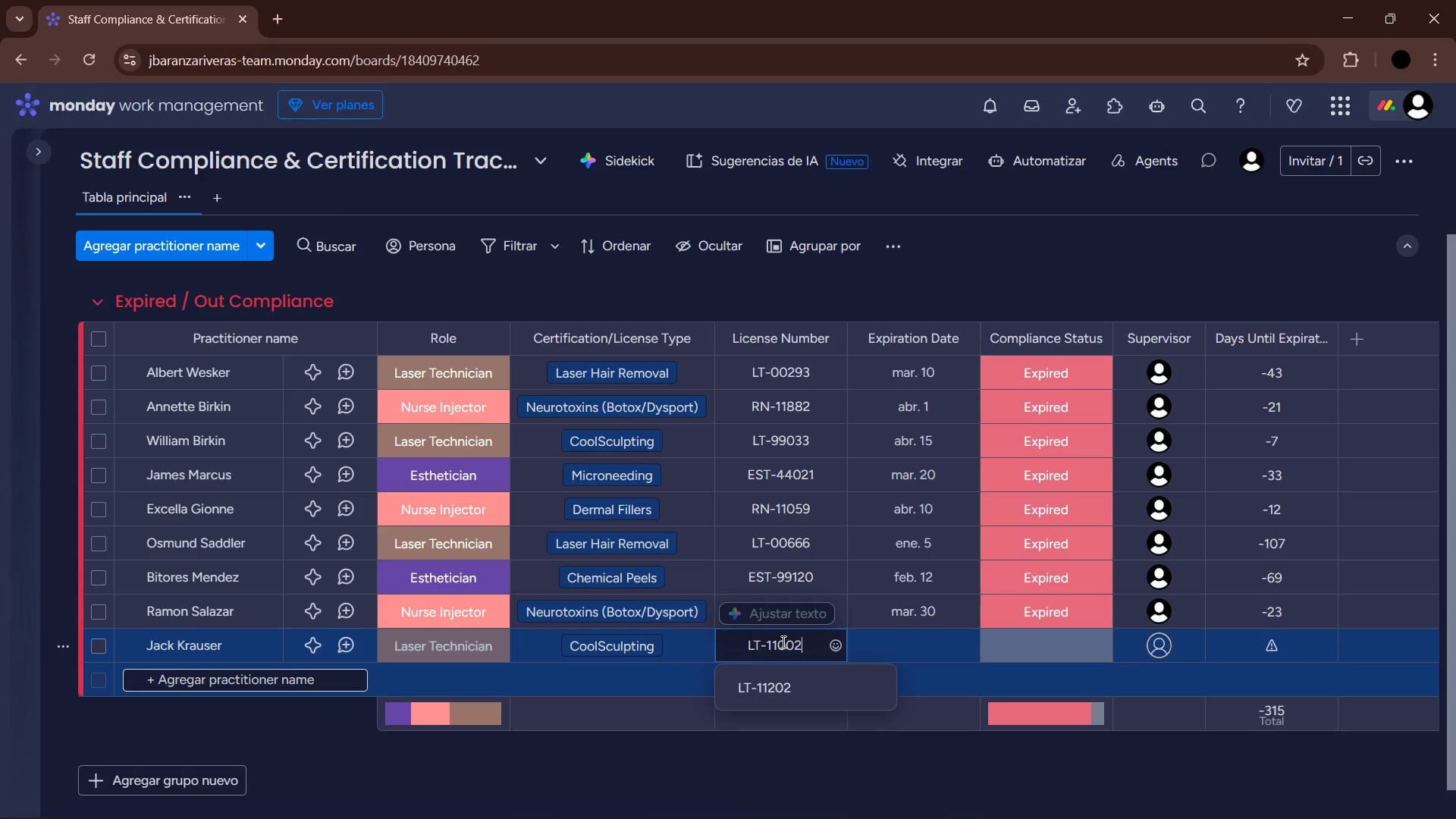 
key(Enter)
 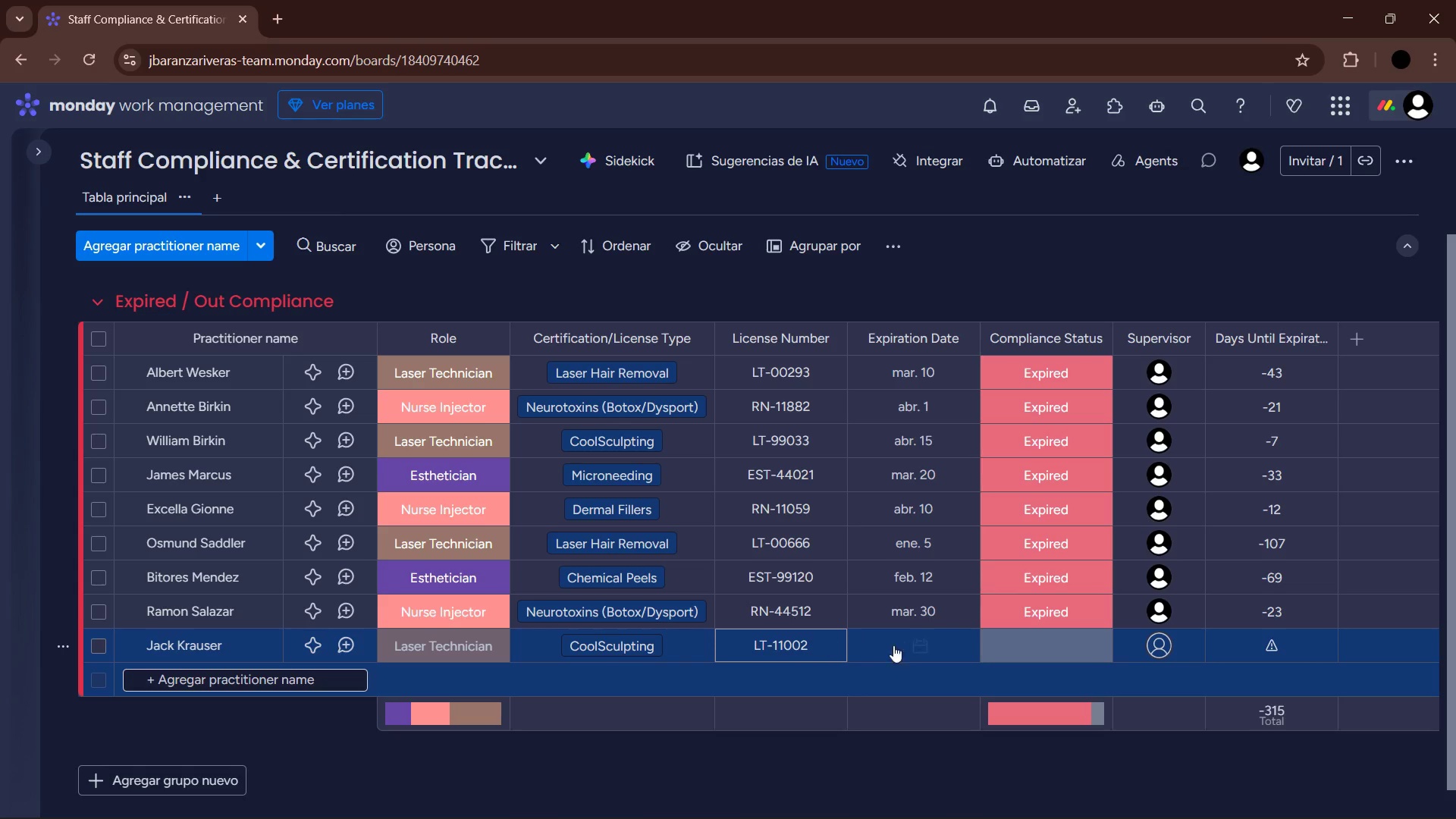 
left_click([920, 651])
 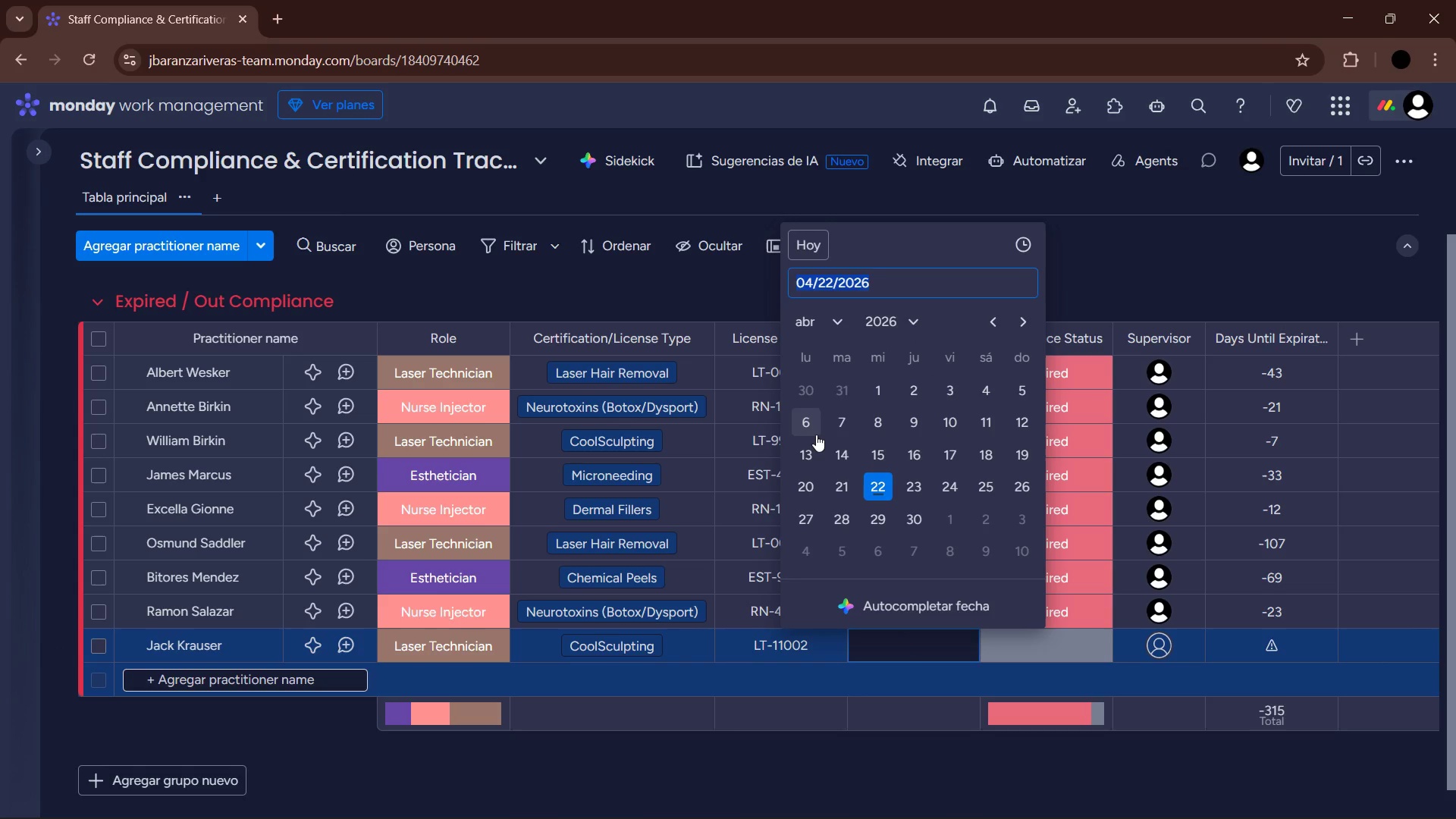 
left_click([960, 422])
 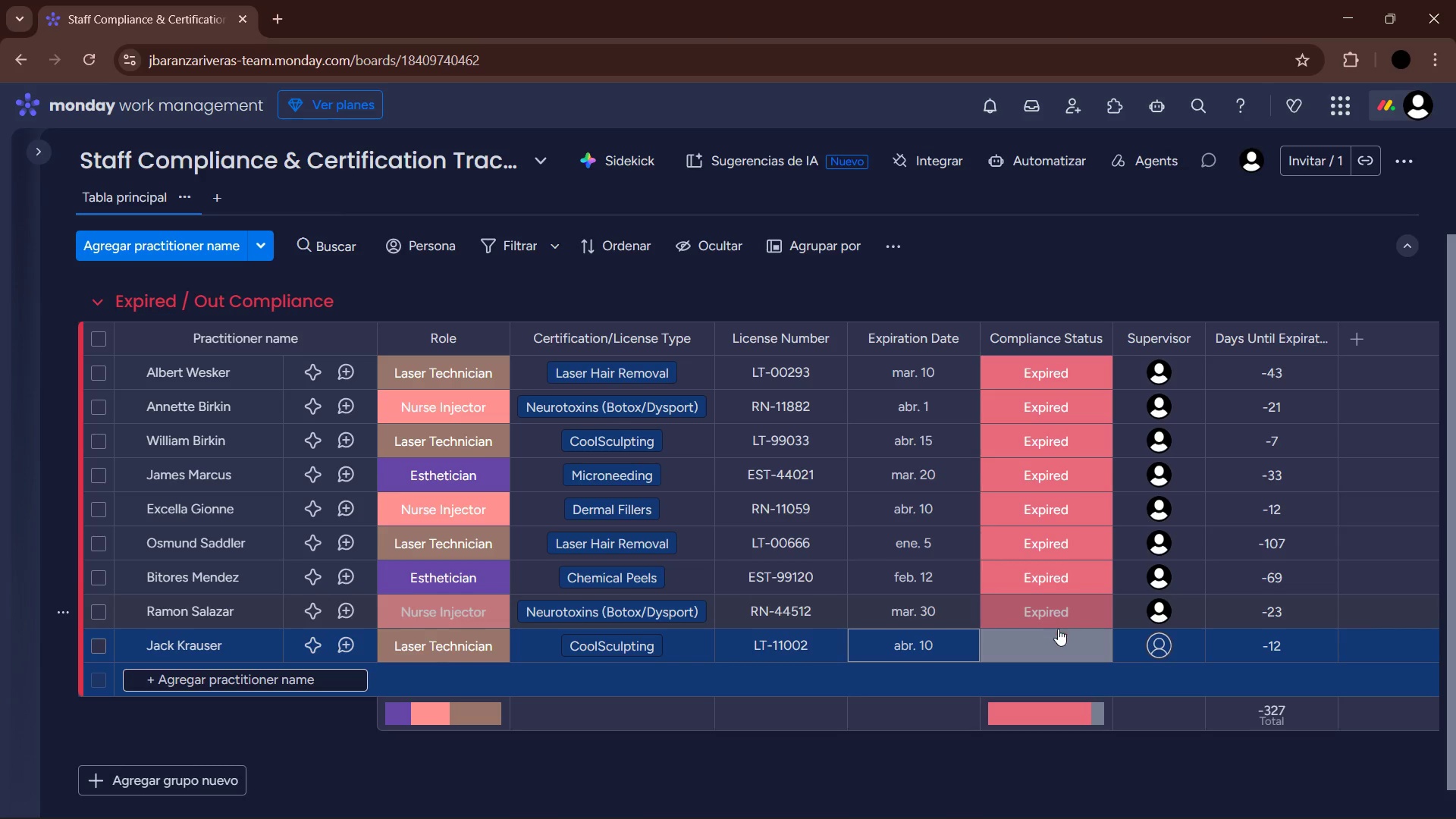 
left_click([1061, 643])
 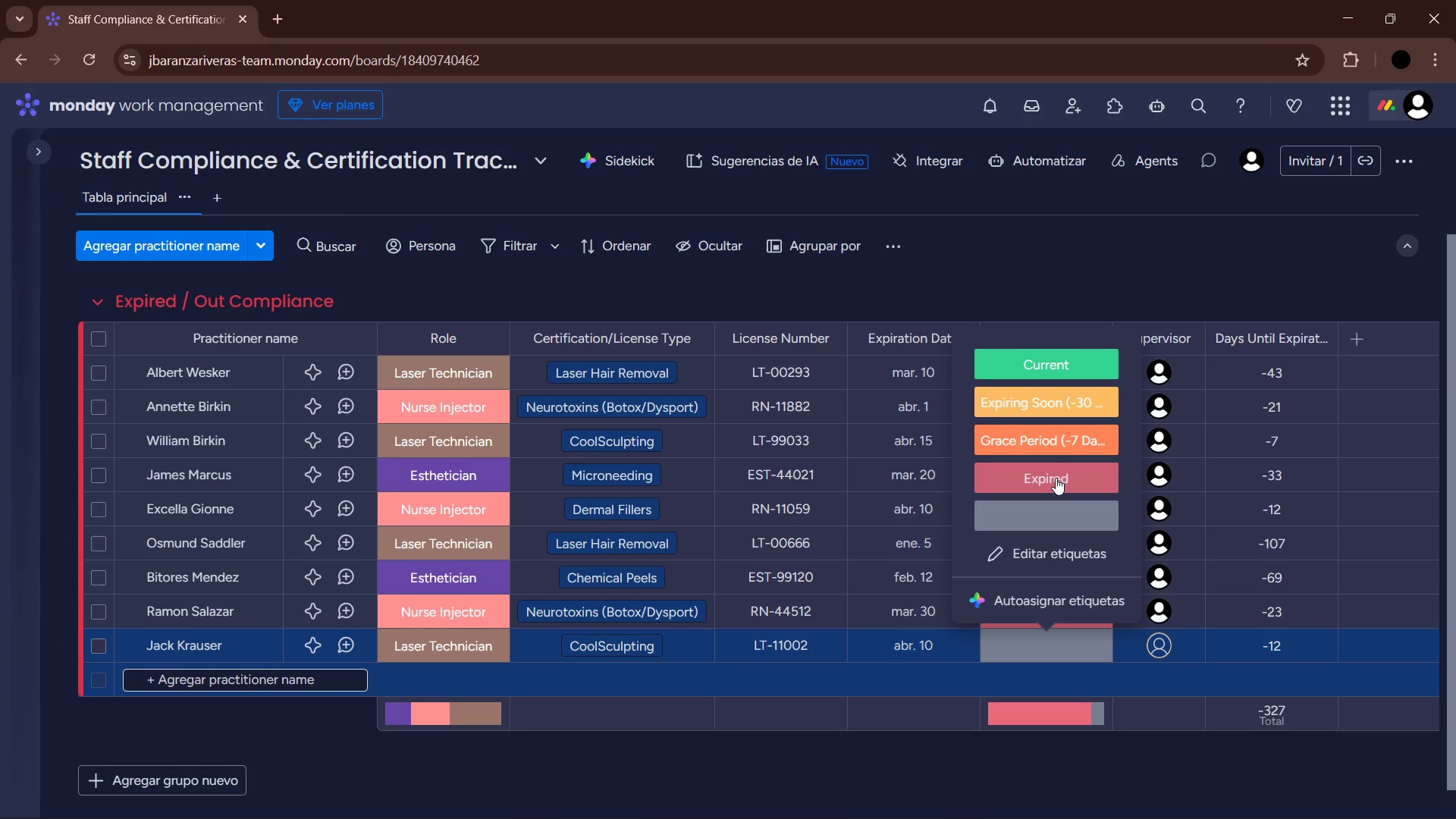 
left_click([1056, 478])
 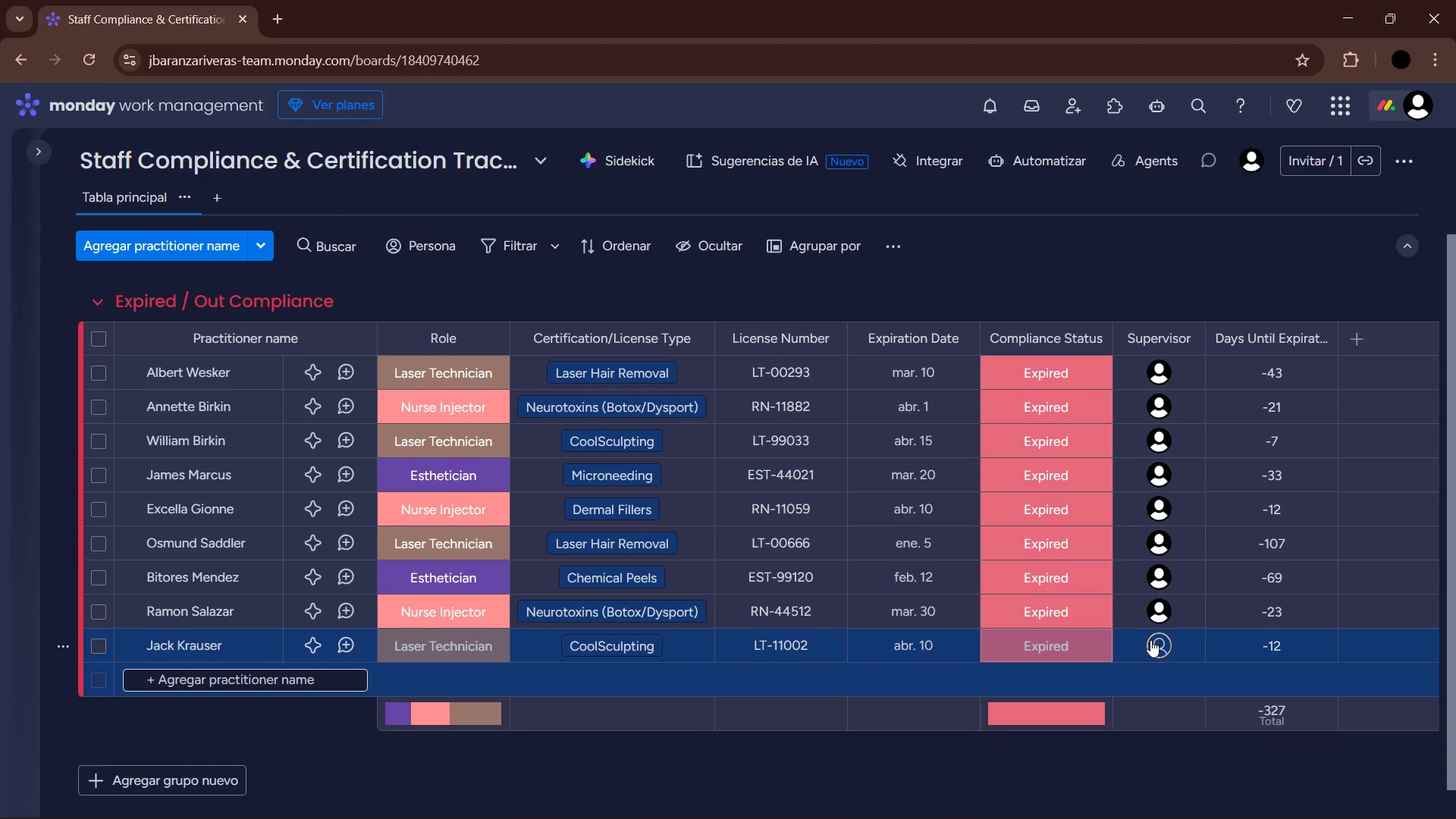 
left_click([1153, 643])
 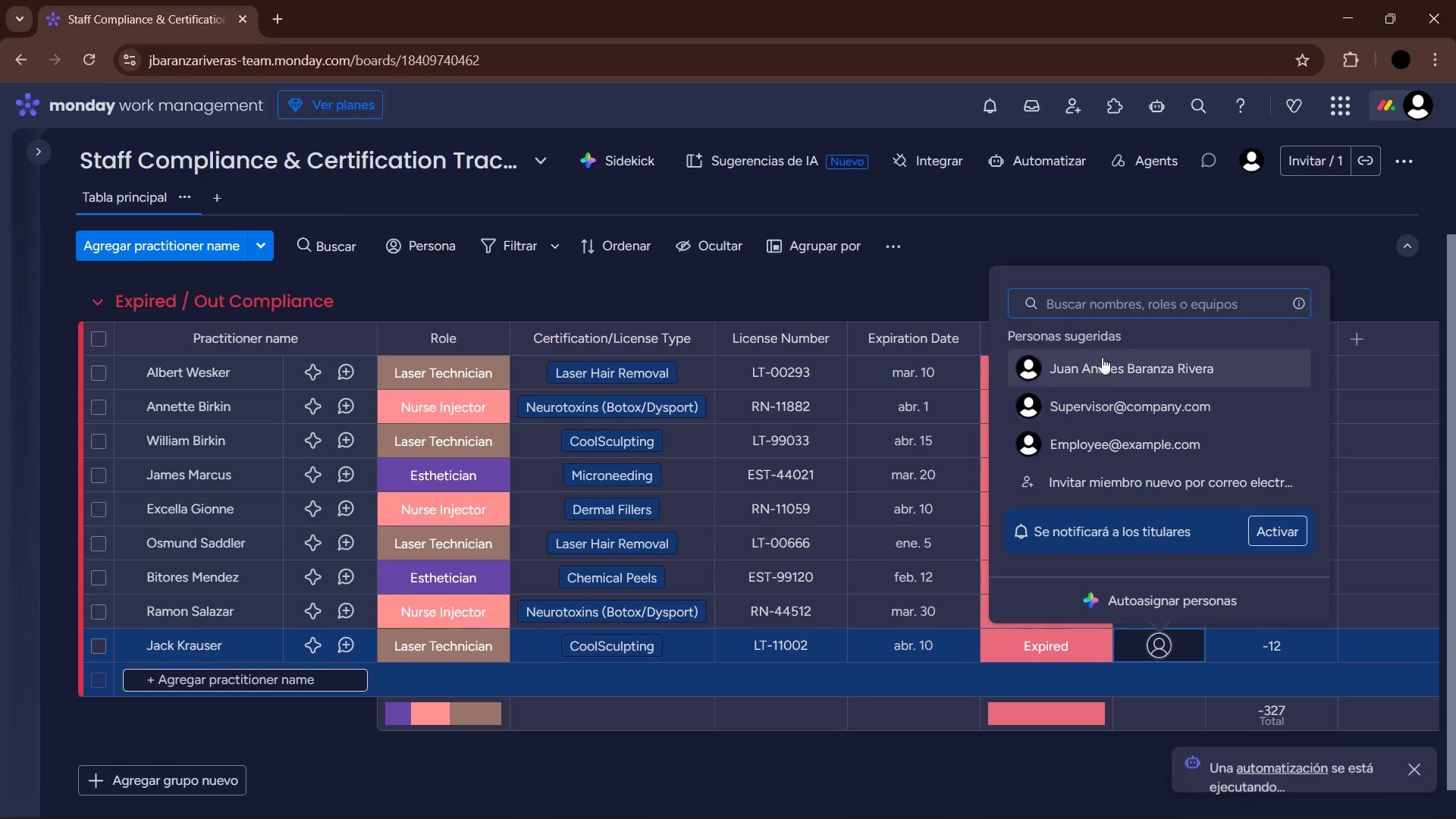 
left_click([1102, 359])
 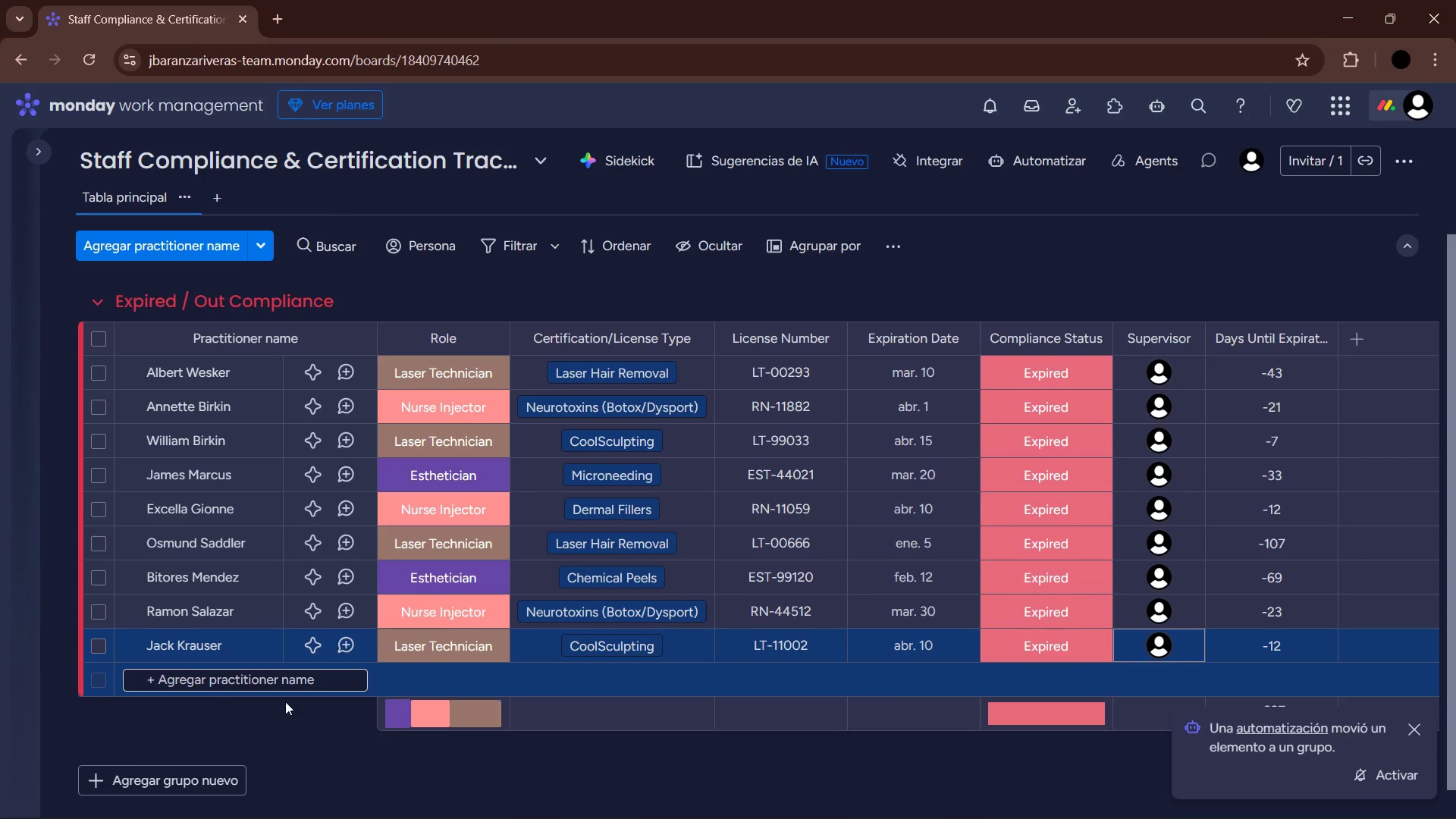 
left_click([236, 686])
 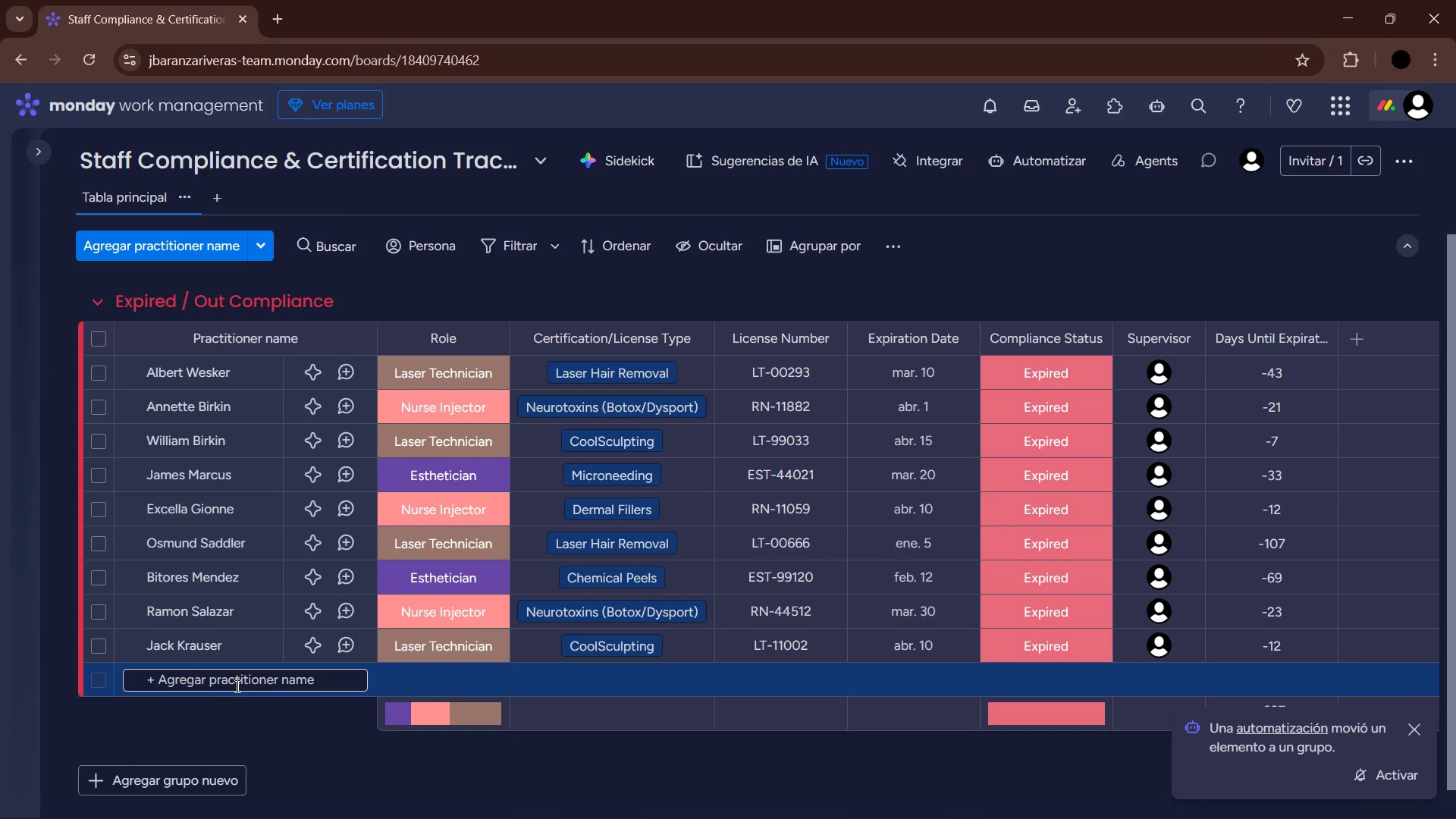 
type(iNG)
key(Backspace)
key(Backspace)
key(Backspace)
key(Backspace)
type(Ingrid Hunnigan)
 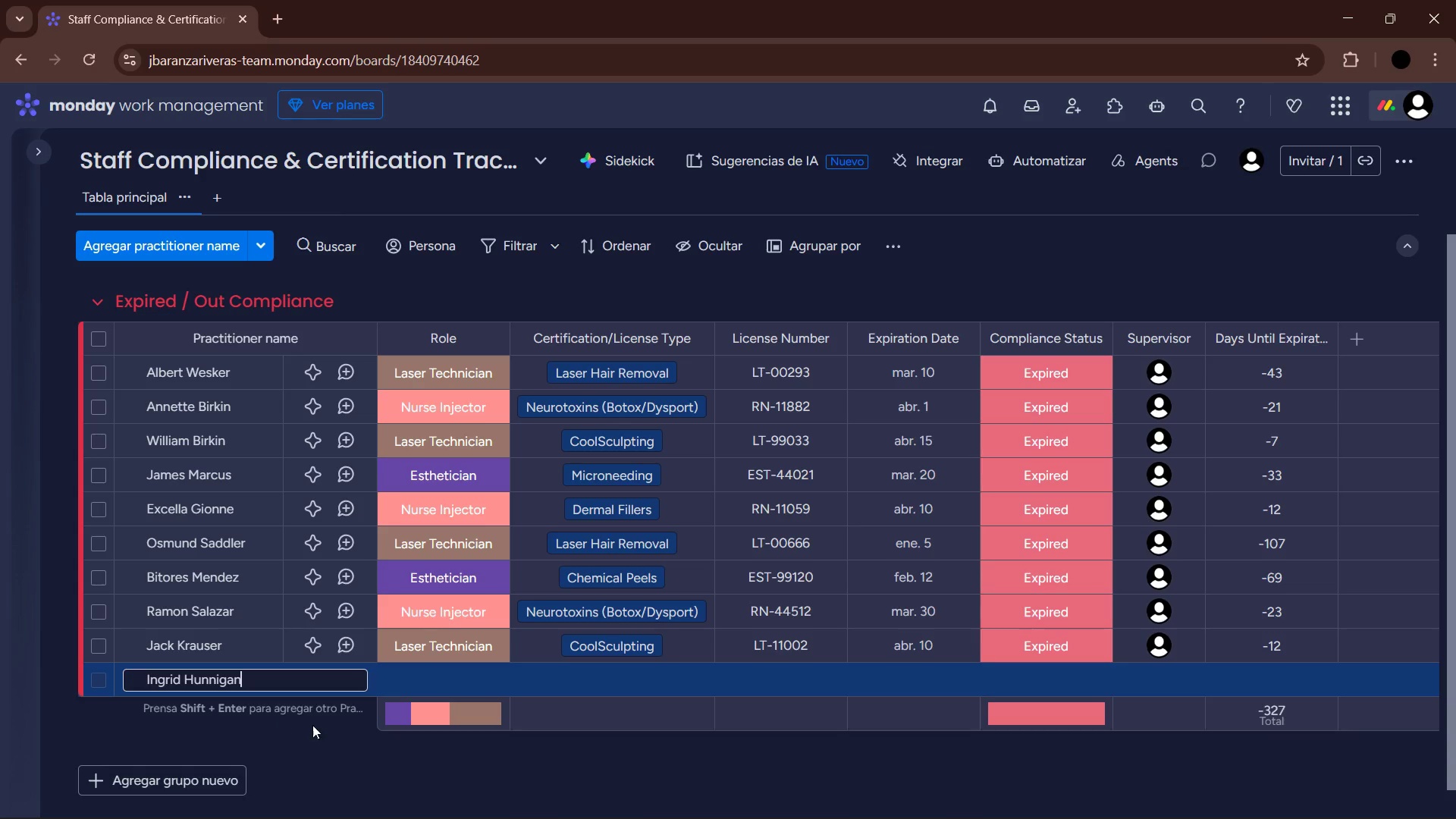 
double_click([425, 674])
 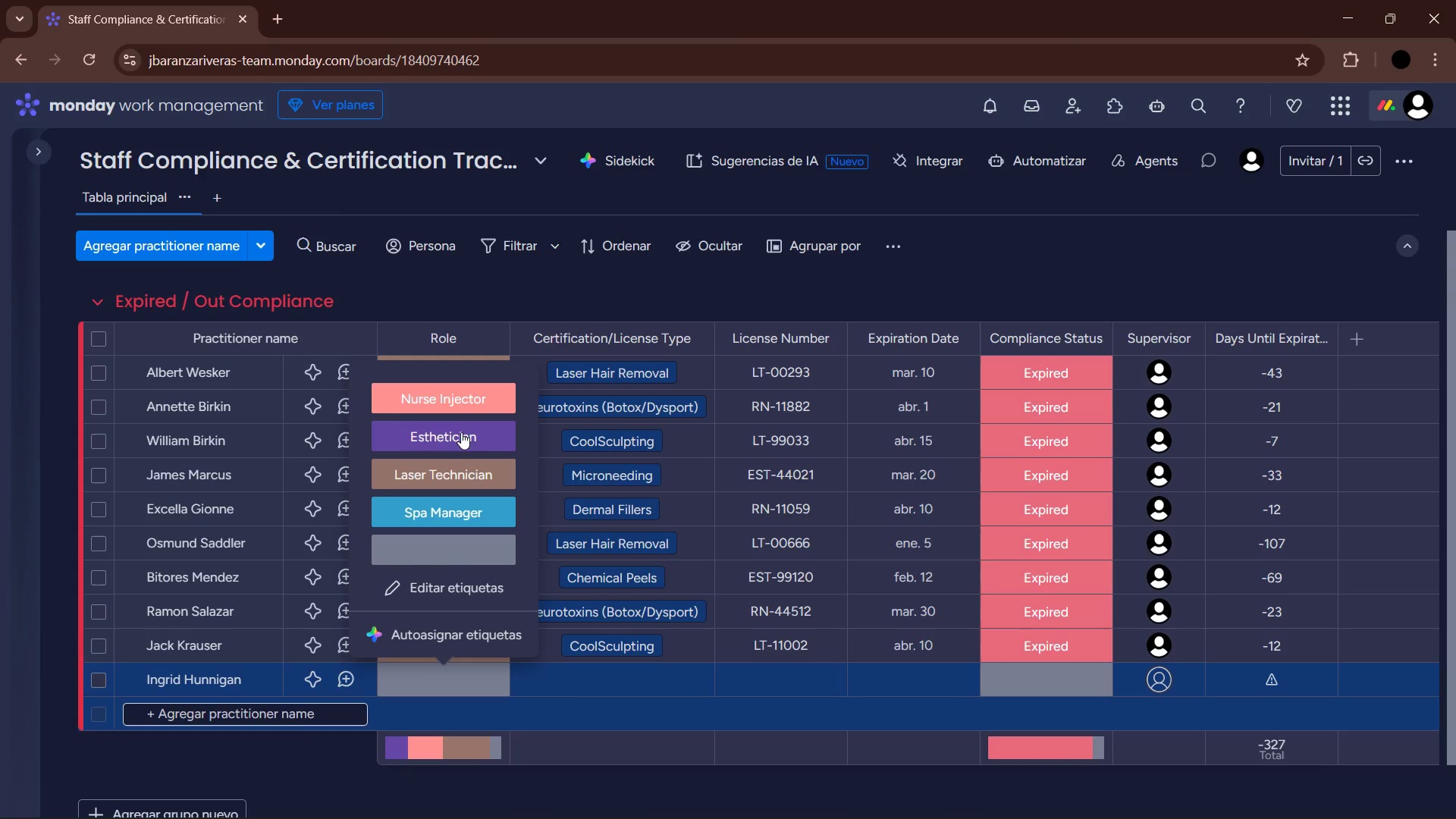 
left_click([460, 394])
 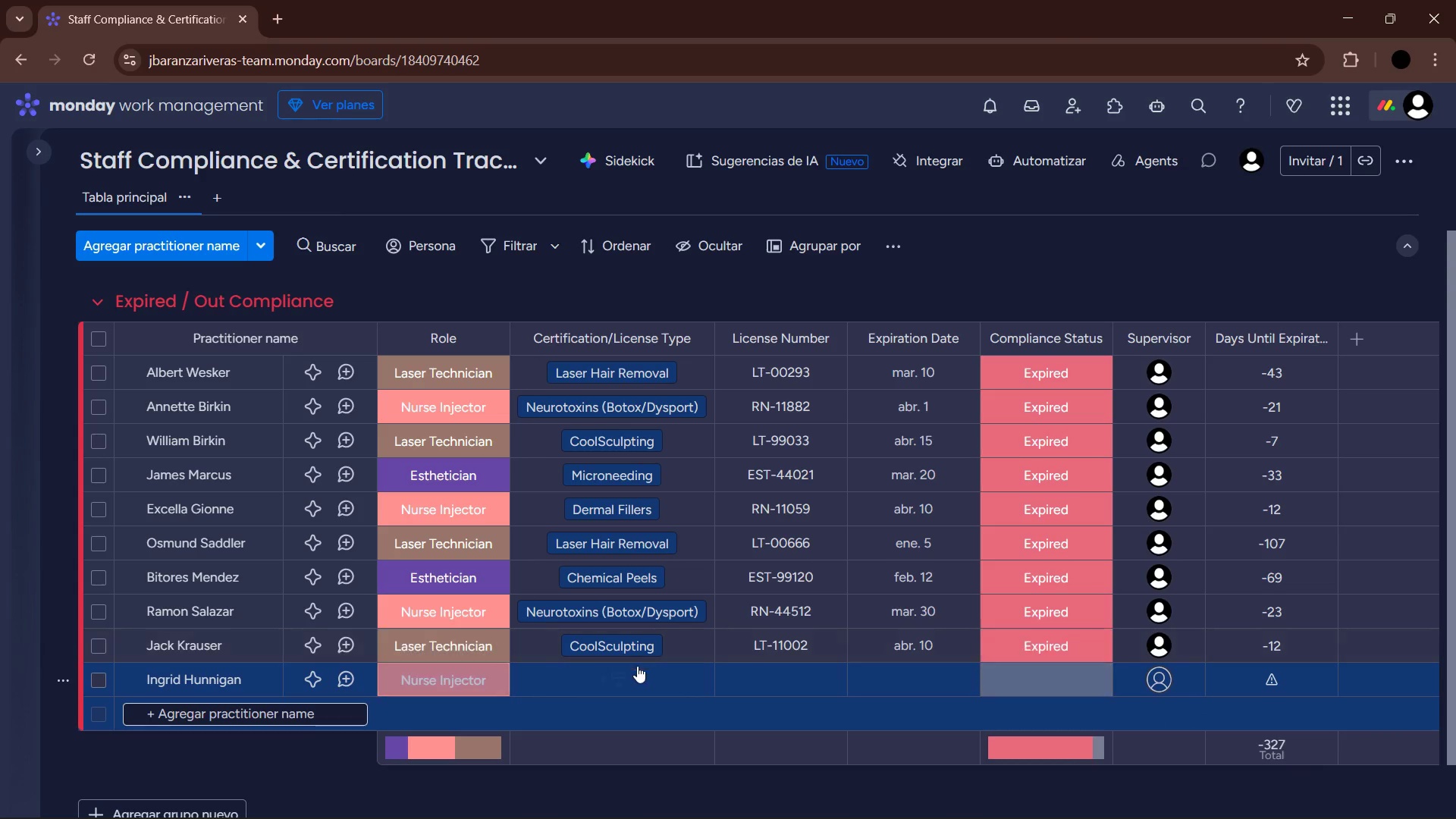 
left_click([629, 677])
 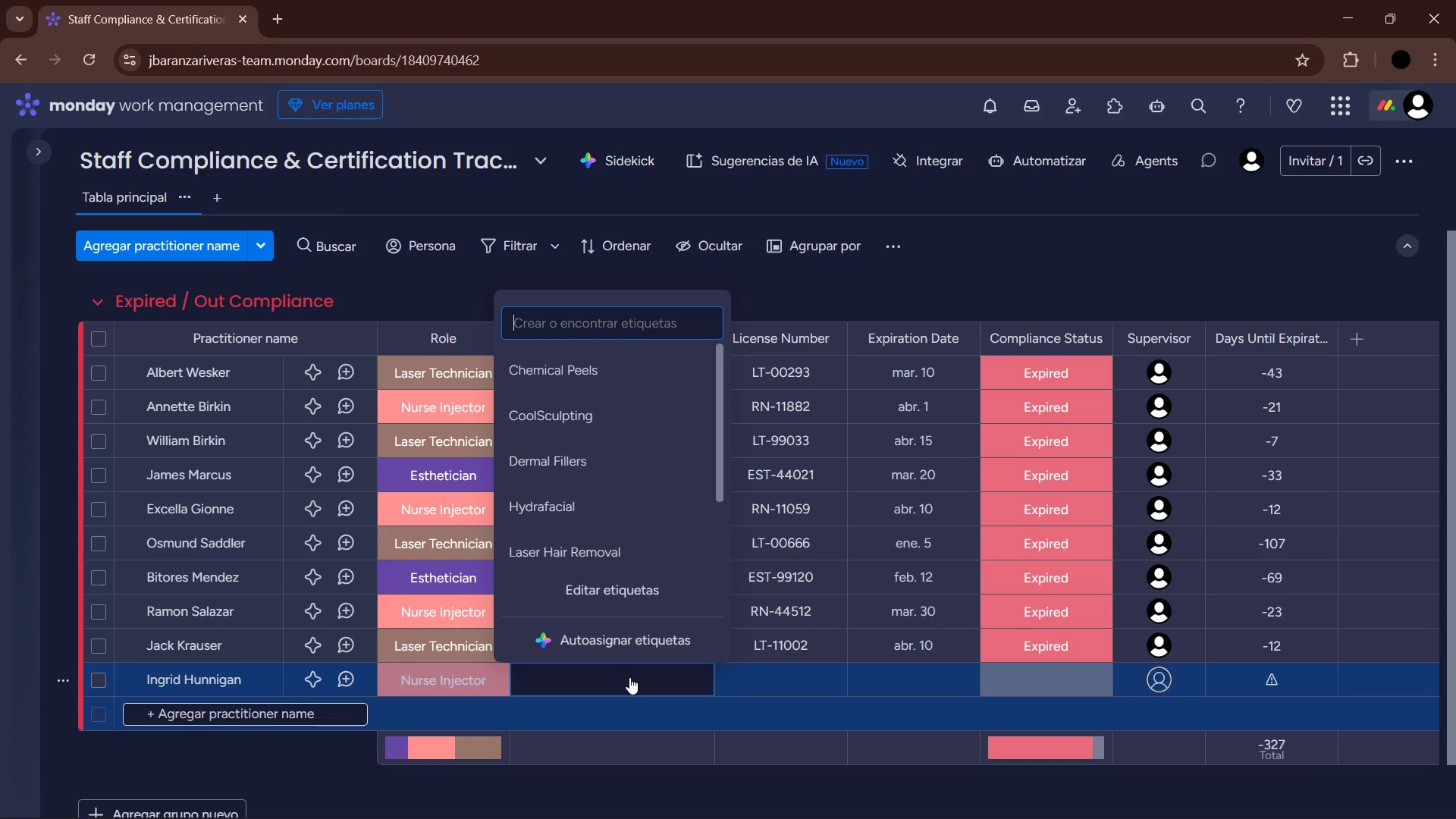 
left_click([610, 460])
 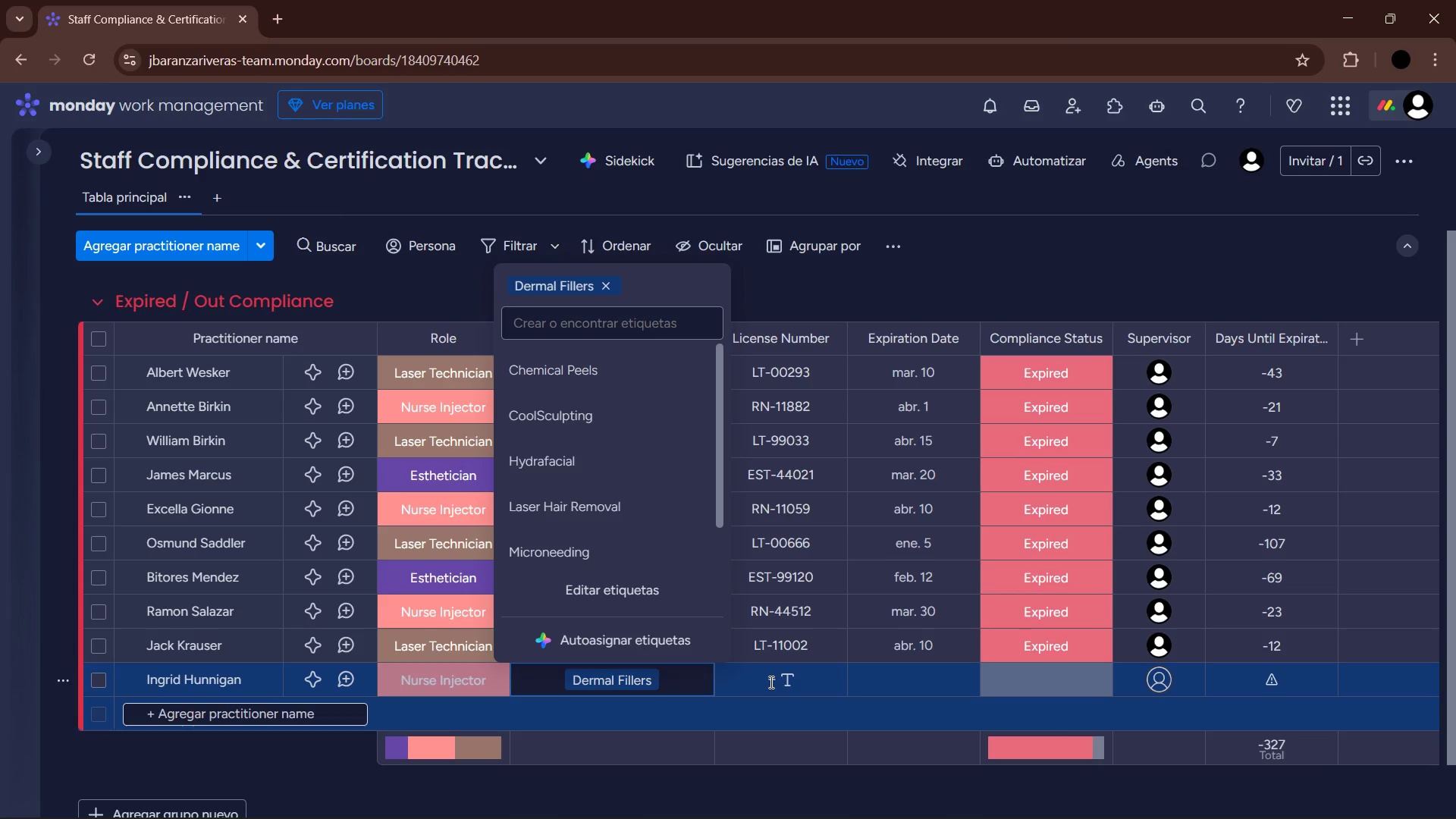 
left_click([770, 682])
 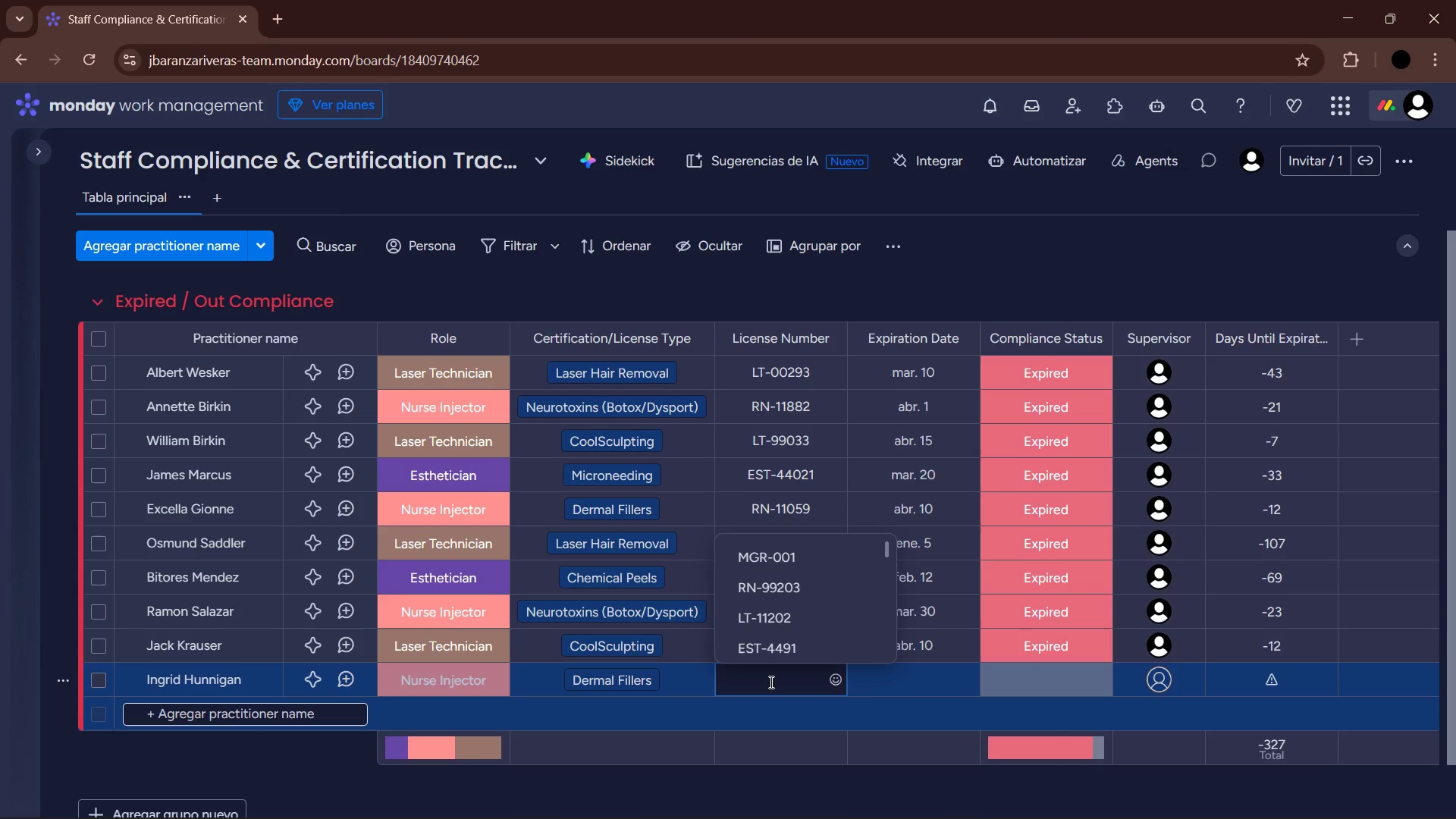 
type(RN-22091)
 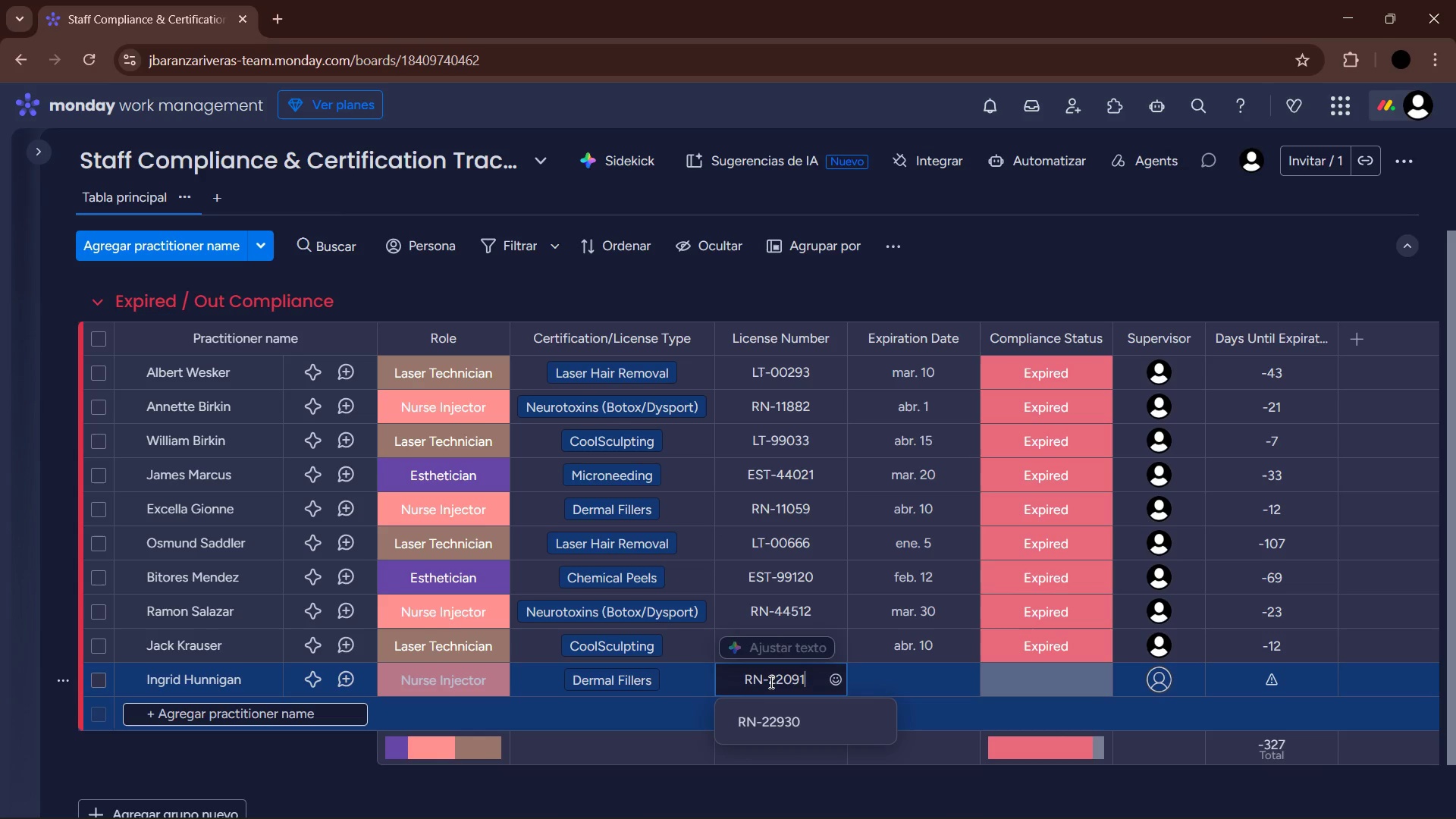 
key(Enter)
 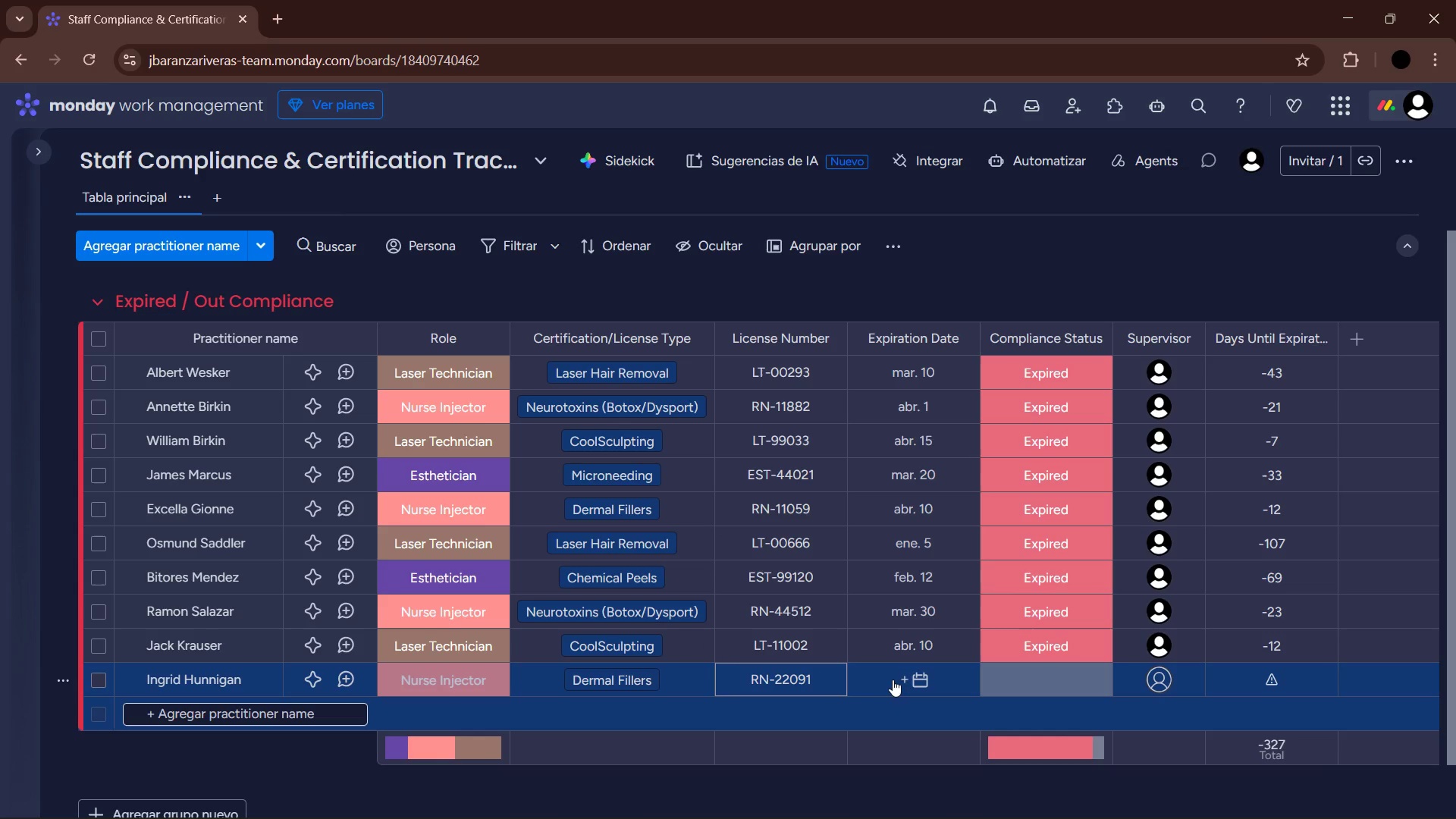 
left_click([893, 679])
 